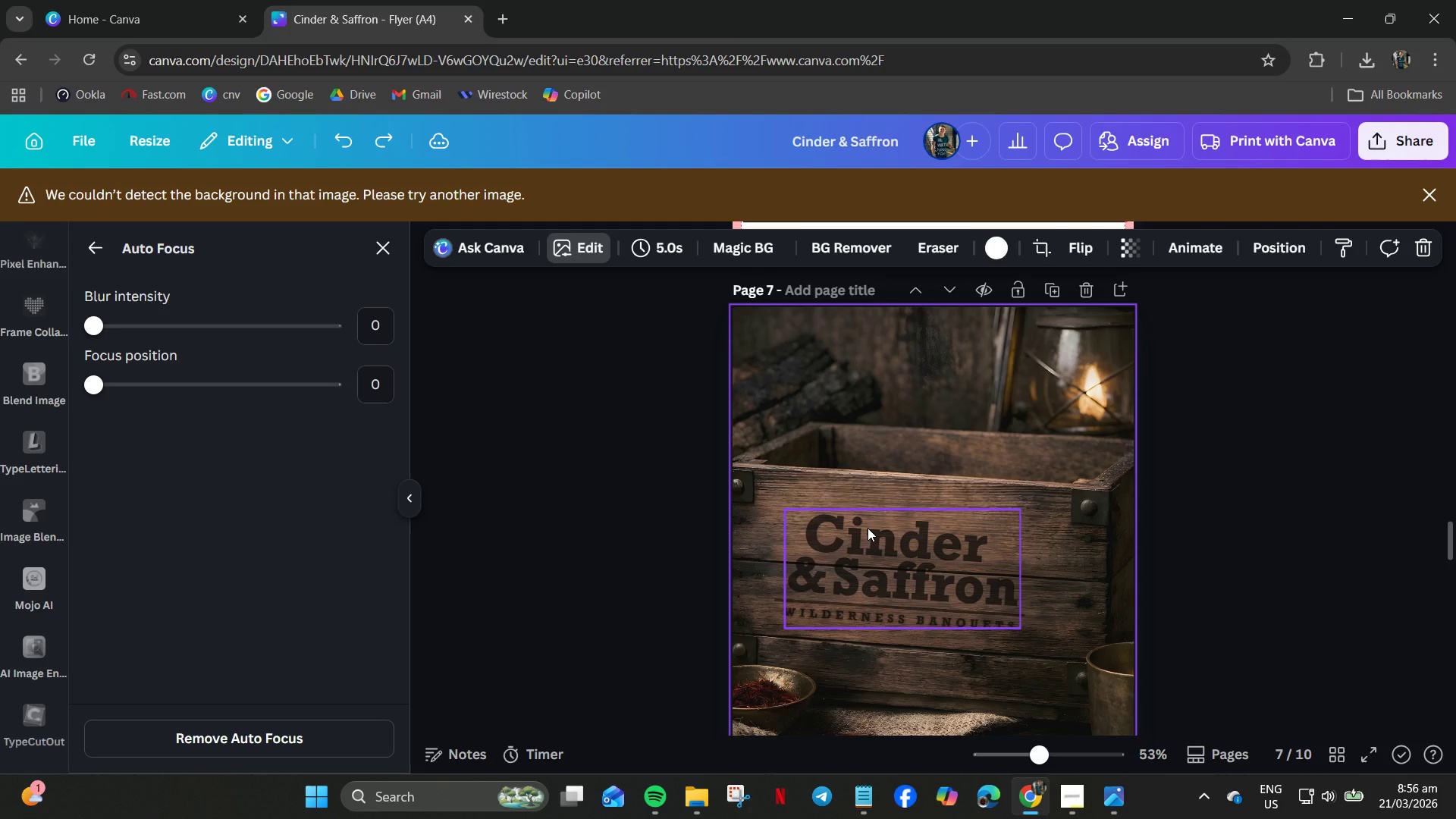 
hold_key(key=ControlLeft, duration=0.59)
 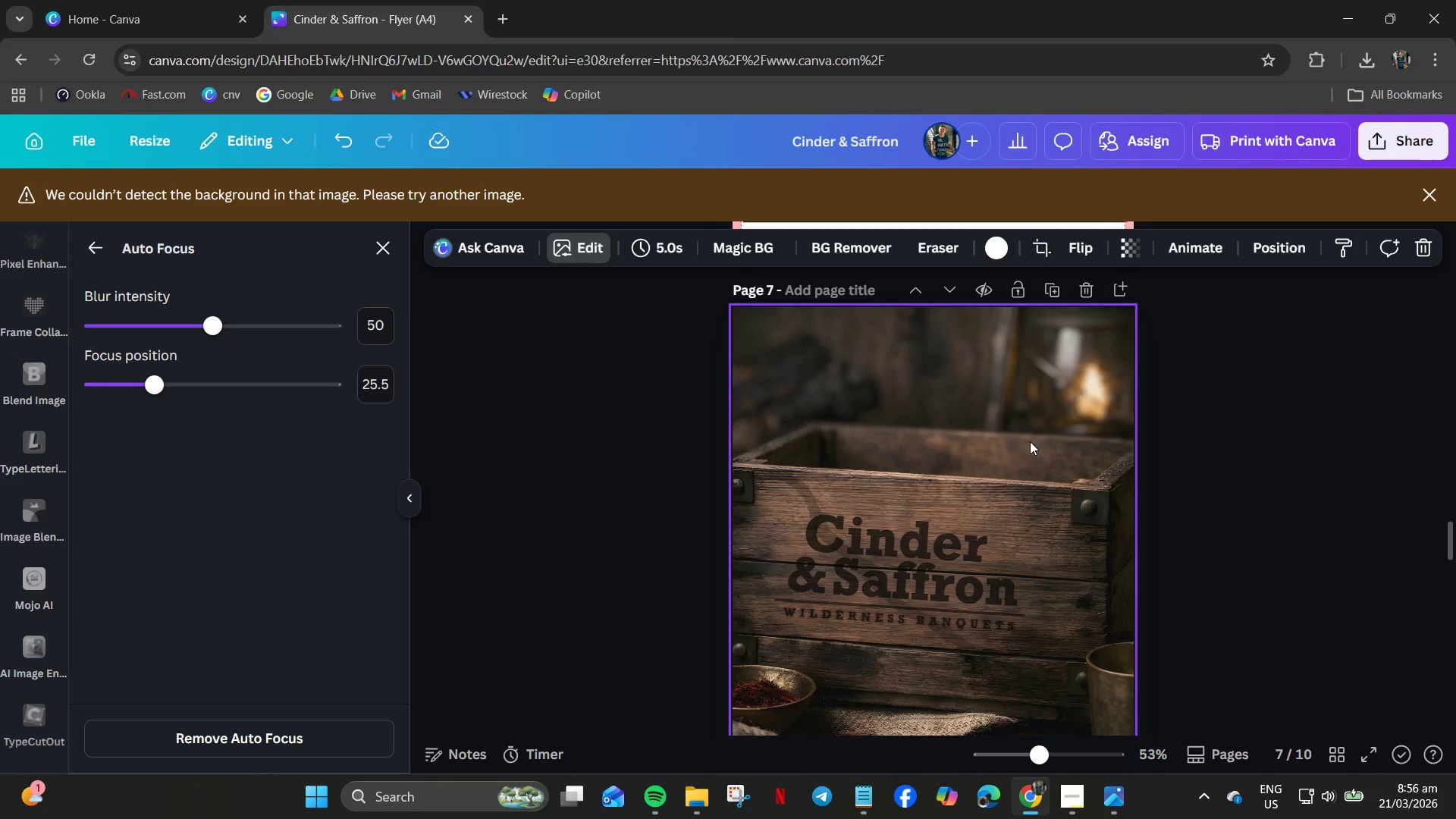 
key(Control+Z)
 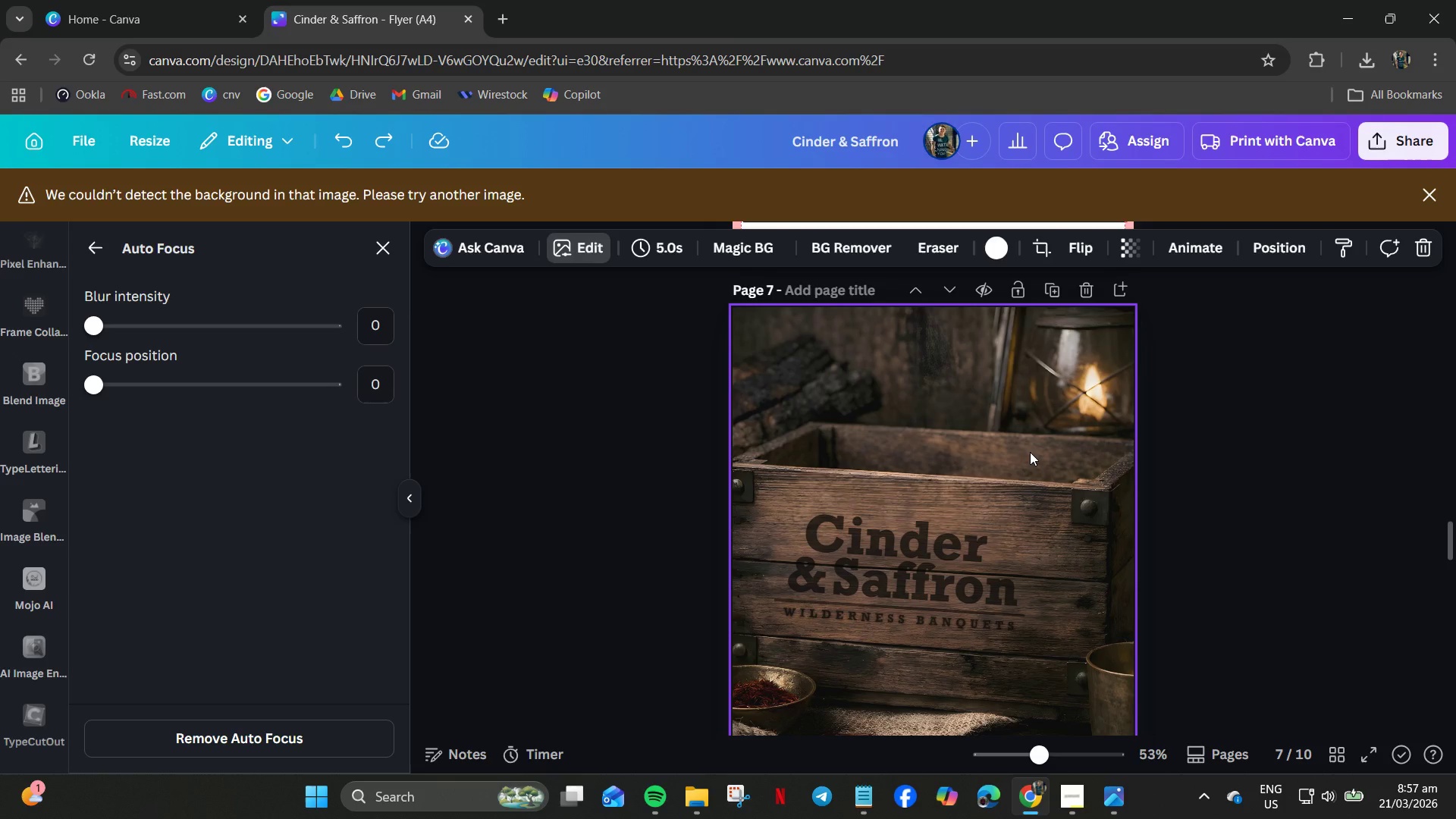 
key(Control+Y)
 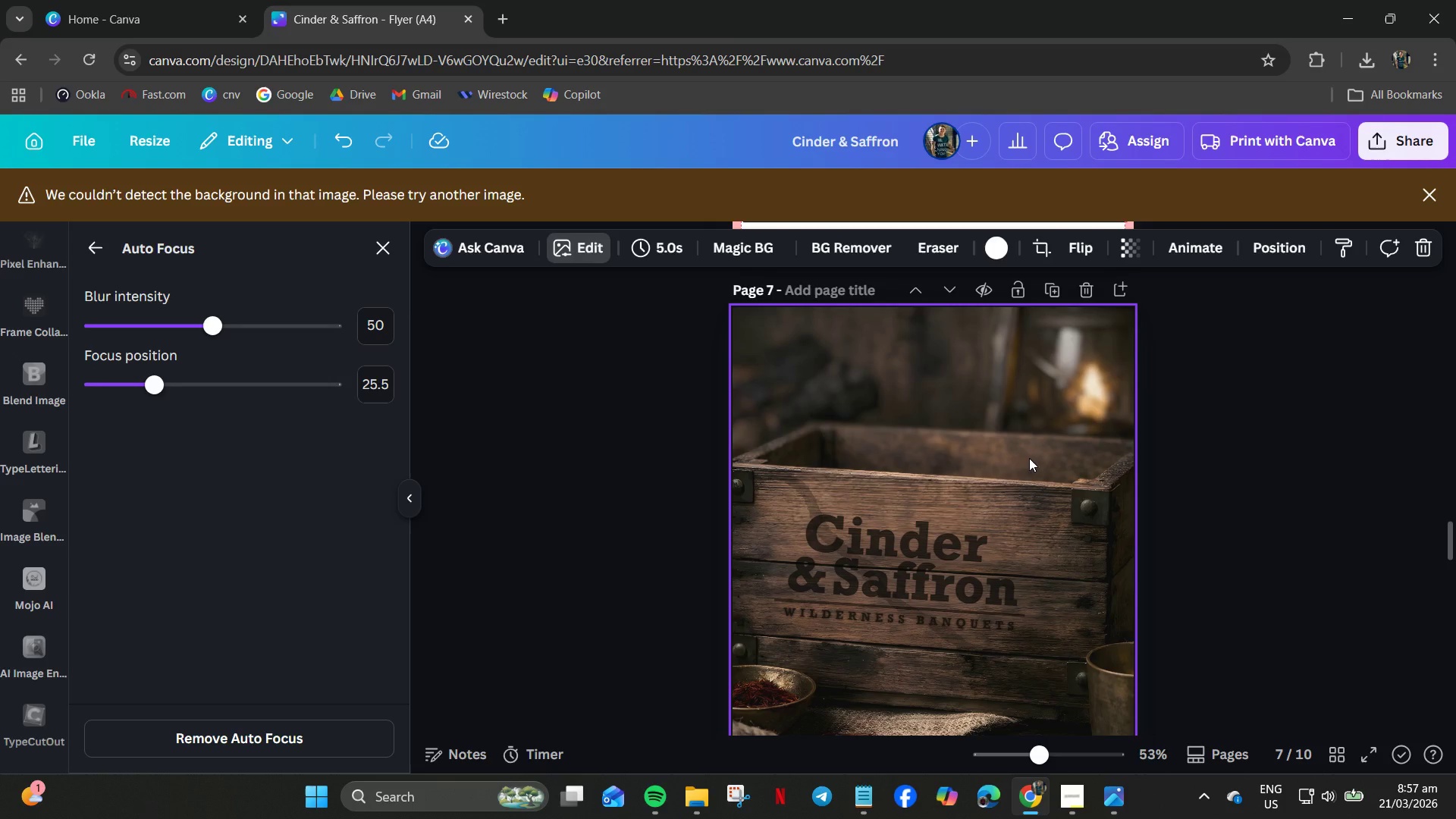 
key(Control+ControlLeft)
 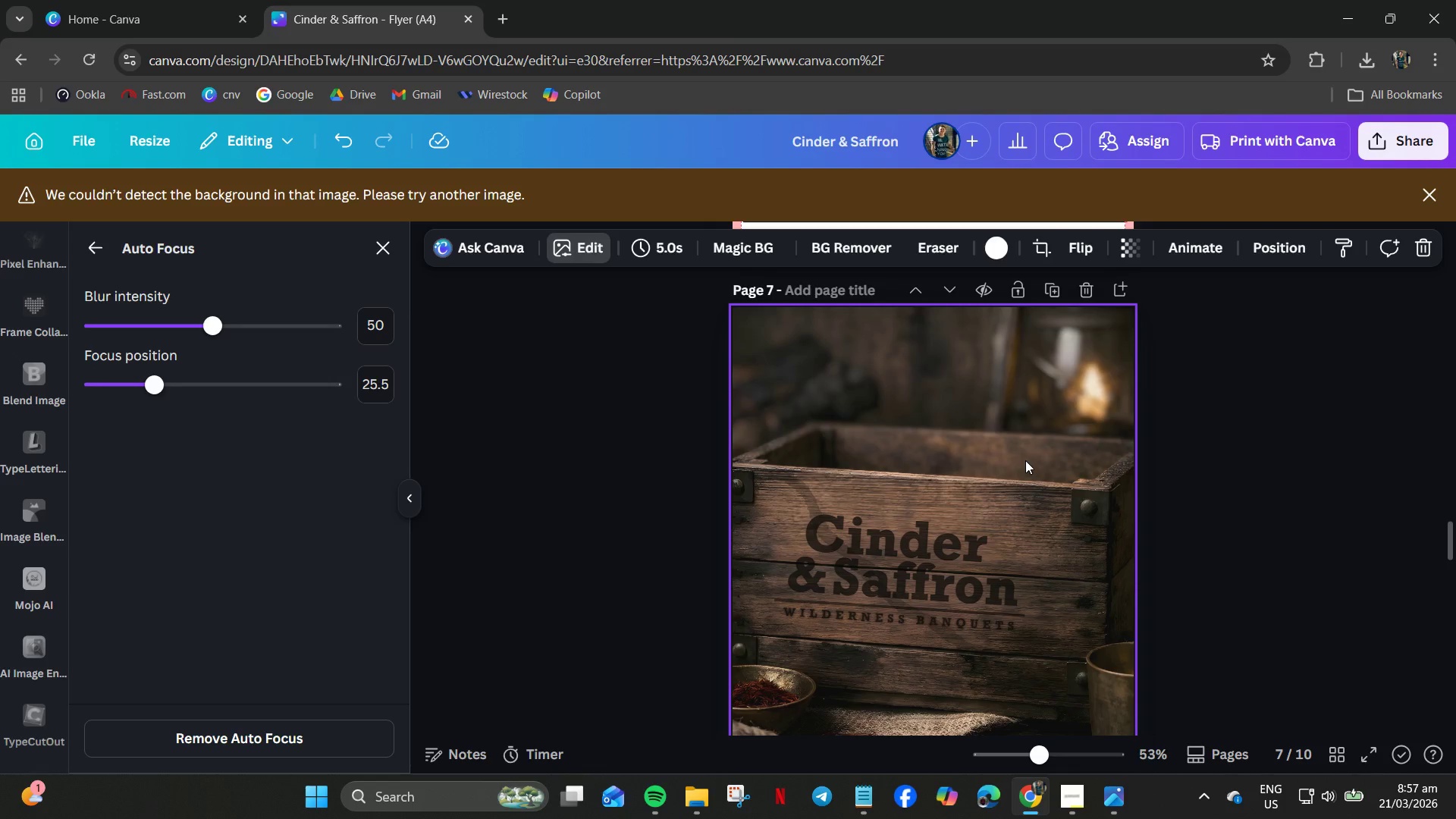 
key(Control+Z)
 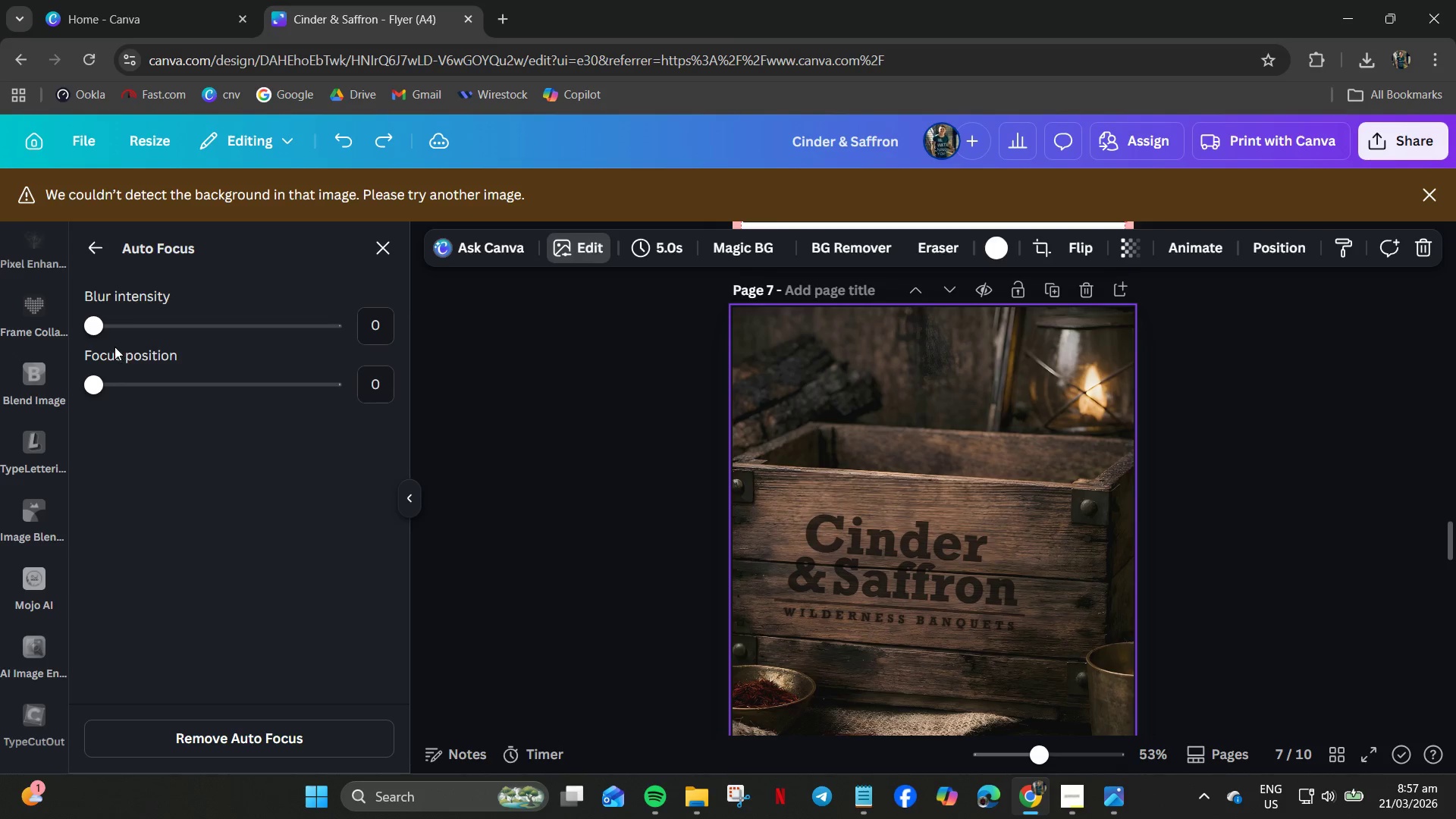 
left_click([90, 246])
 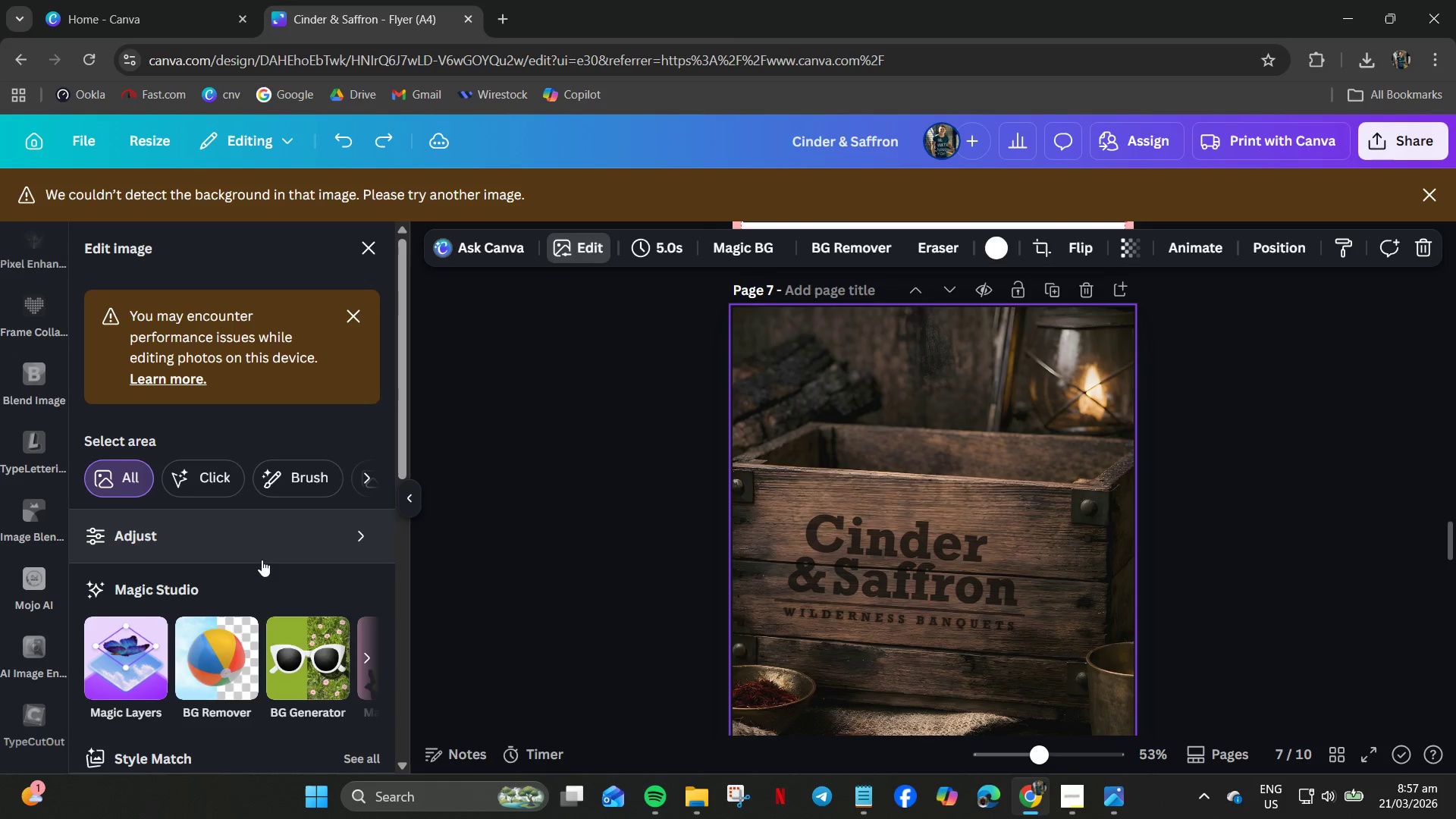 
scroll: coordinate [262, 561], scroll_direction: down, amount: 3.0
 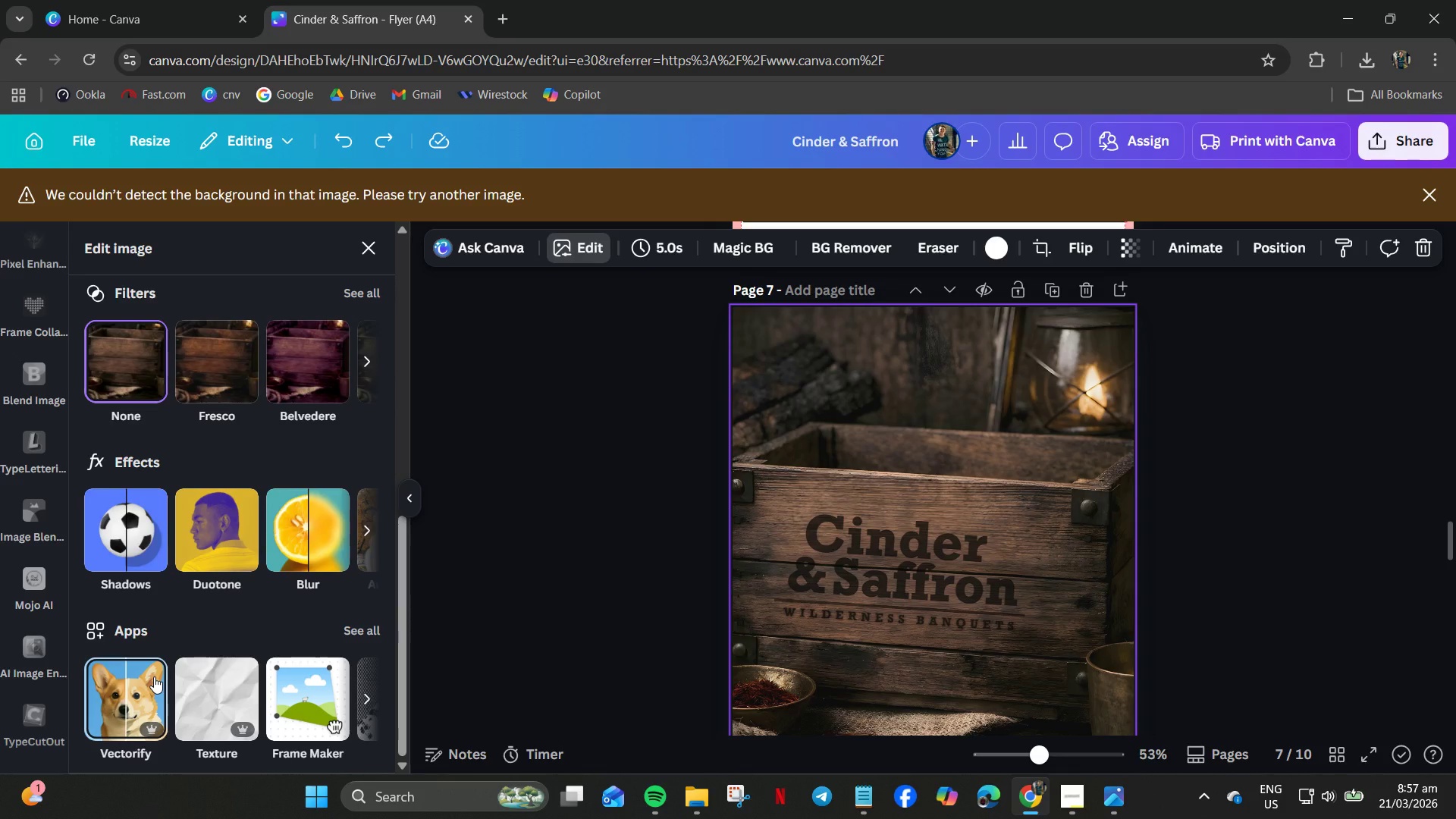 
wait(6.39)
 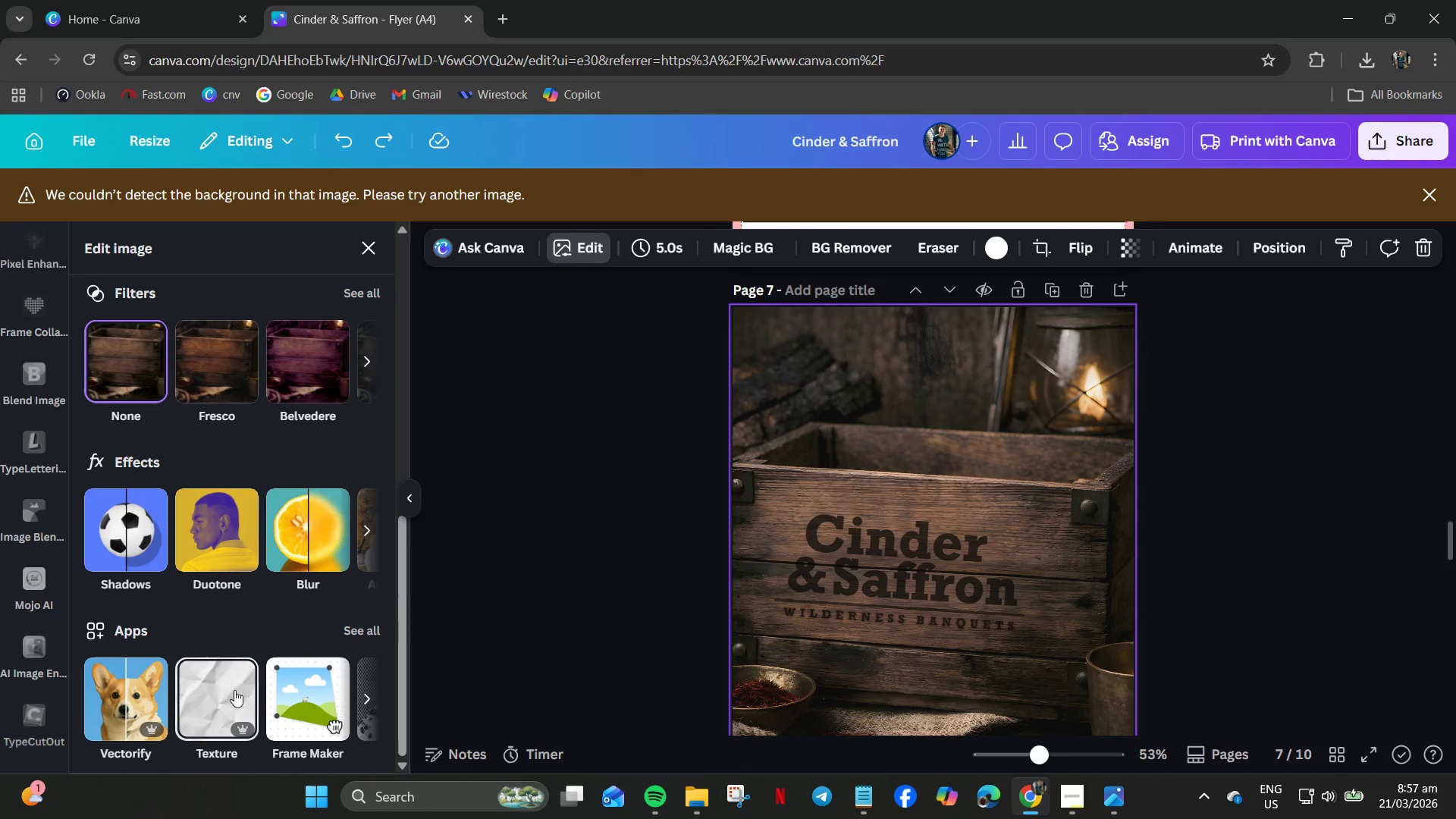 
left_click([362, 531])
 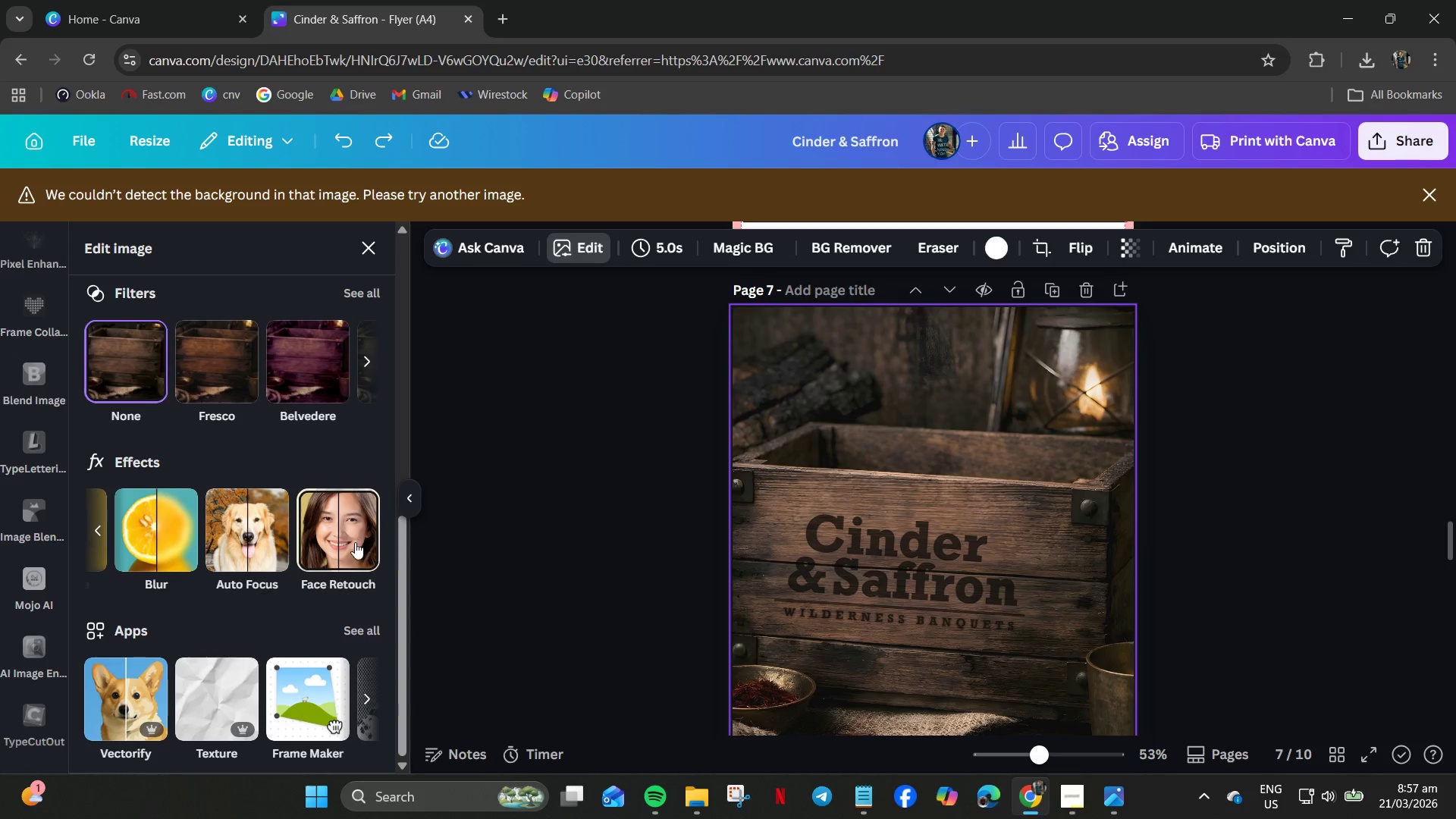 
scroll: coordinate [292, 472], scroll_direction: up, amount: 4.0
 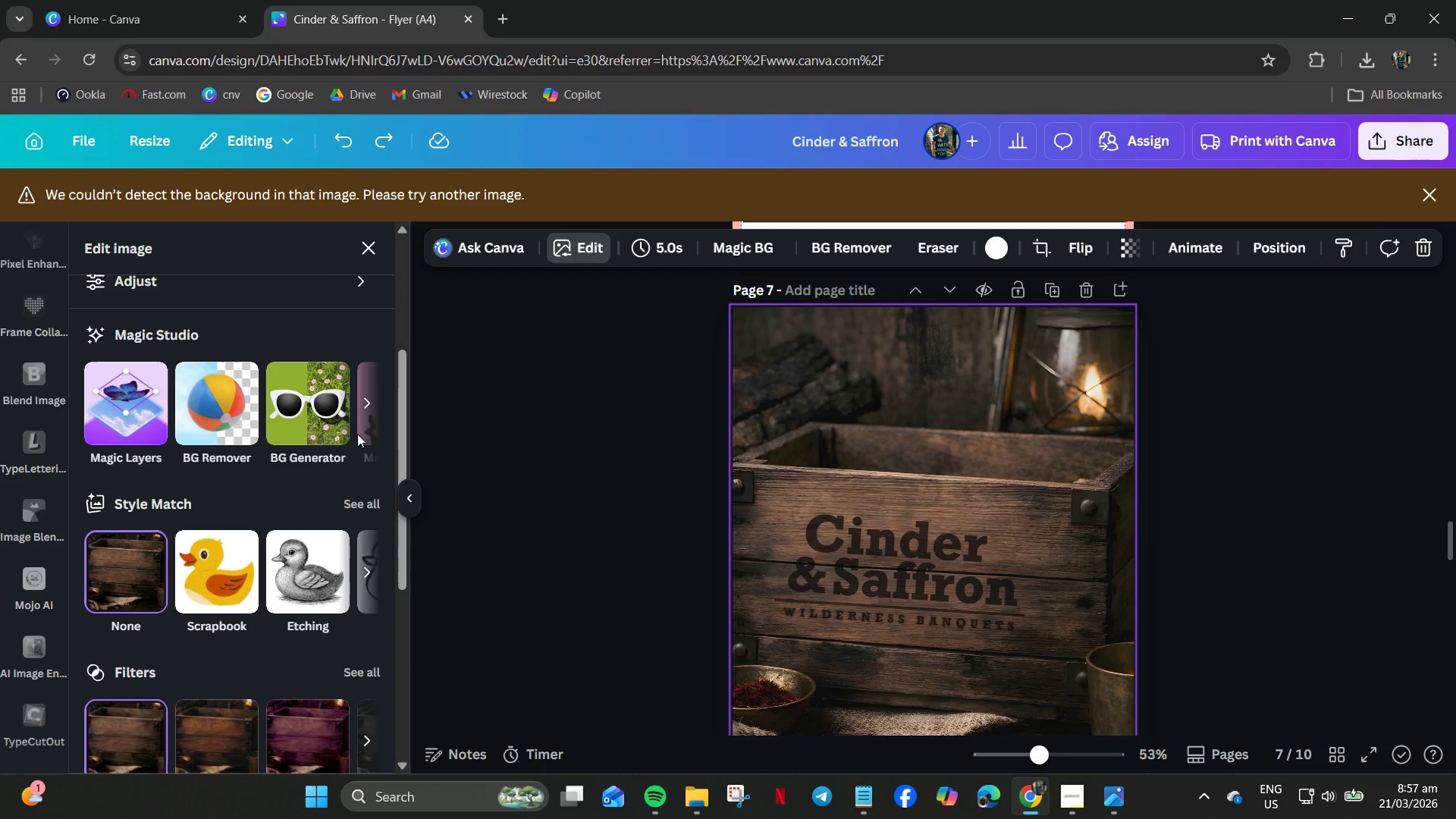 
left_click([366, 400])
 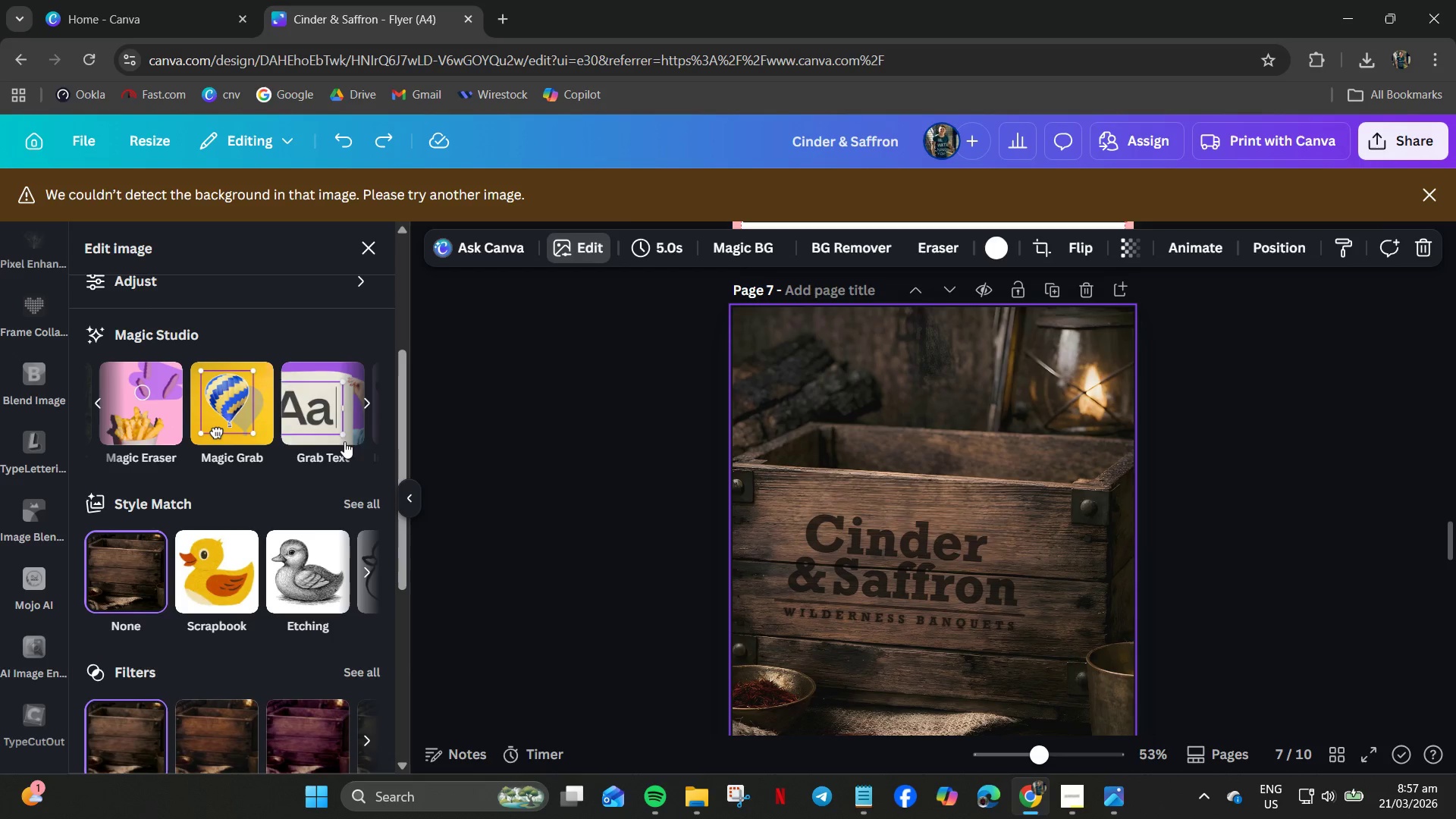 
left_click([364, 404])
 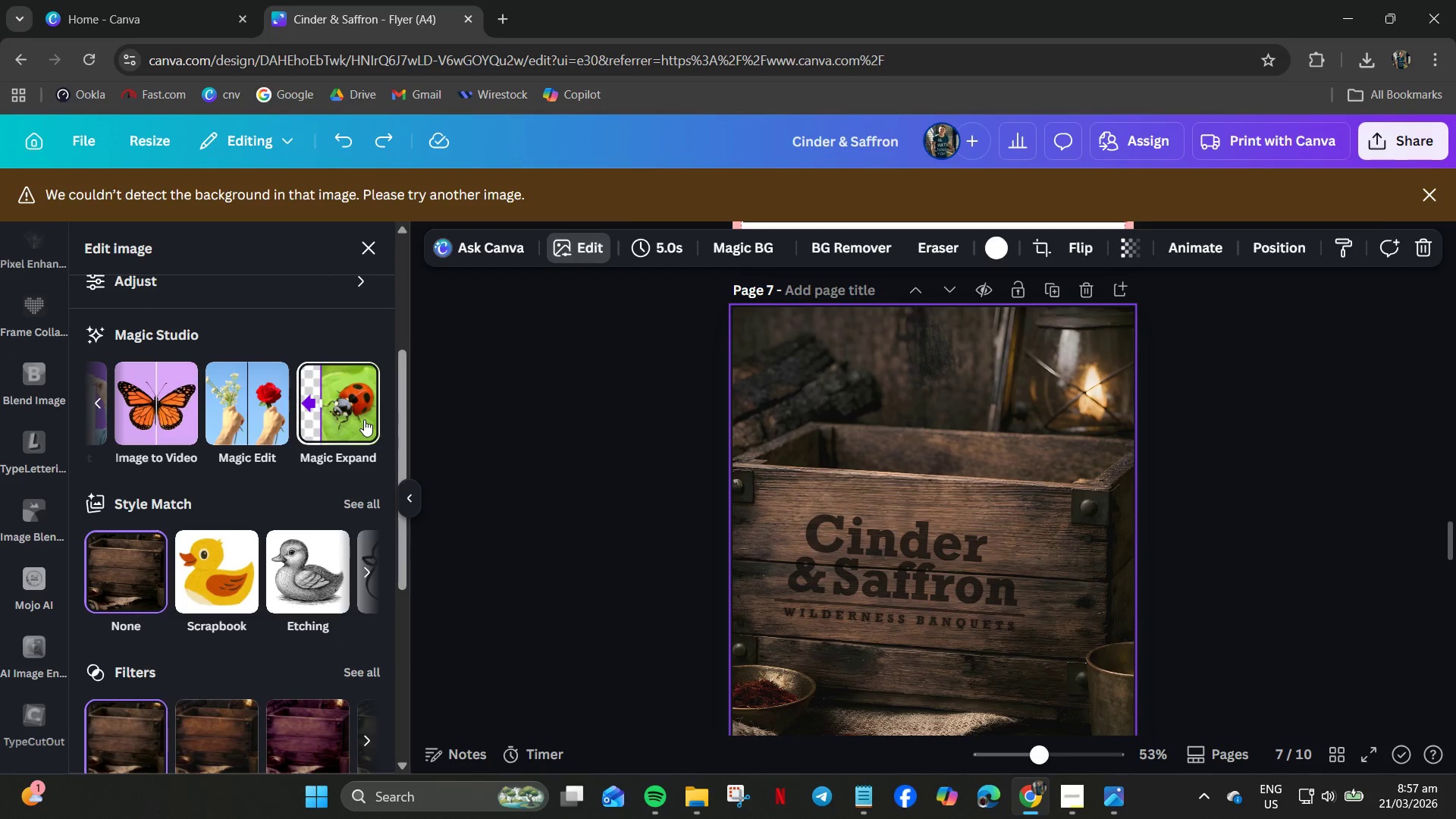 
scroll: coordinate [279, 500], scroll_direction: up, amount: 1.0
 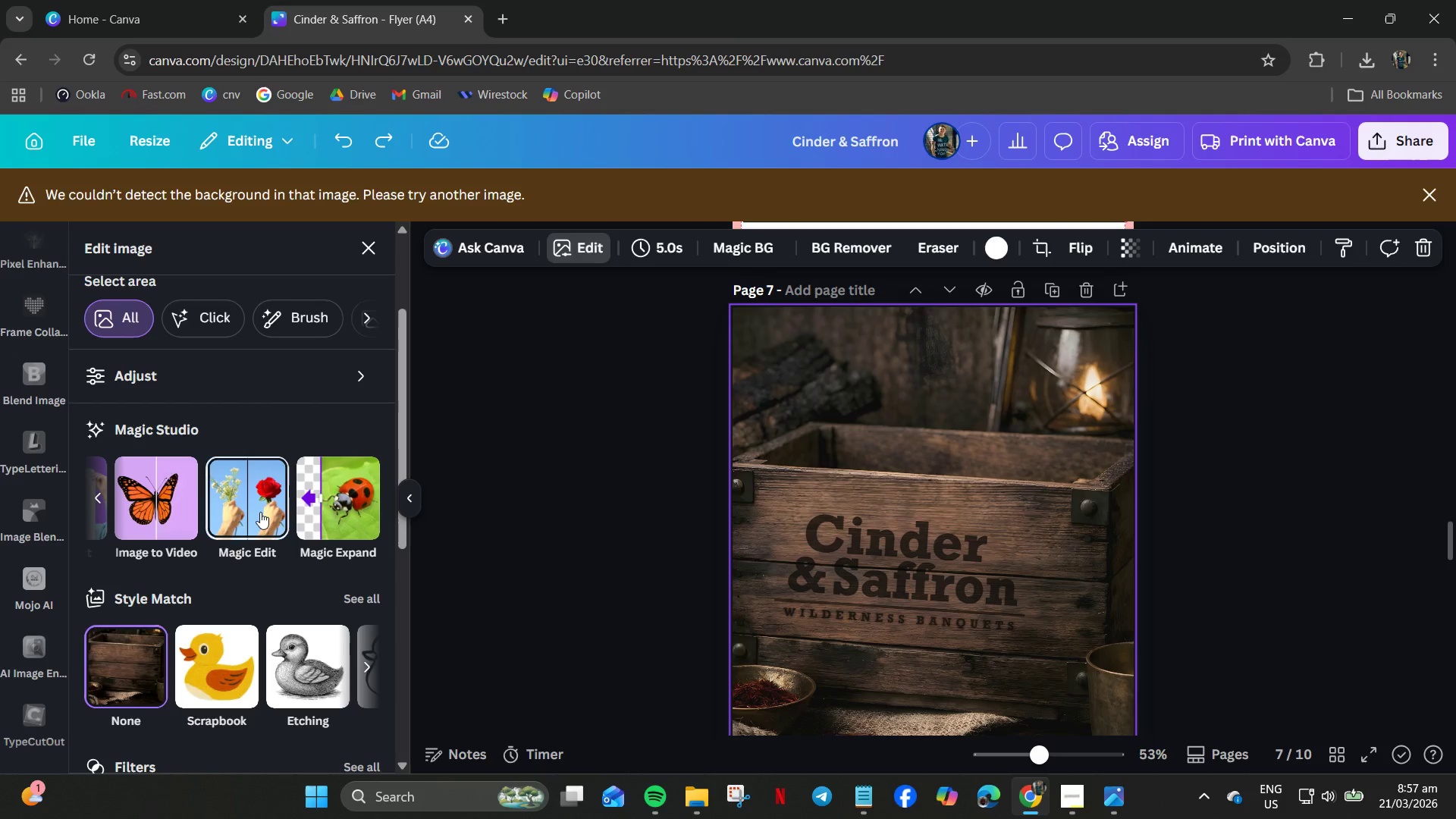 
left_click([258, 513])
 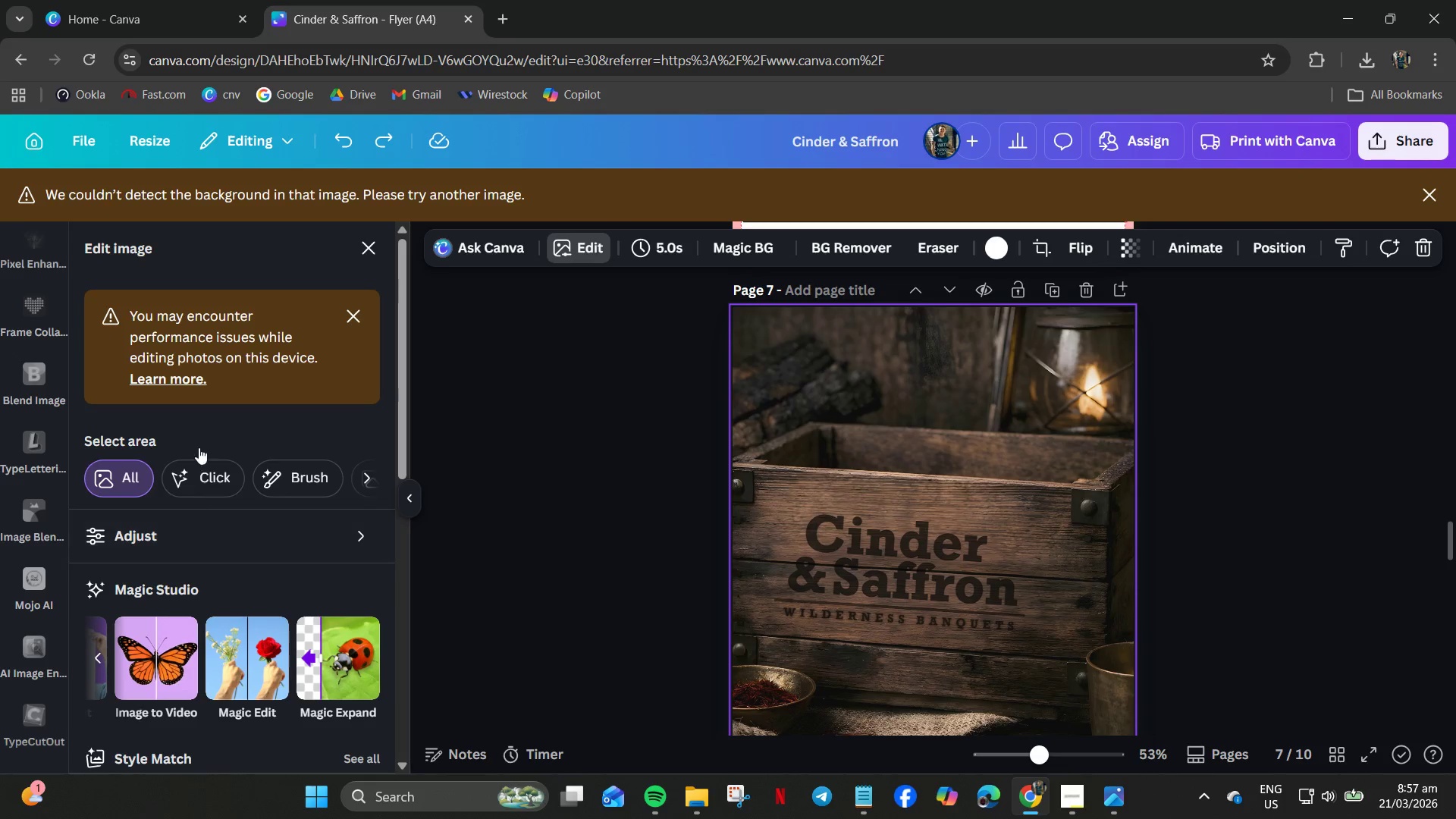 
wait(7.12)
 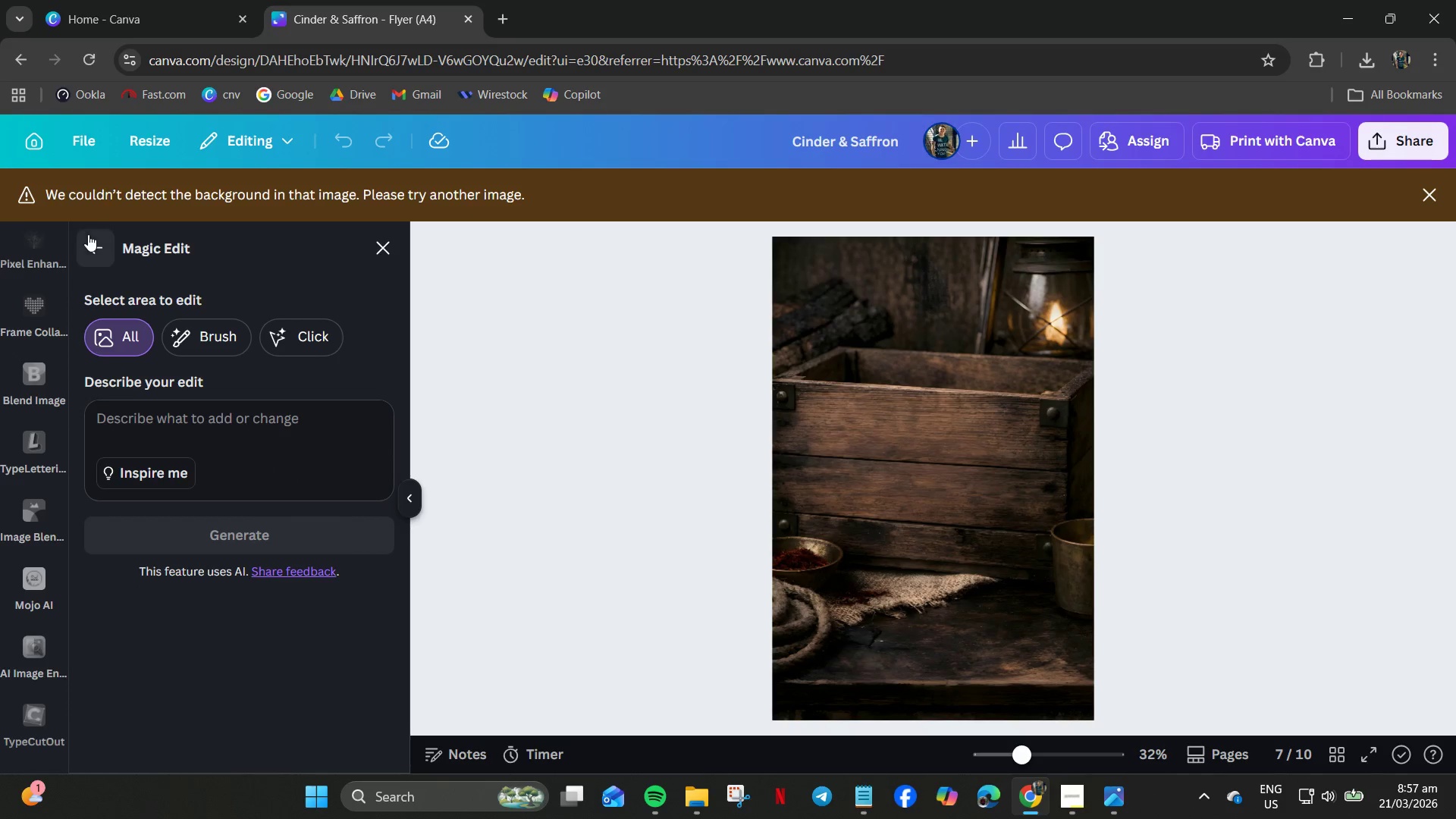 
left_click([372, 254])
 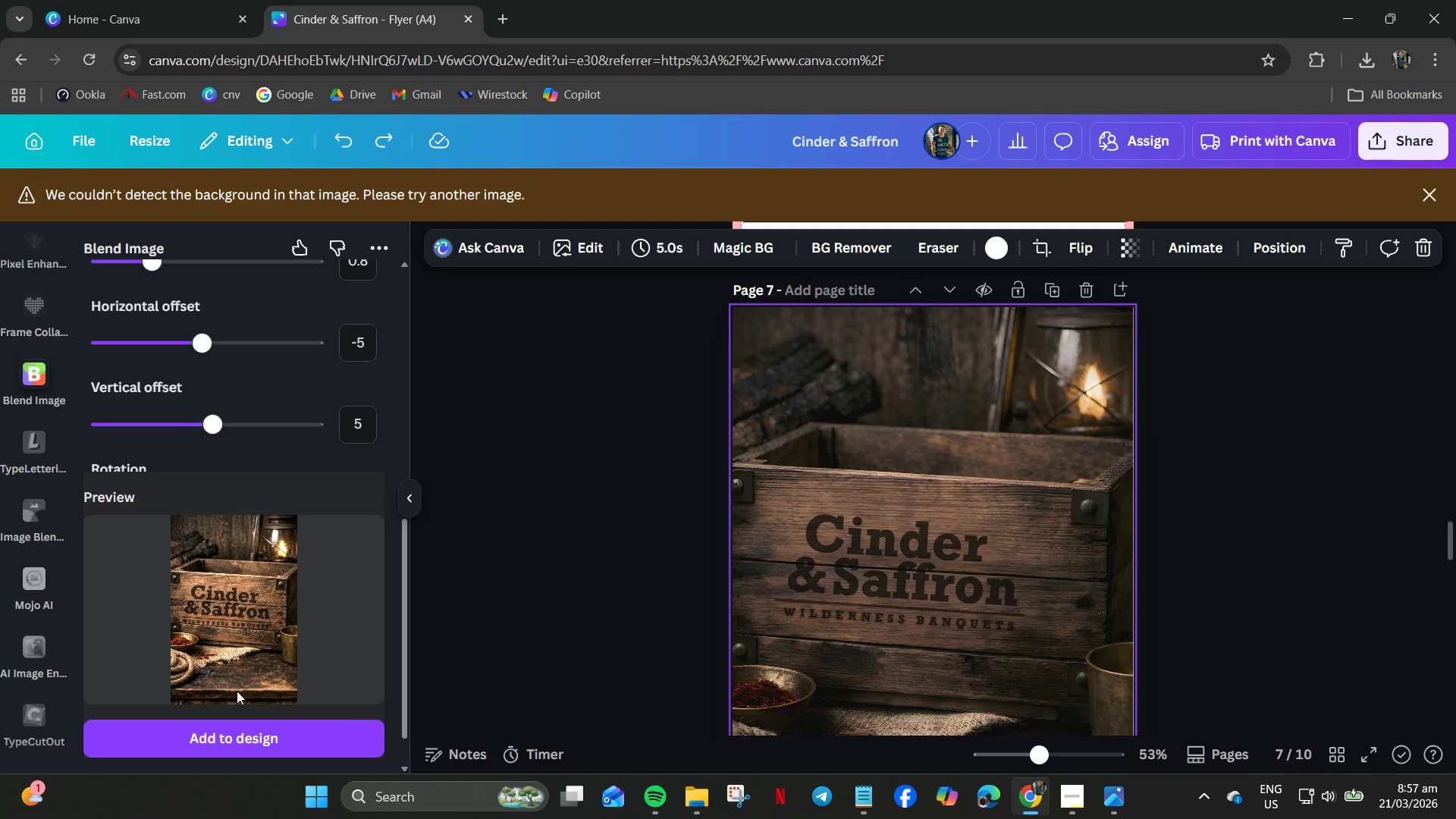 
scroll: coordinate [209, 491], scroll_direction: down, amount: 4.0
 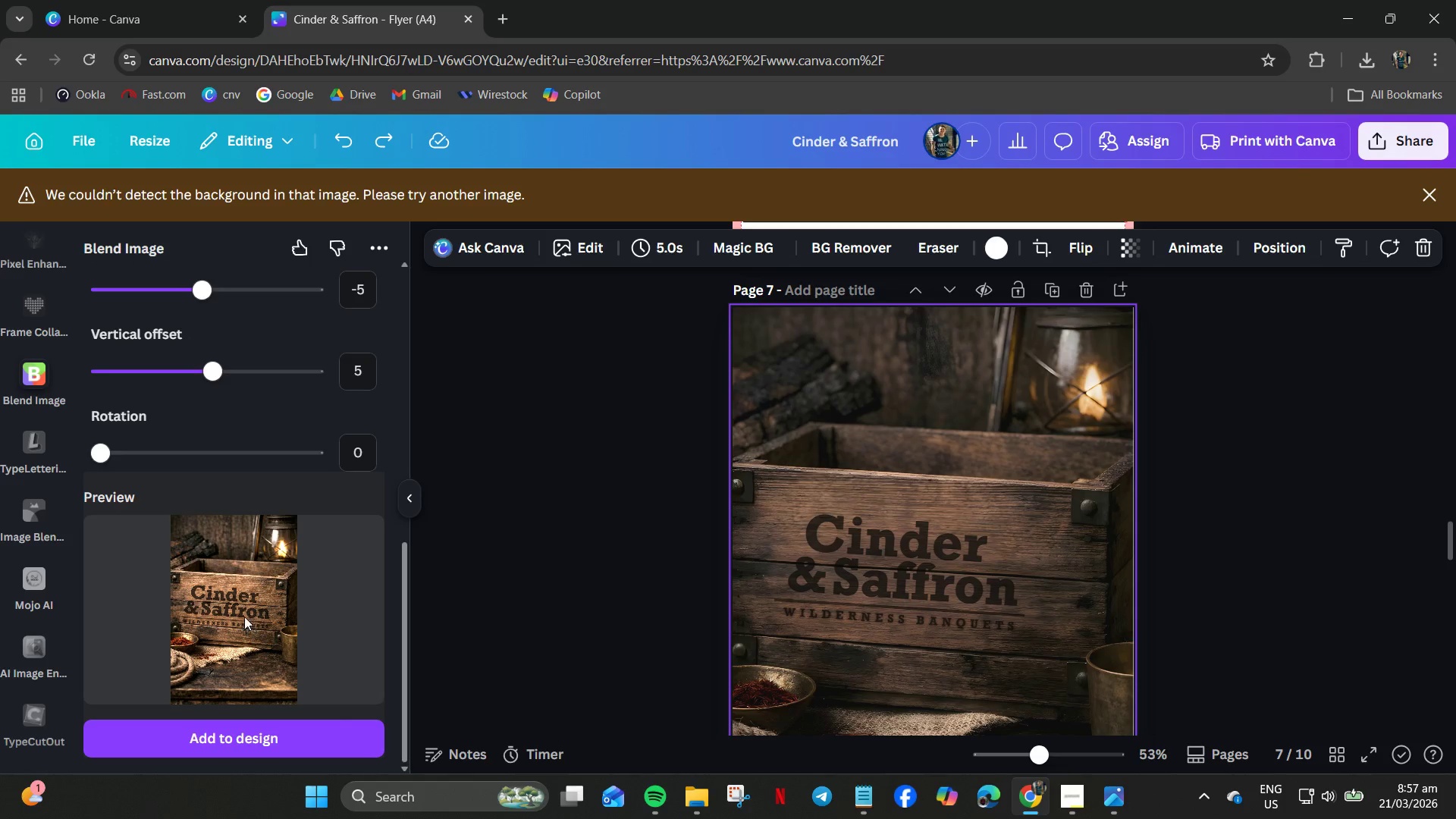 
scroll: coordinate [197, 369], scroll_direction: up, amount: 2.0
 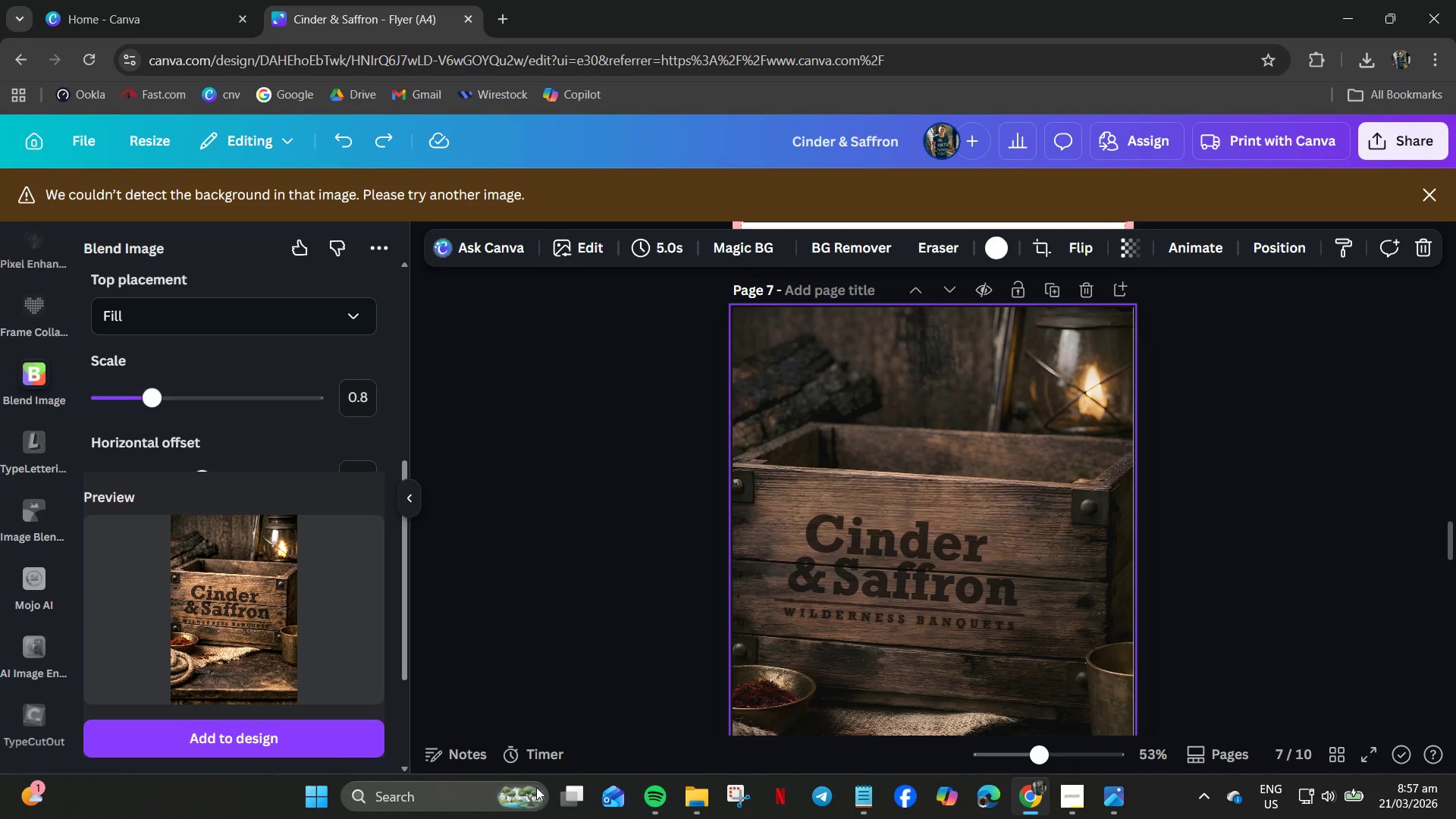 
scroll: coordinate [190, 416], scroll_direction: down, amount: 2.0
 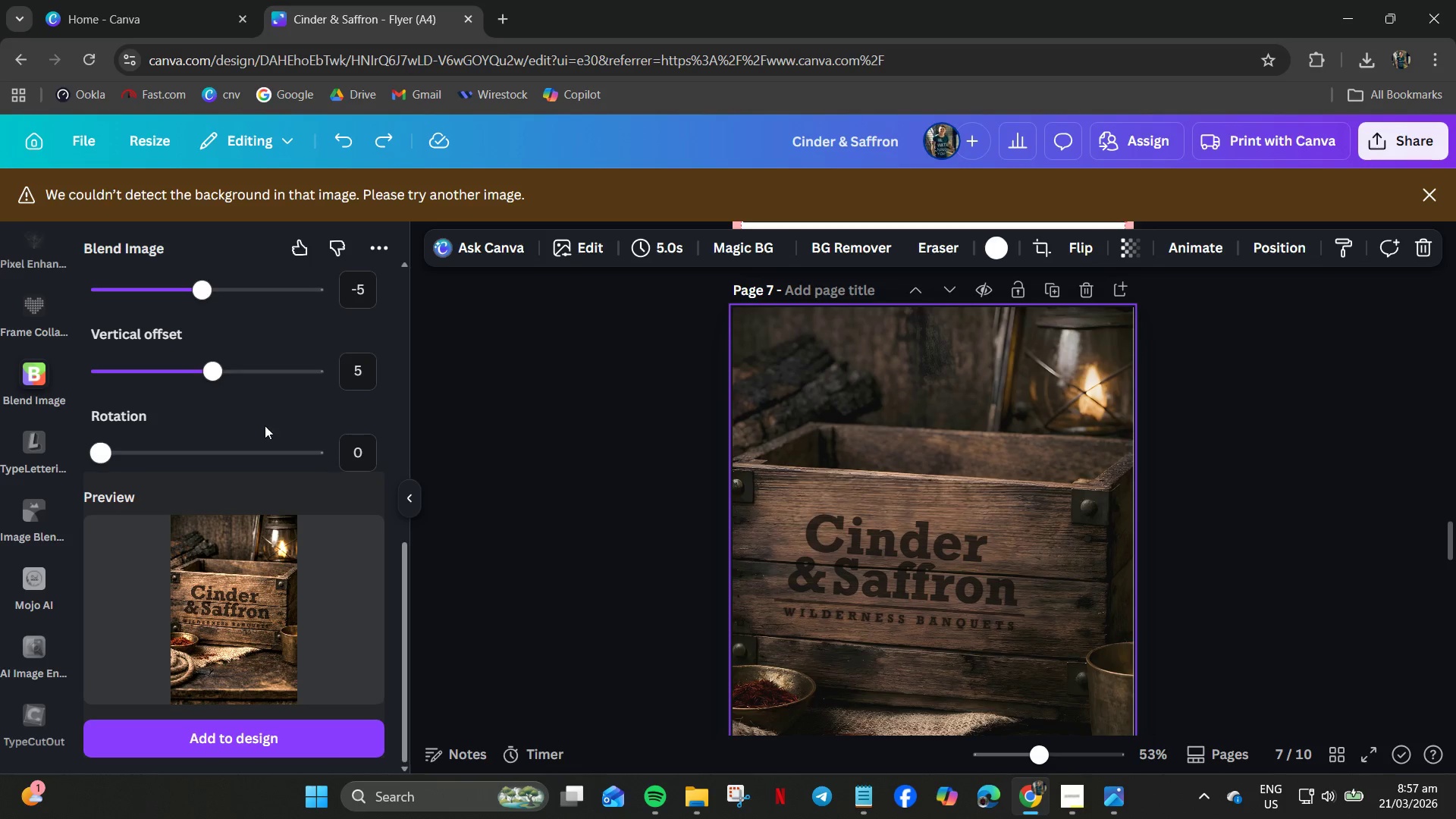 
scroll: coordinate [252, 422], scroll_direction: up, amount: 7.0
 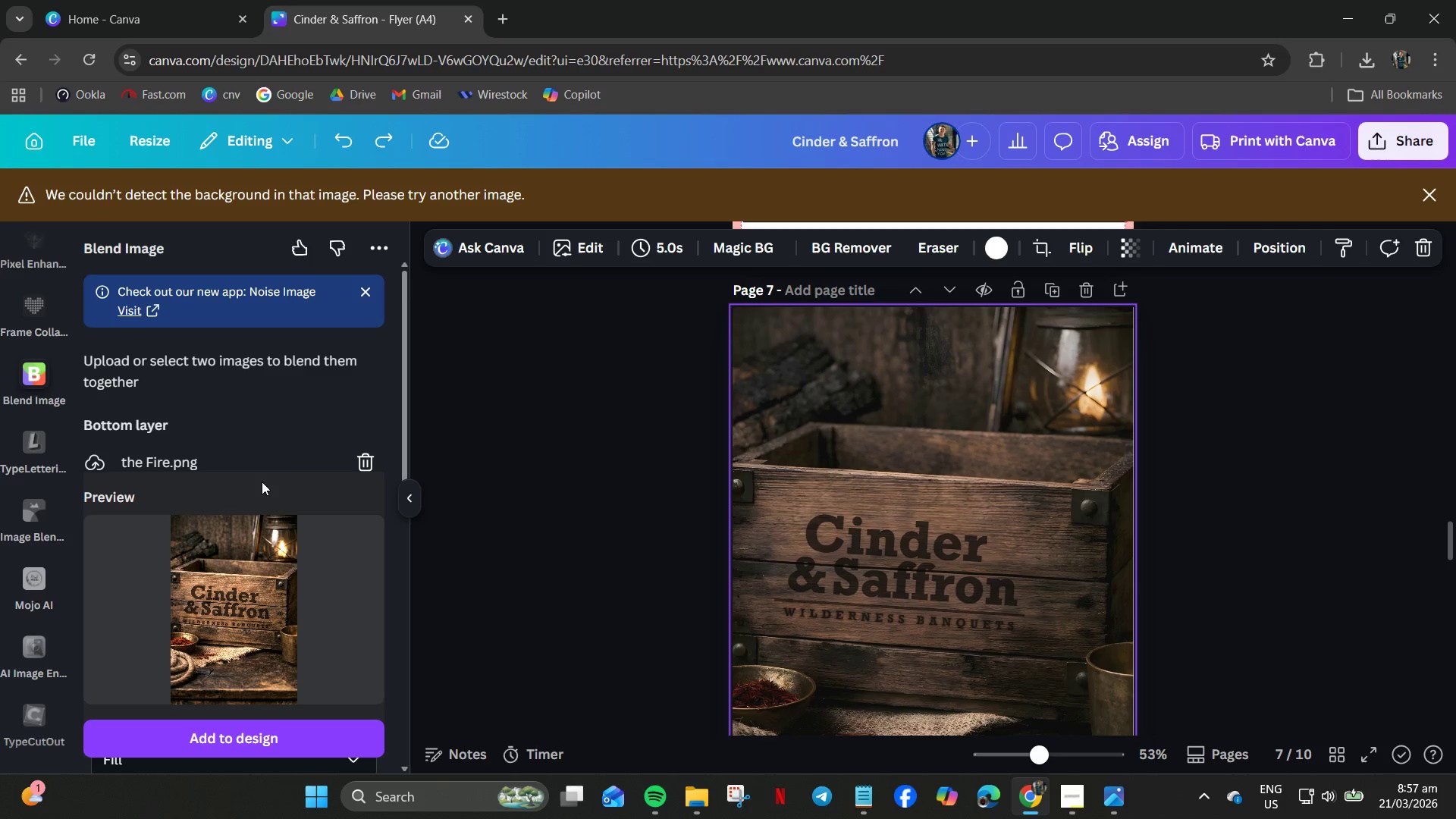 
scroll: coordinate [273, 486], scroll_direction: down, amount: 9.0
 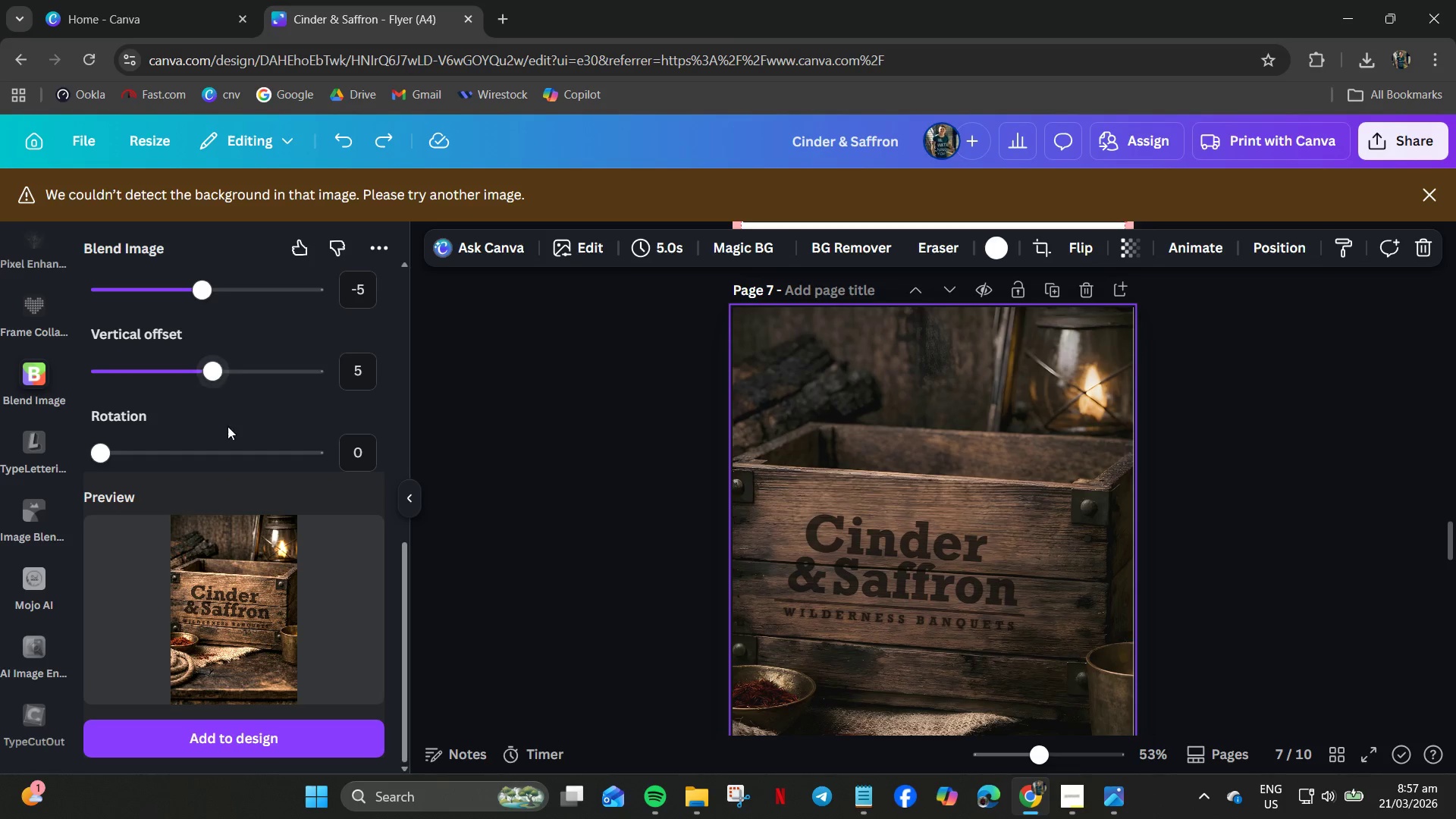 
scroll: coordinate [251, 484], scroll_direction: up, amount: 1.0
 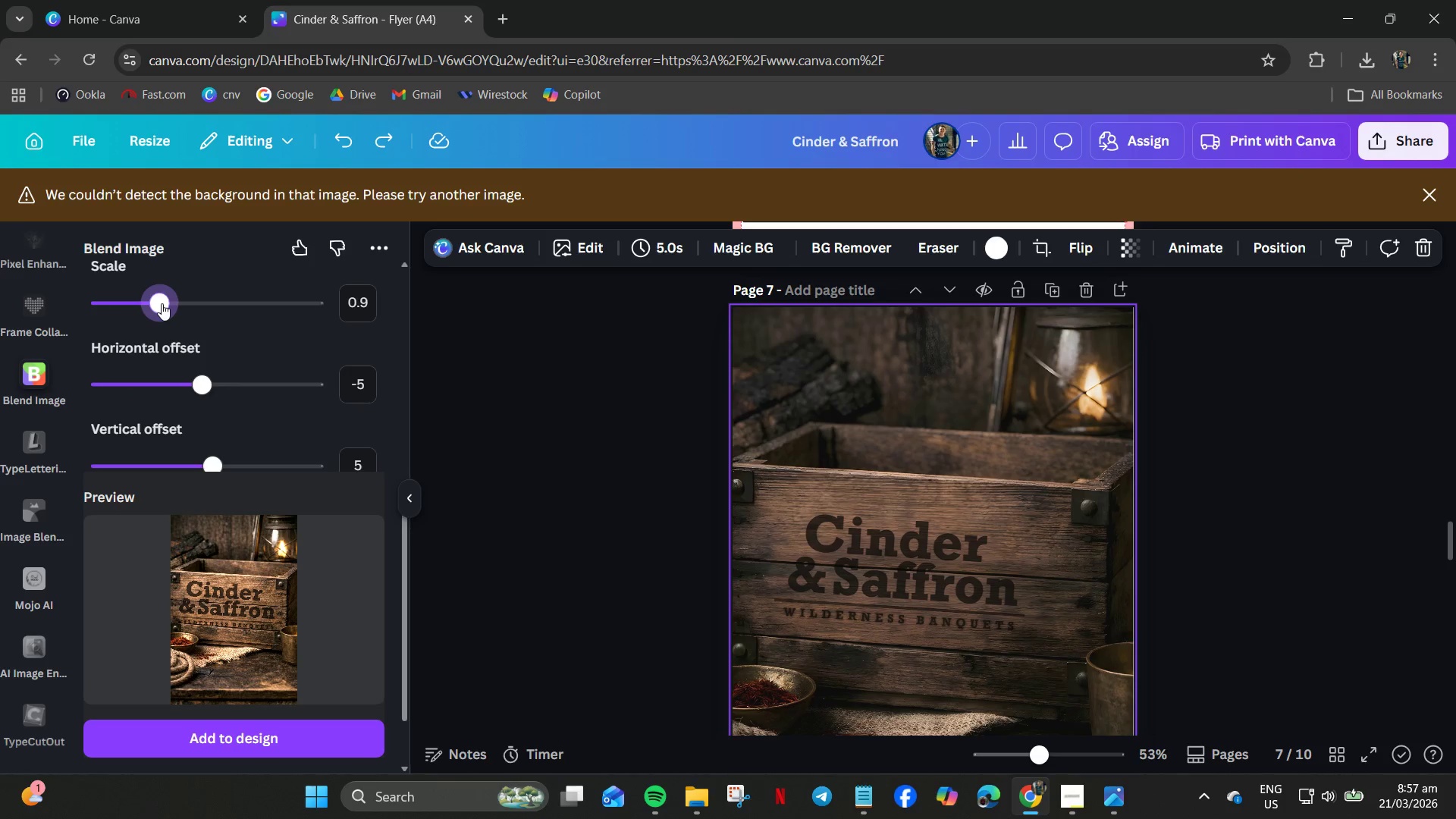 
left_click([162, 303])
 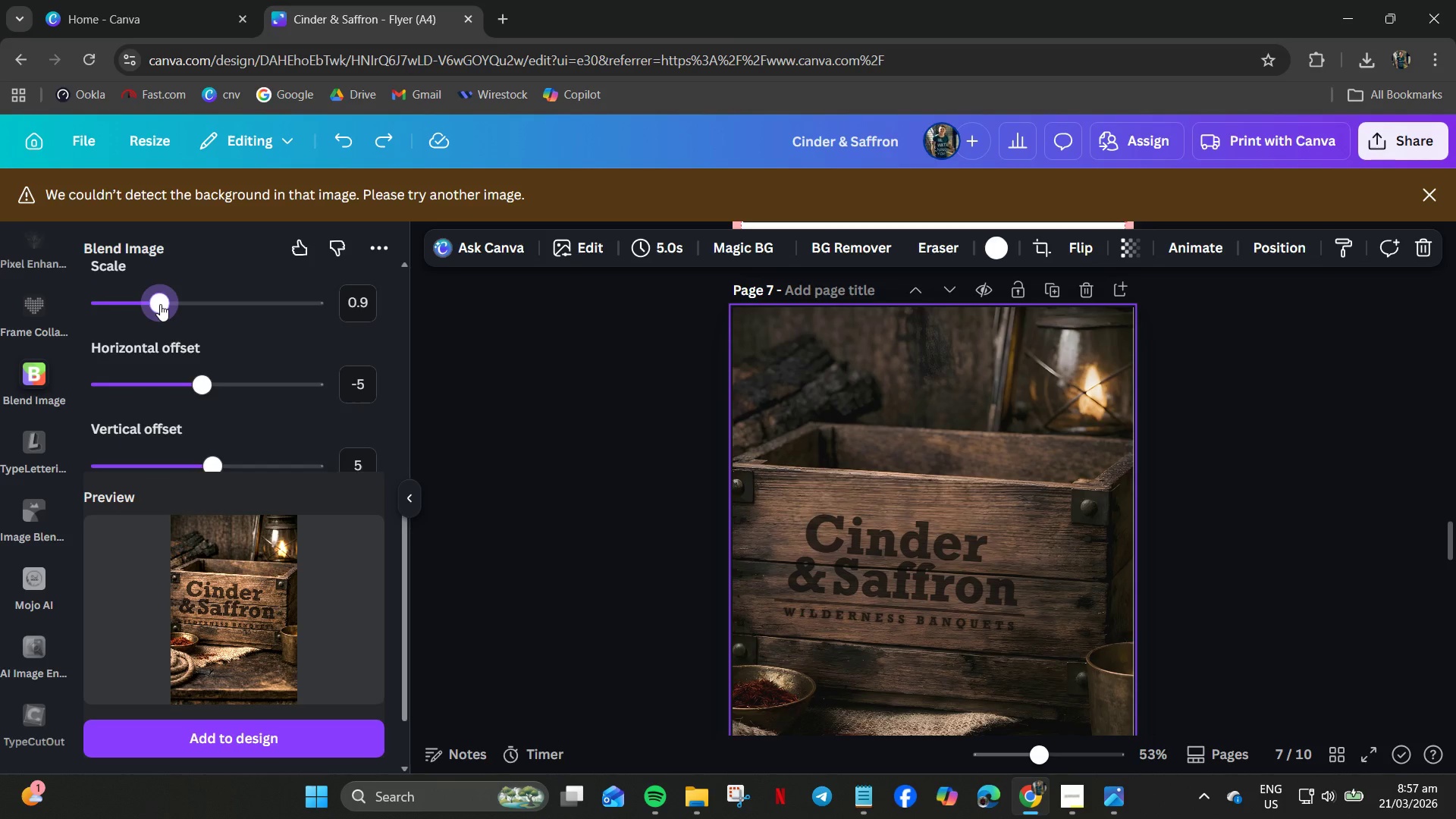 
scroll: coordinate [160, 304], scroll_direction: up, amount: 2.0
 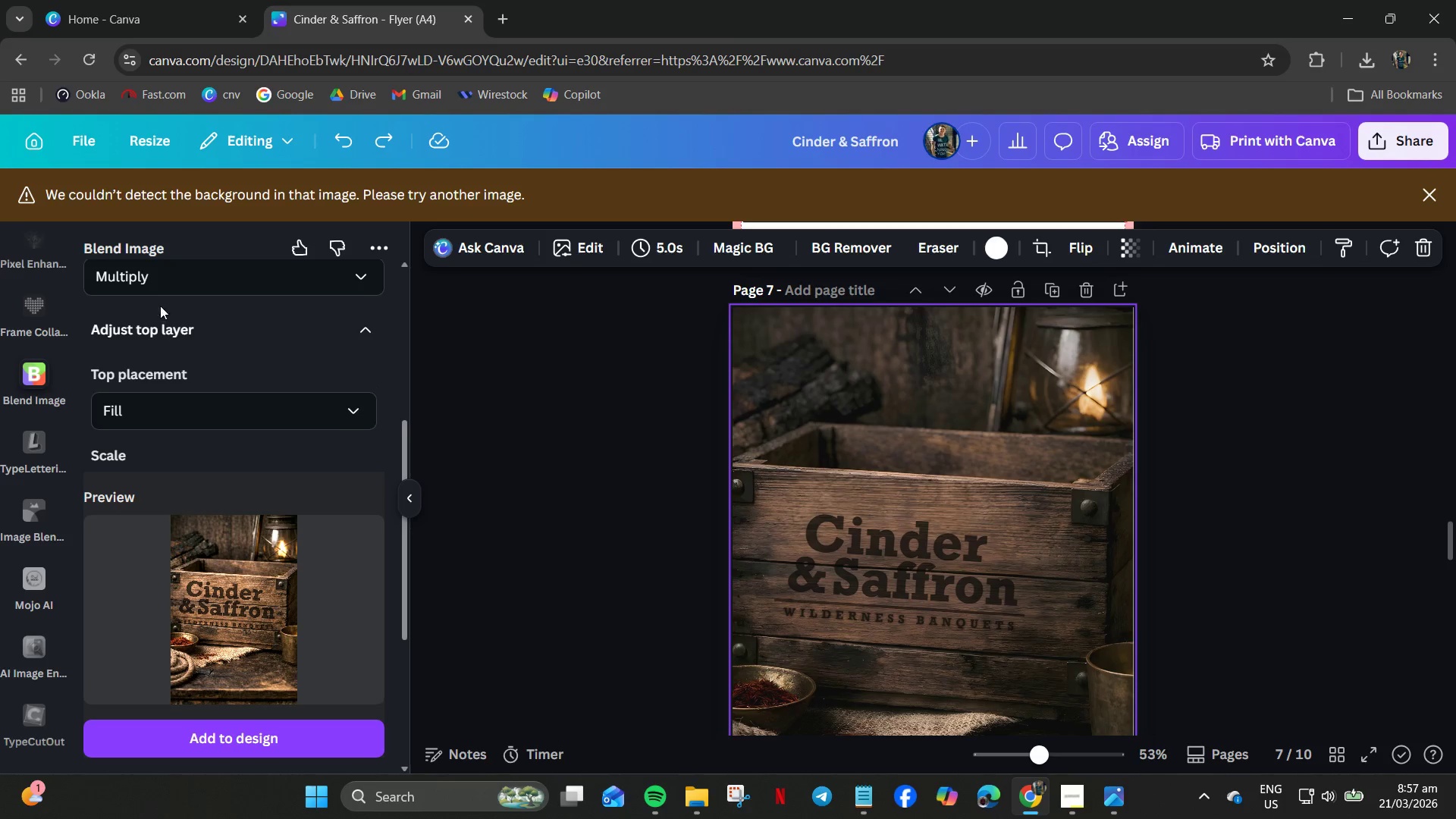 
scroll: coordinate [158, 309], scroll_direction: down, amount: 2.0
 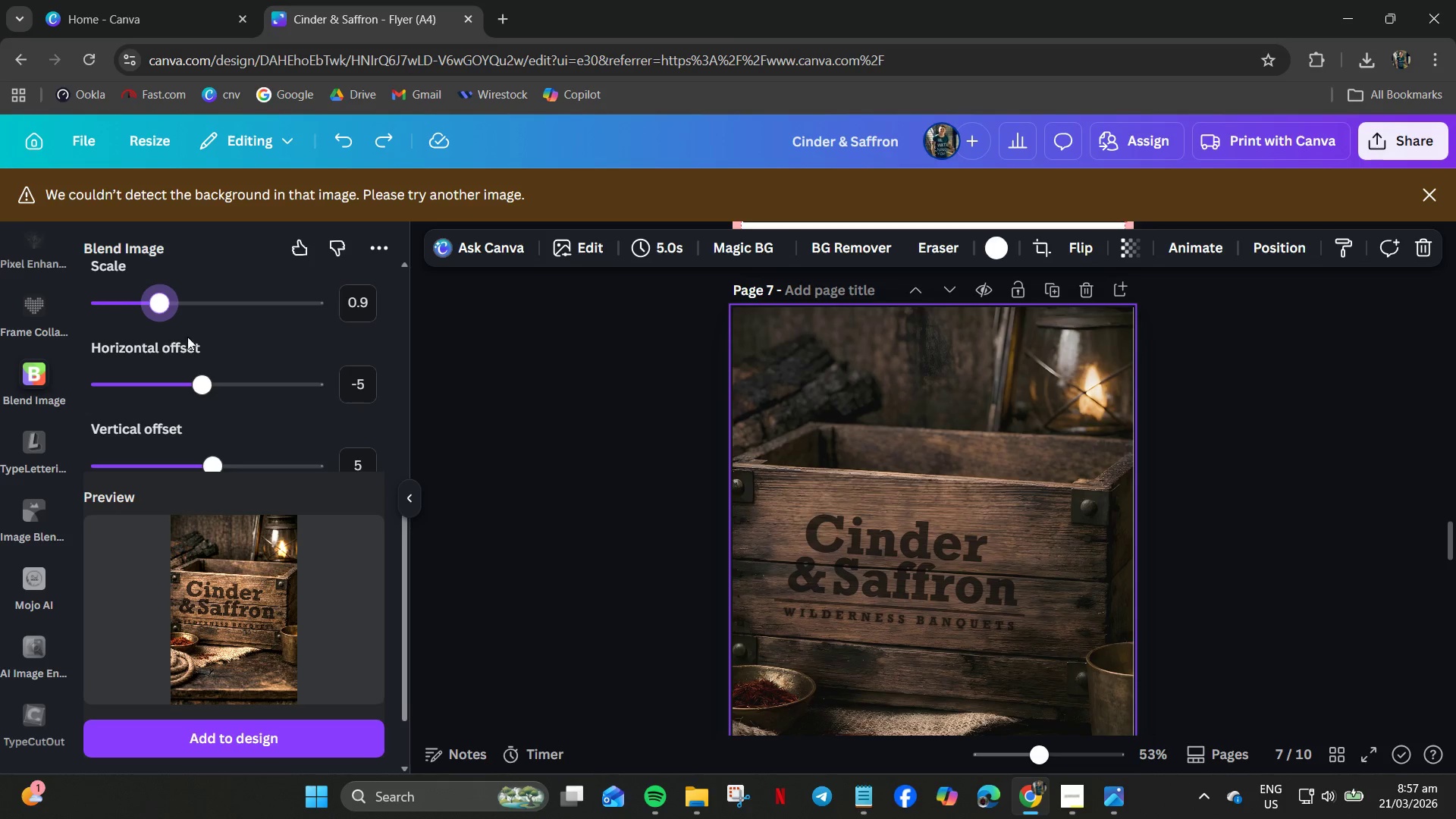 
scroll: coordinate [213, 337], scroll_direction: up, amount: 1.0
 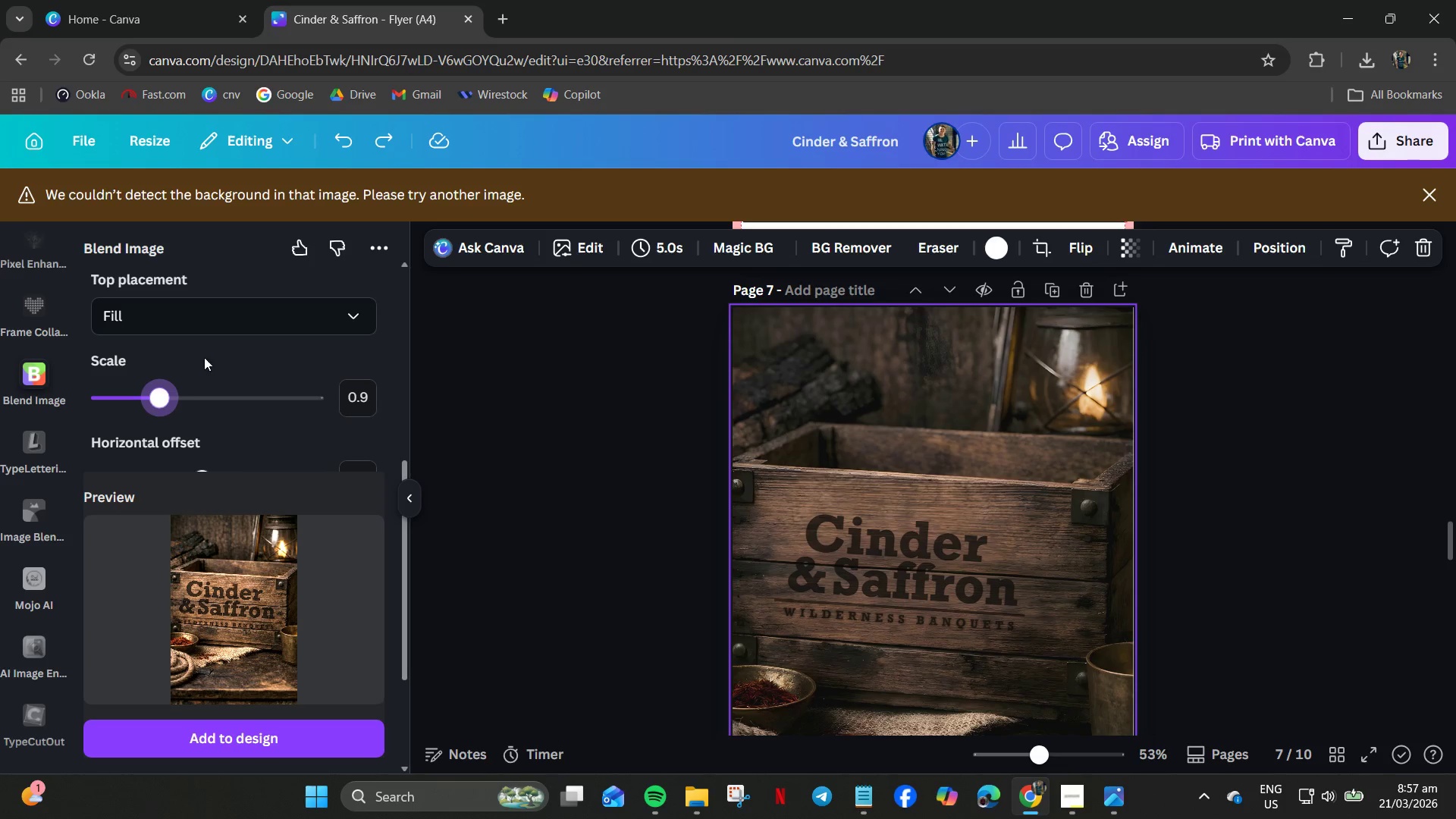 
scroll: coordinate [221, 447], scroll_direction: down, amount: 8.0
 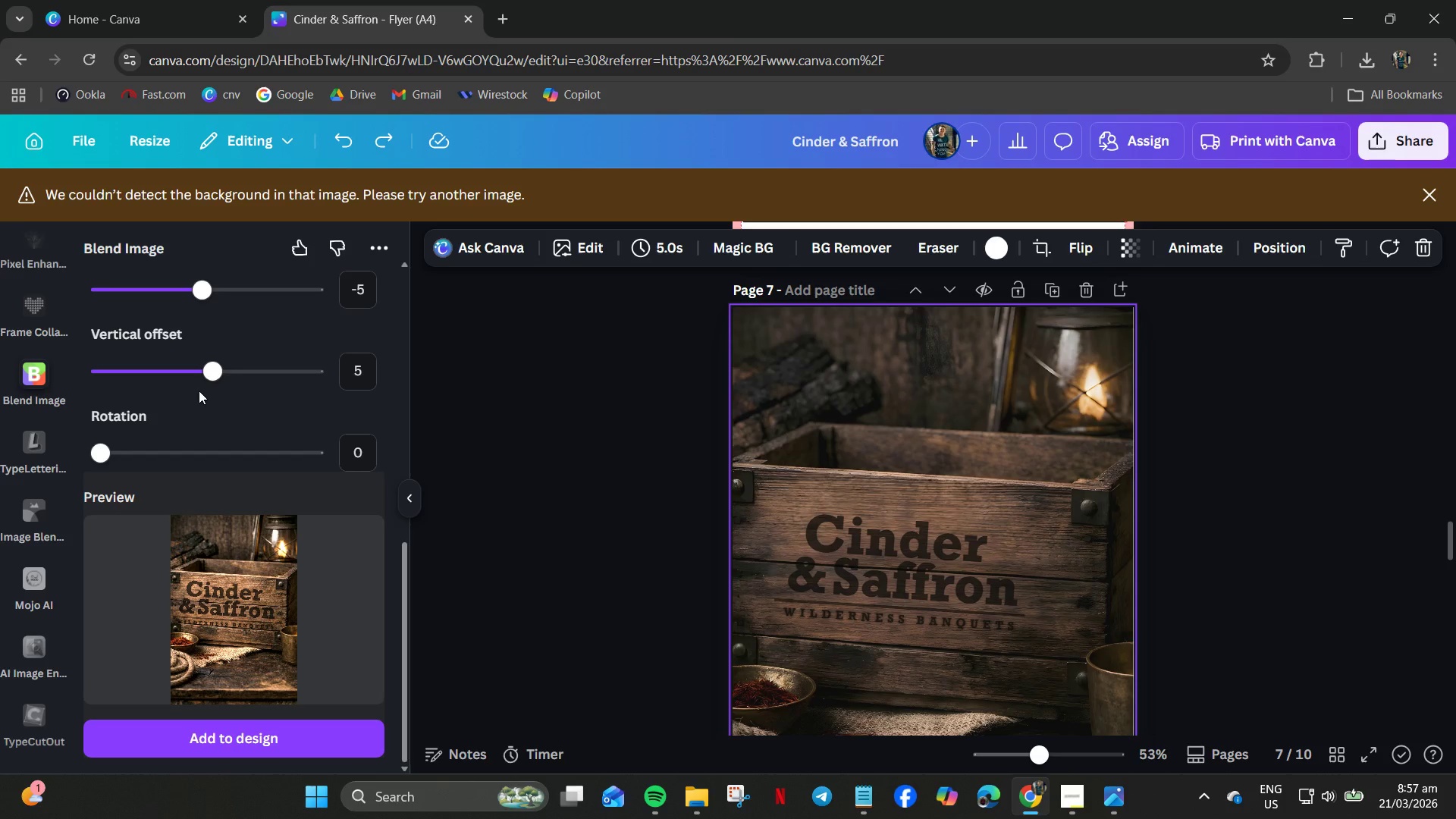 
scroll: coordinate [199, 391], scroll_direction: up, amount: 3.0
 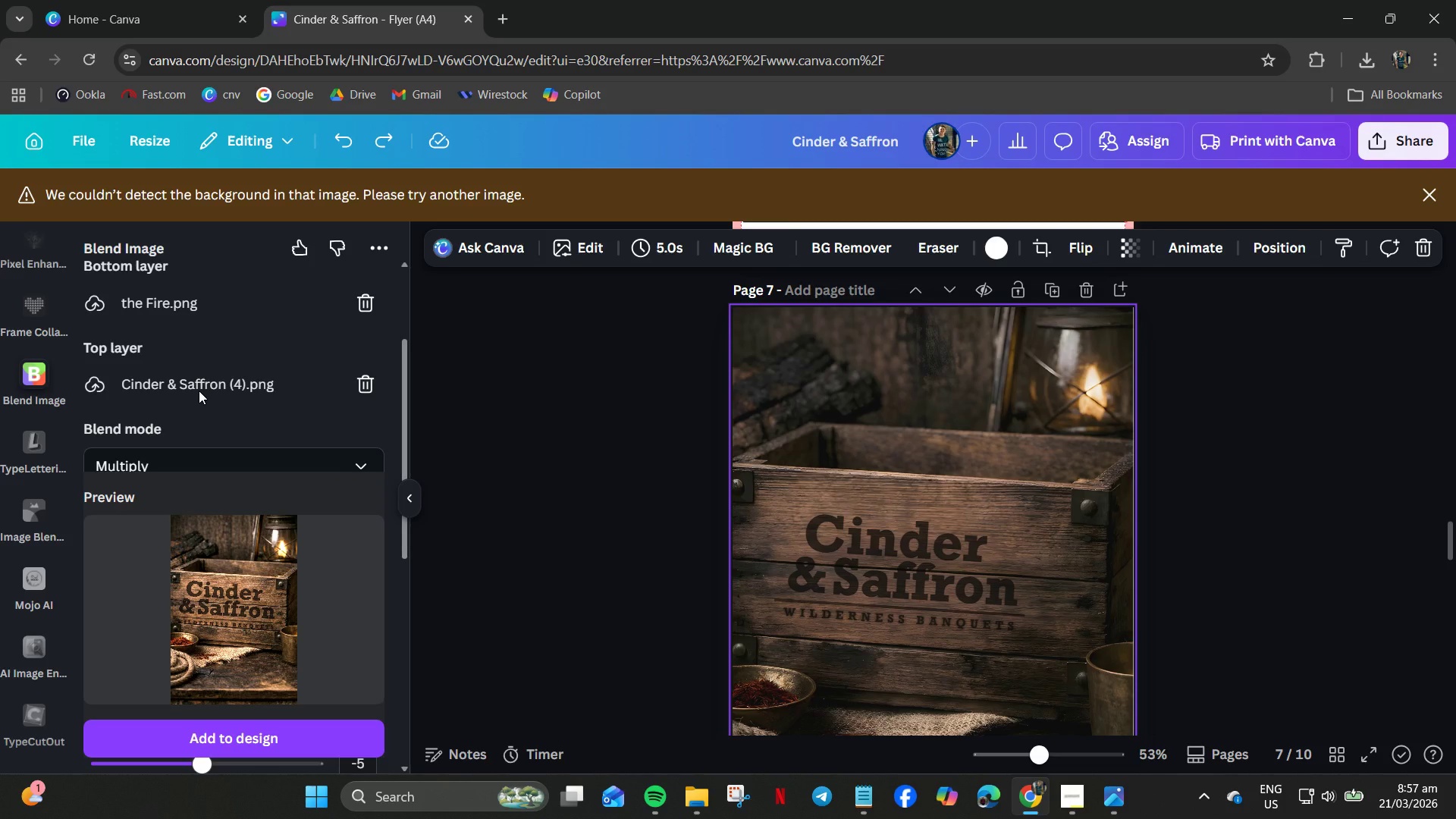 
scroll: coordinate [229, 532], scroll_direction: down, amount: 9.0
 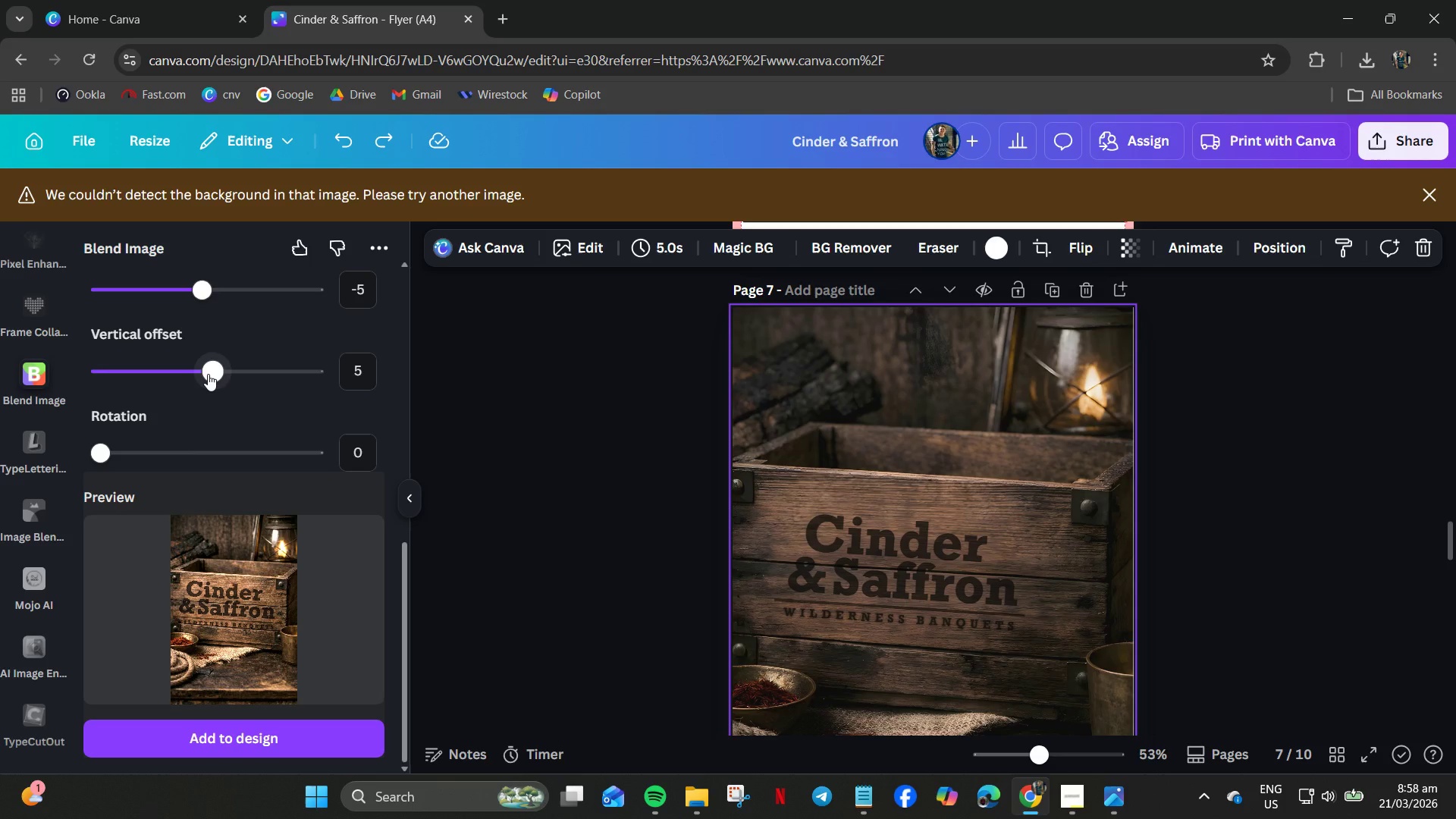 
left_click_drag(start_coordinate=[208, 374], to_coordinate=[0, 373])
 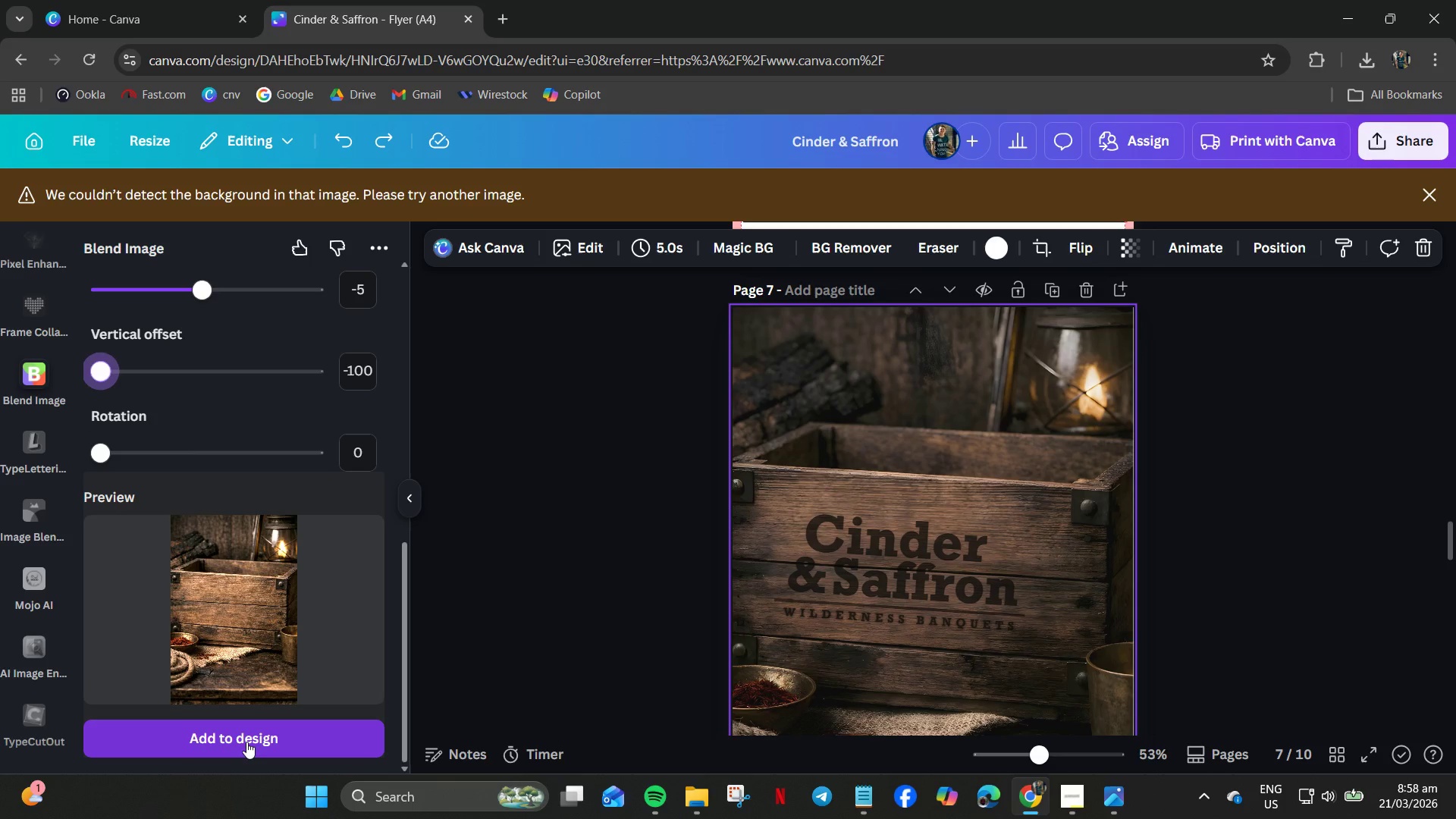 
left_click([246, 742])
 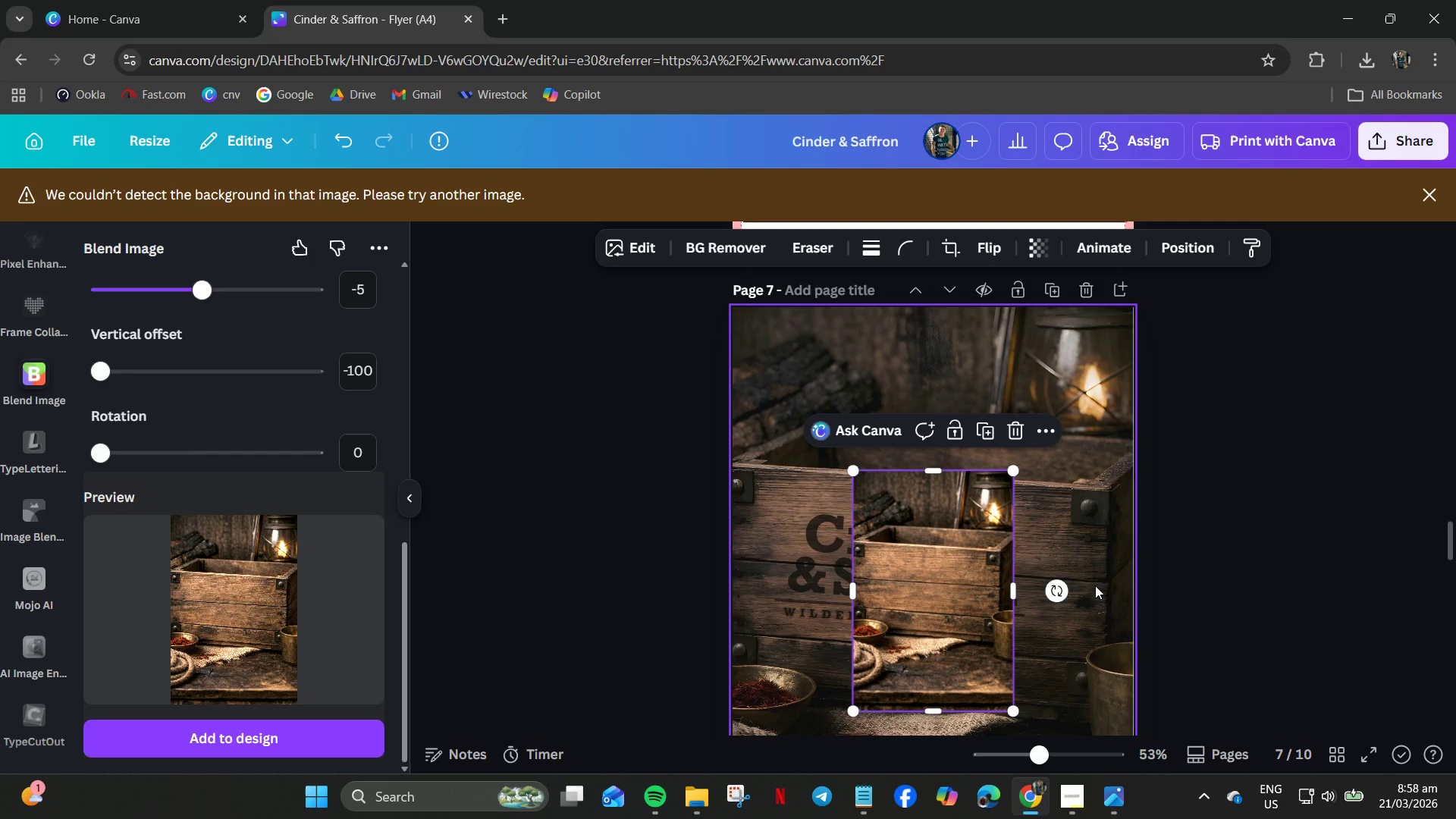 
left_click([1009, 561])
 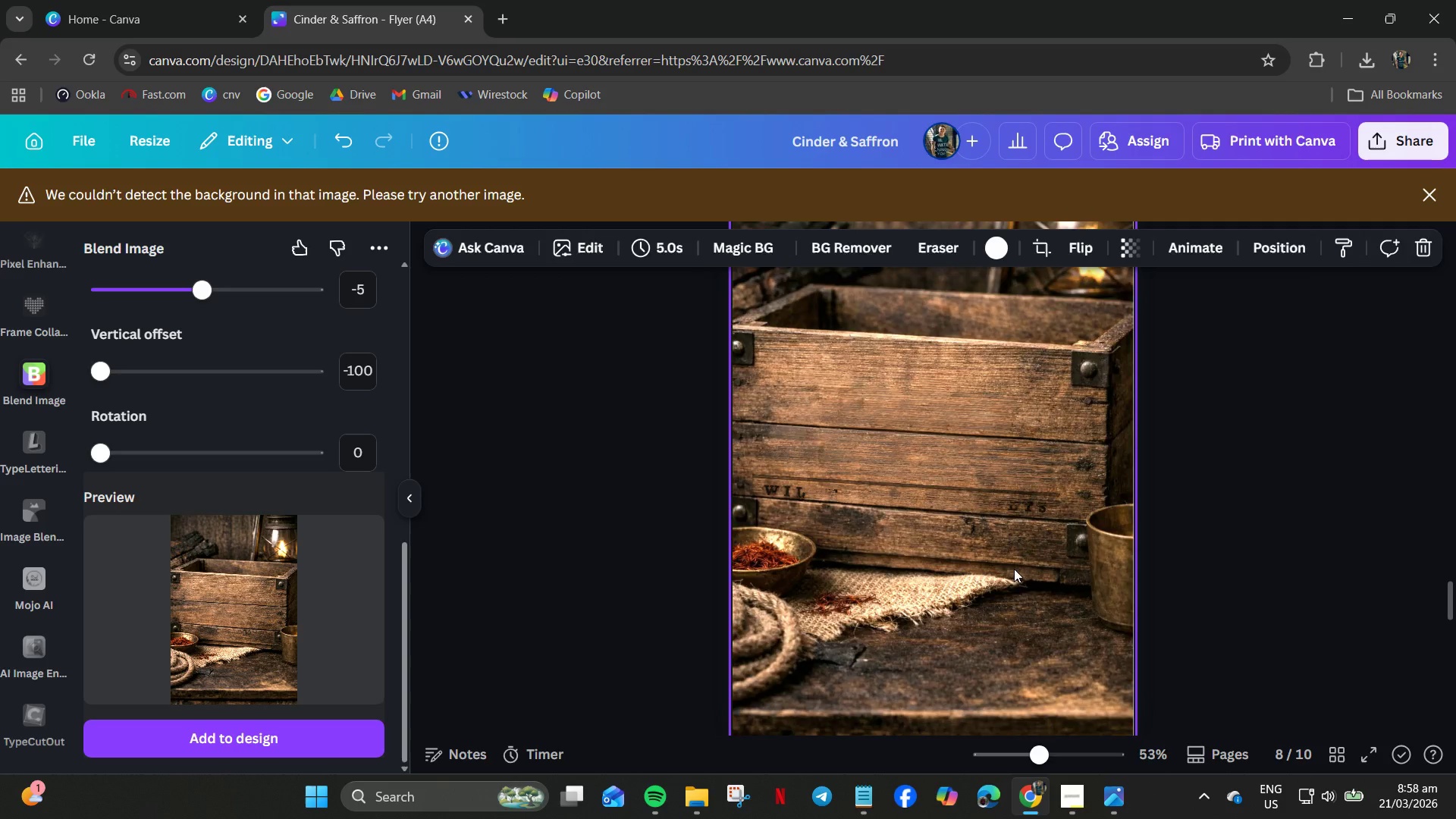 
scroll: coordinate [1056, 573], scroll_direction: down, amount: 8.0
 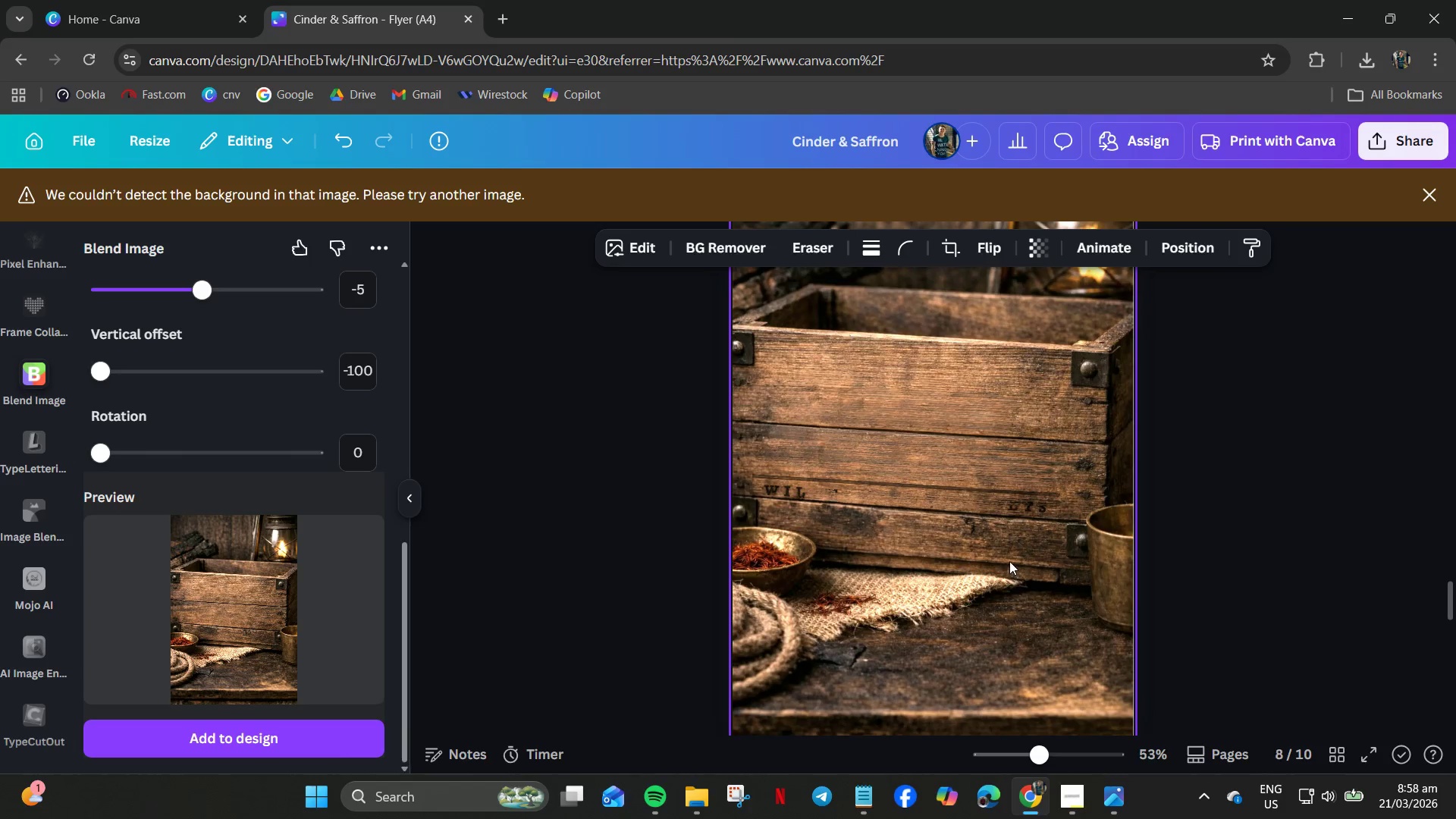 
key(Delete)
 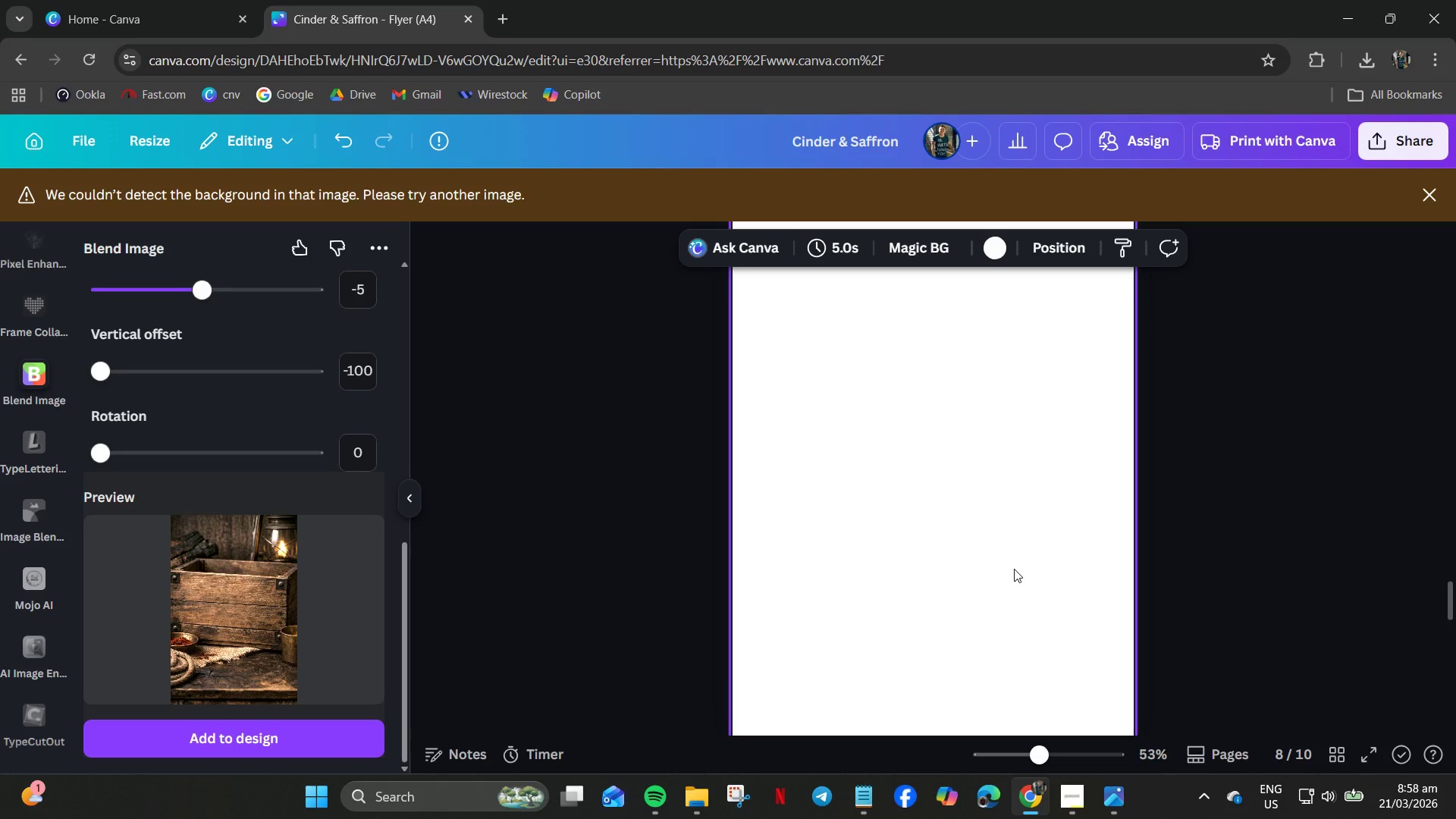 
scroll: coordinate [1007, 551], scroll_direction: up, amount: 7.0
 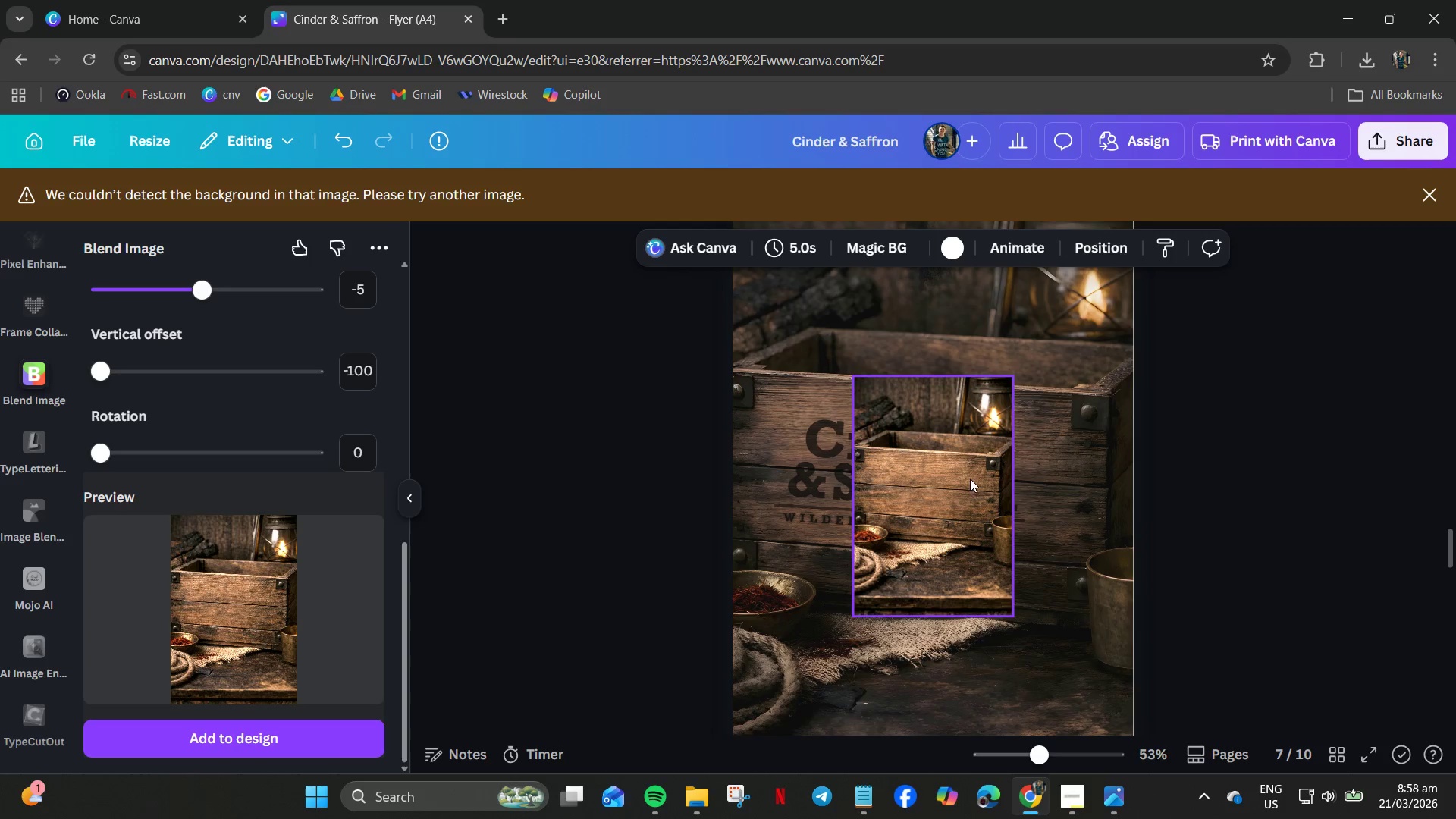 
scroll: coordinate [953, 483], scroll_direction: down, amount: 2.0
 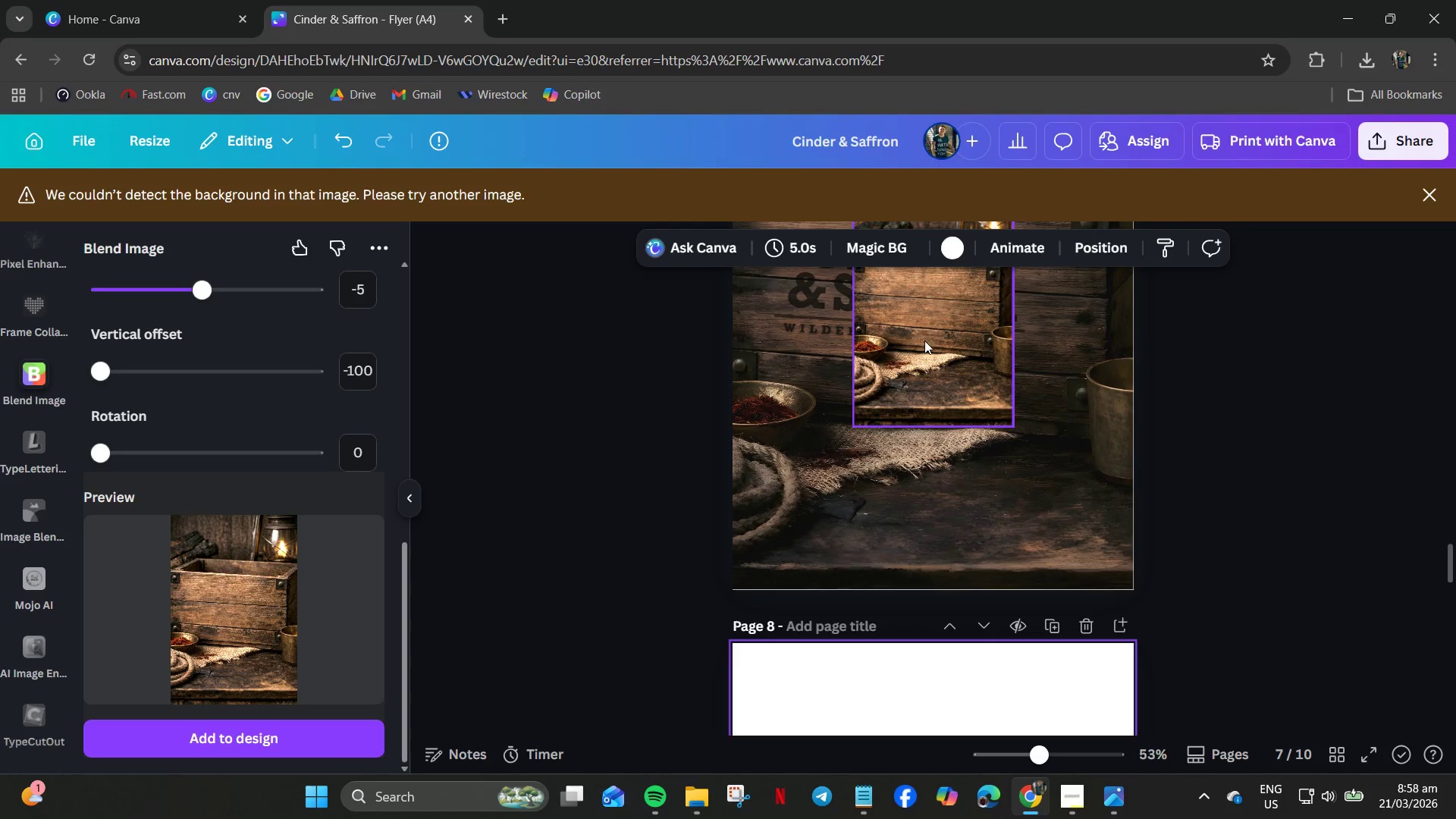 
left_click_drag(start_coordinate=[924, 343], to_coordinate=[930, 818])
 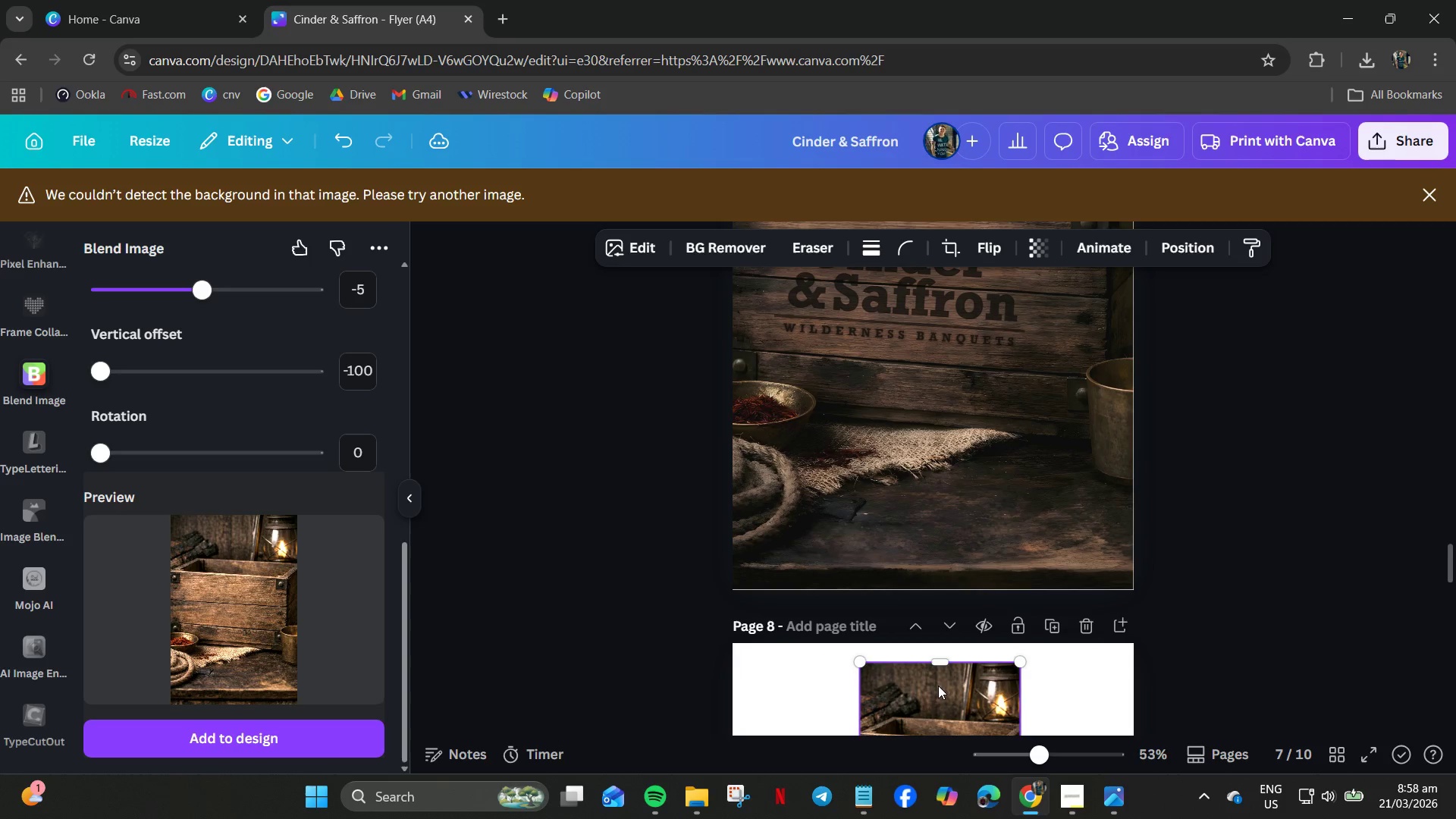 
right_click([938, 680])
 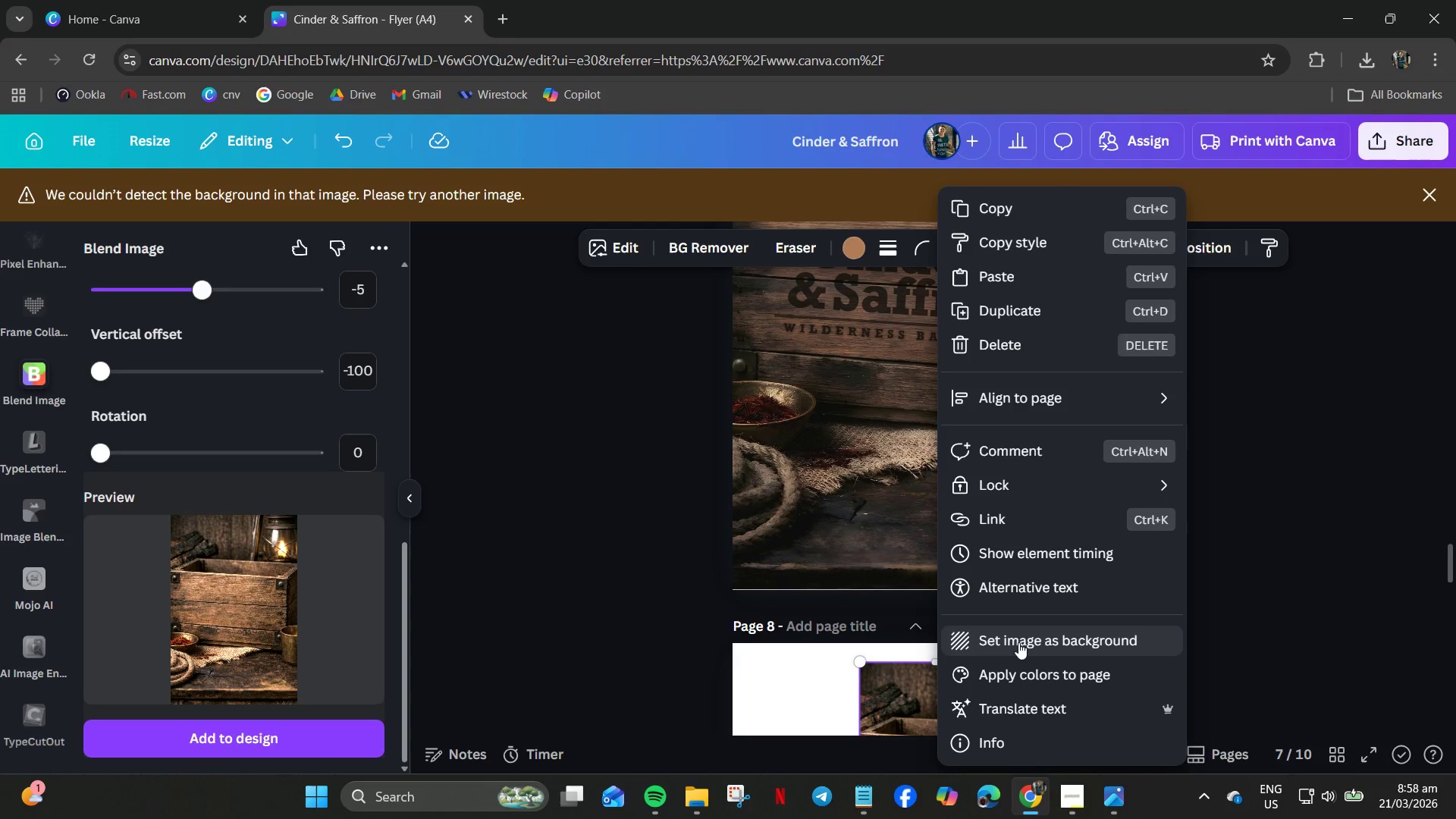 
left_click([1020, 640])
 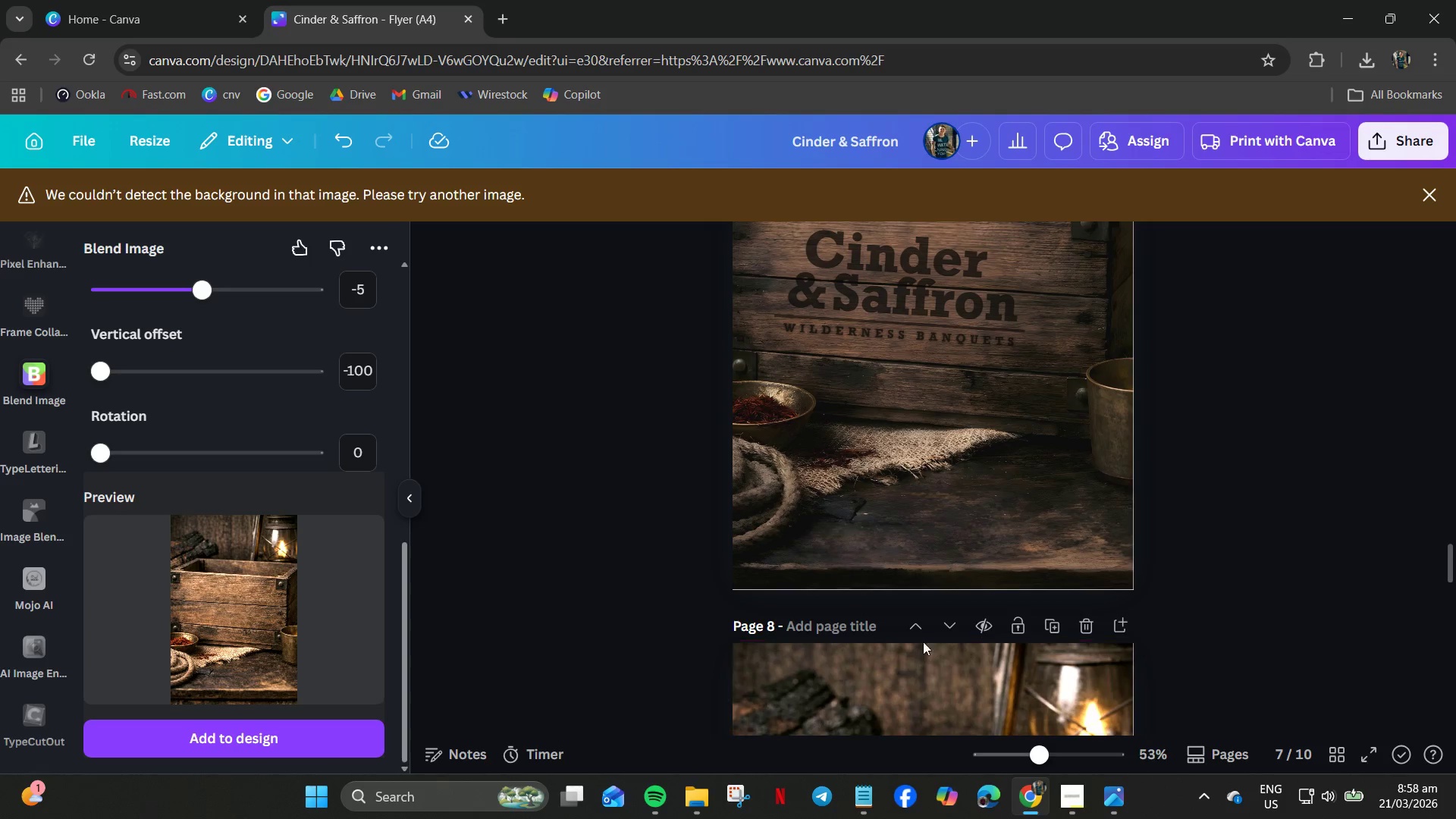 
scroll: coordinate [918, 649], scroll_direction: down, amount: 5.0
 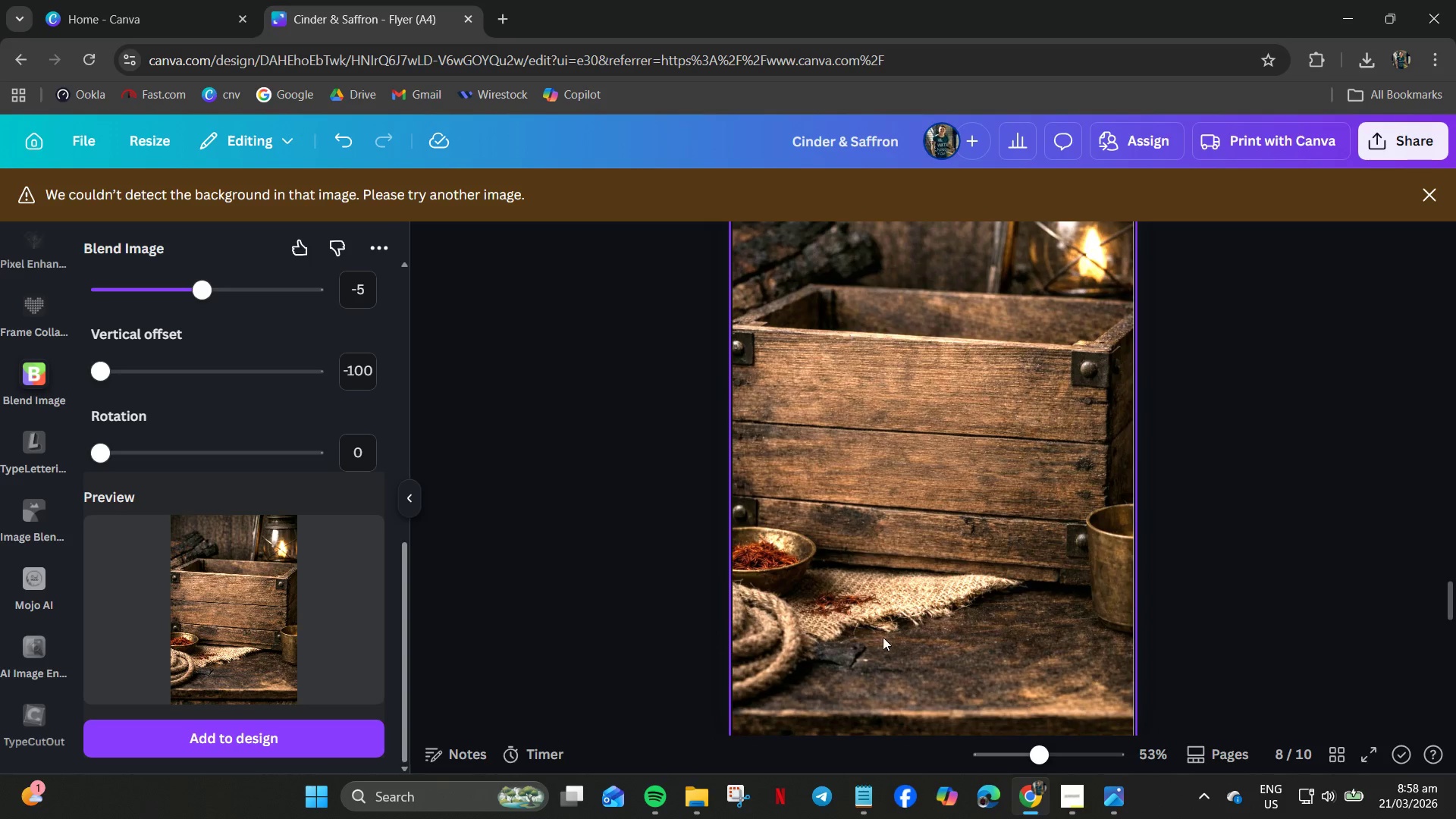 
scroll: coordinate [886, 573], scroll_direction: up, amount: 7.0
 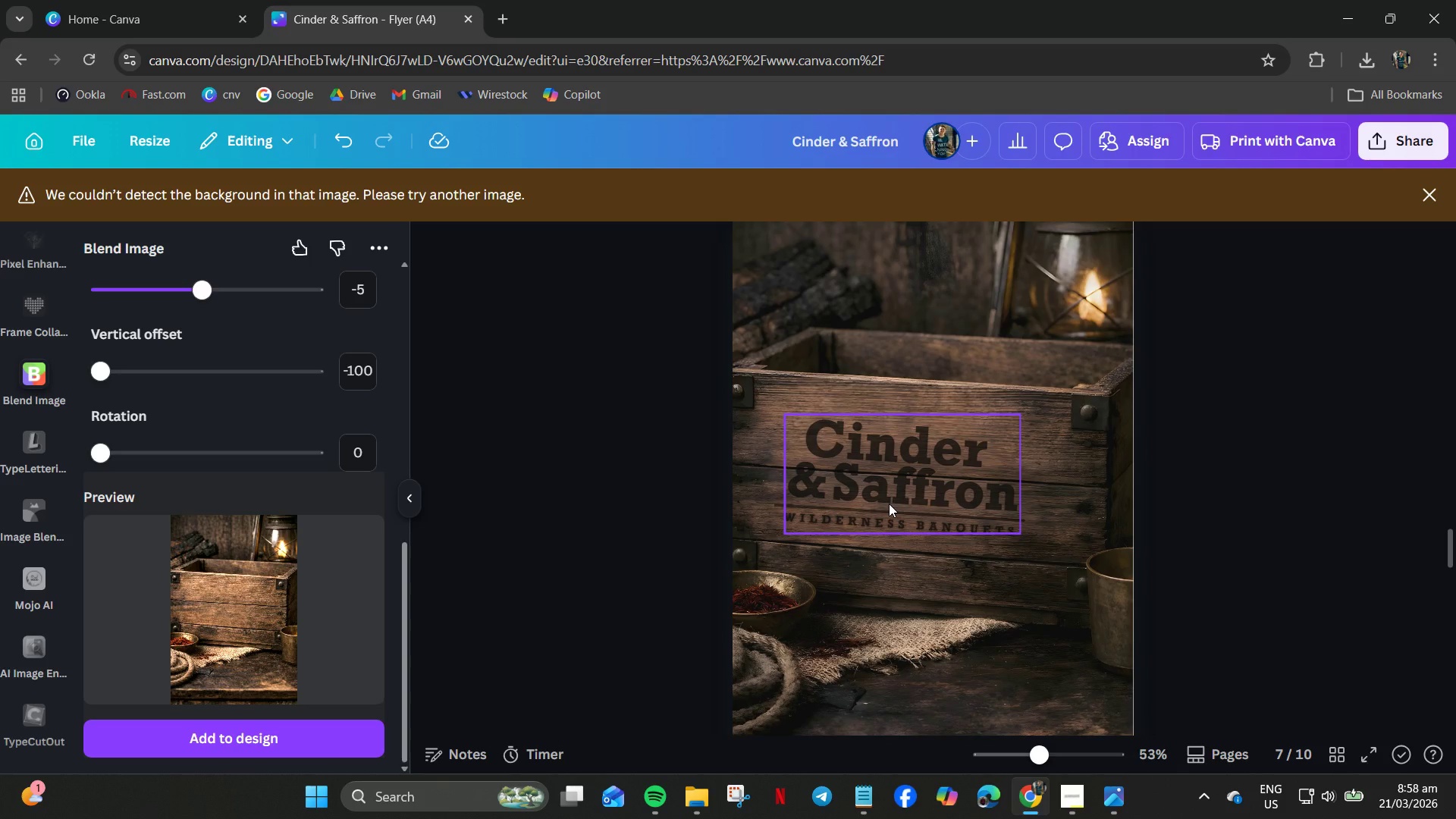 
left_click([889, 504])
 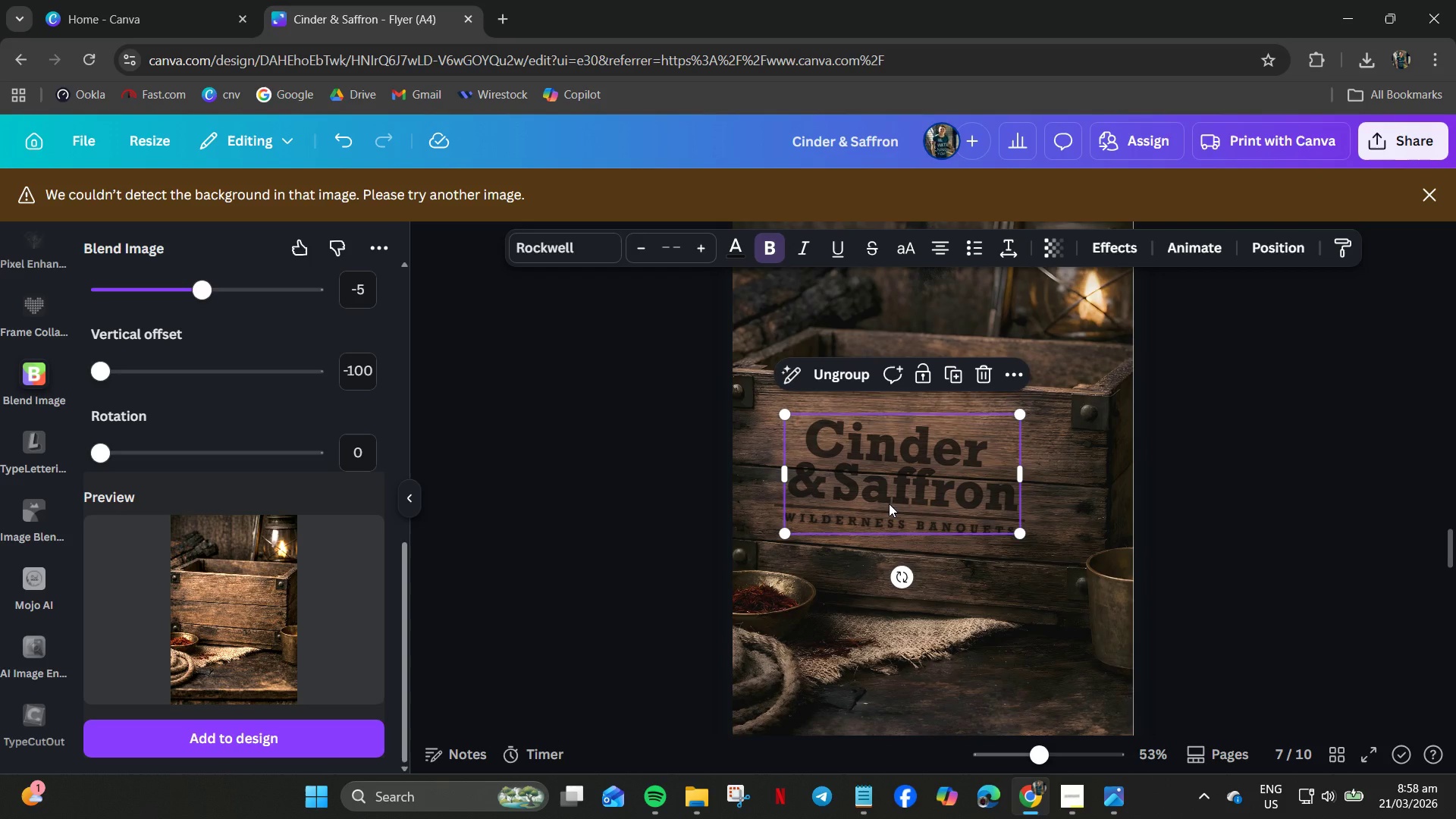 
key(Control+C)
 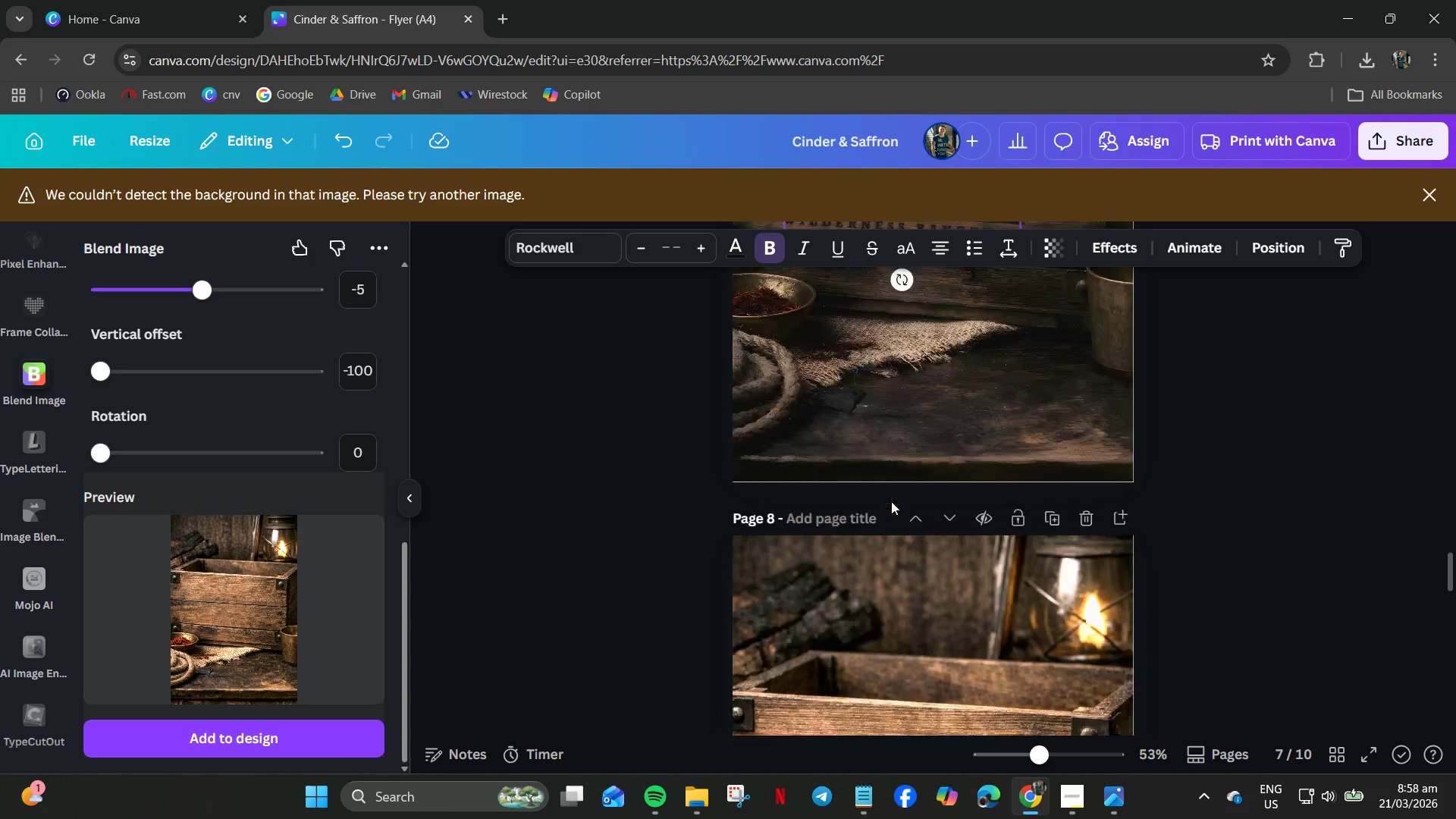 
scroll: coordinate [891, 505], scroll_direction: down, amount: 4.0
 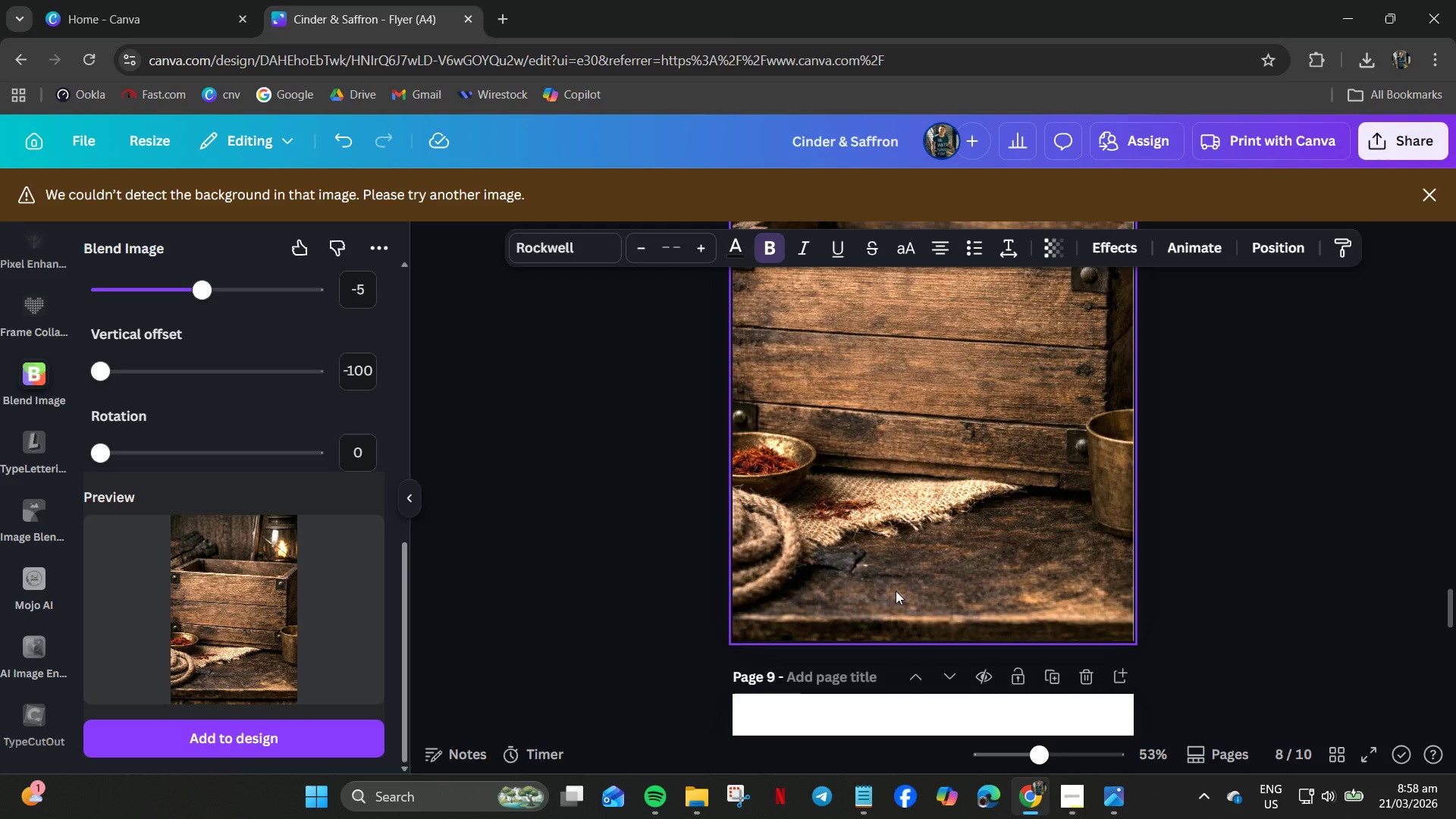 
scroll: coordinate [896, 587], scroll_direction: up, amount: 2.0
 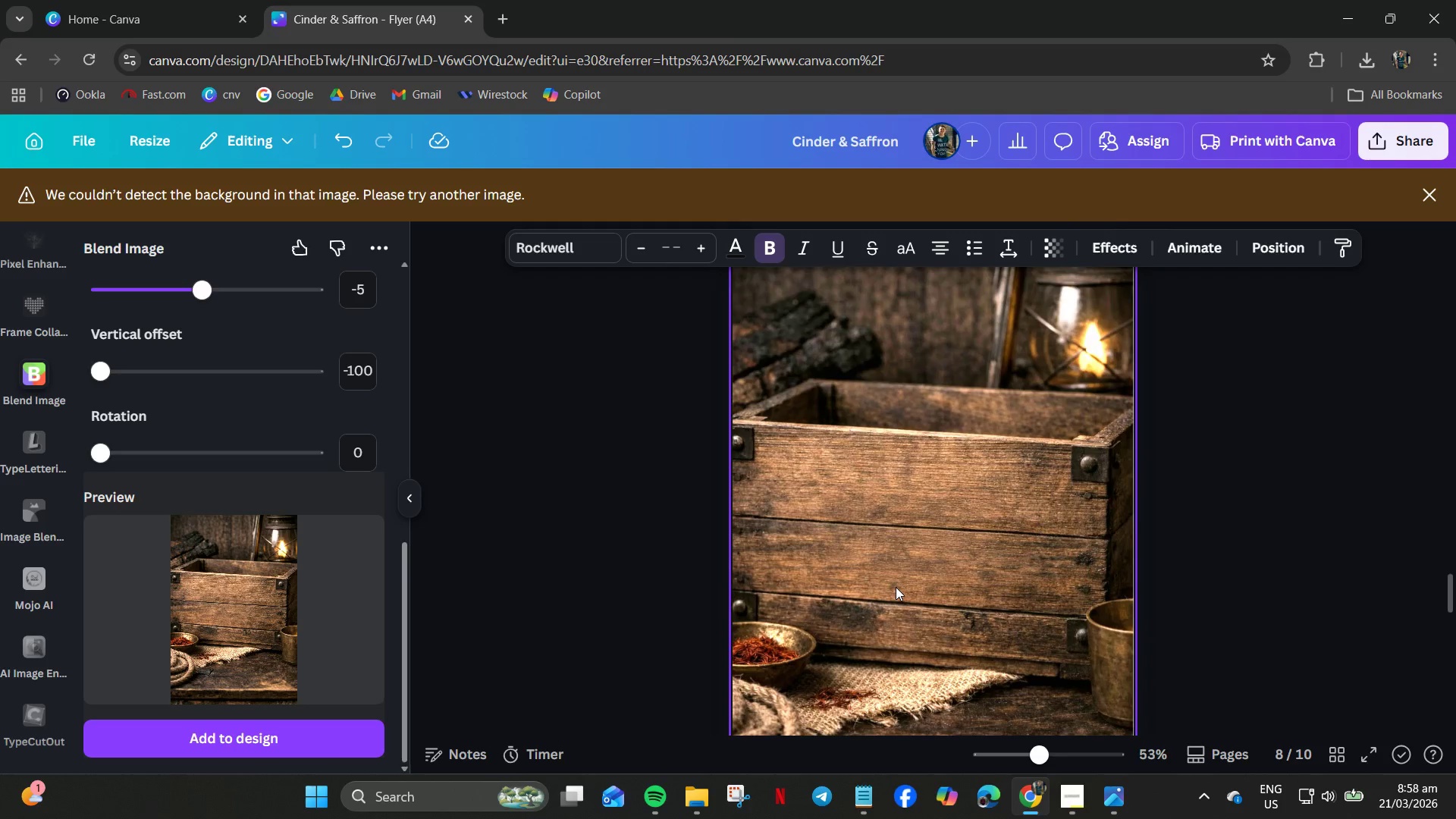 
key(Control+V)
 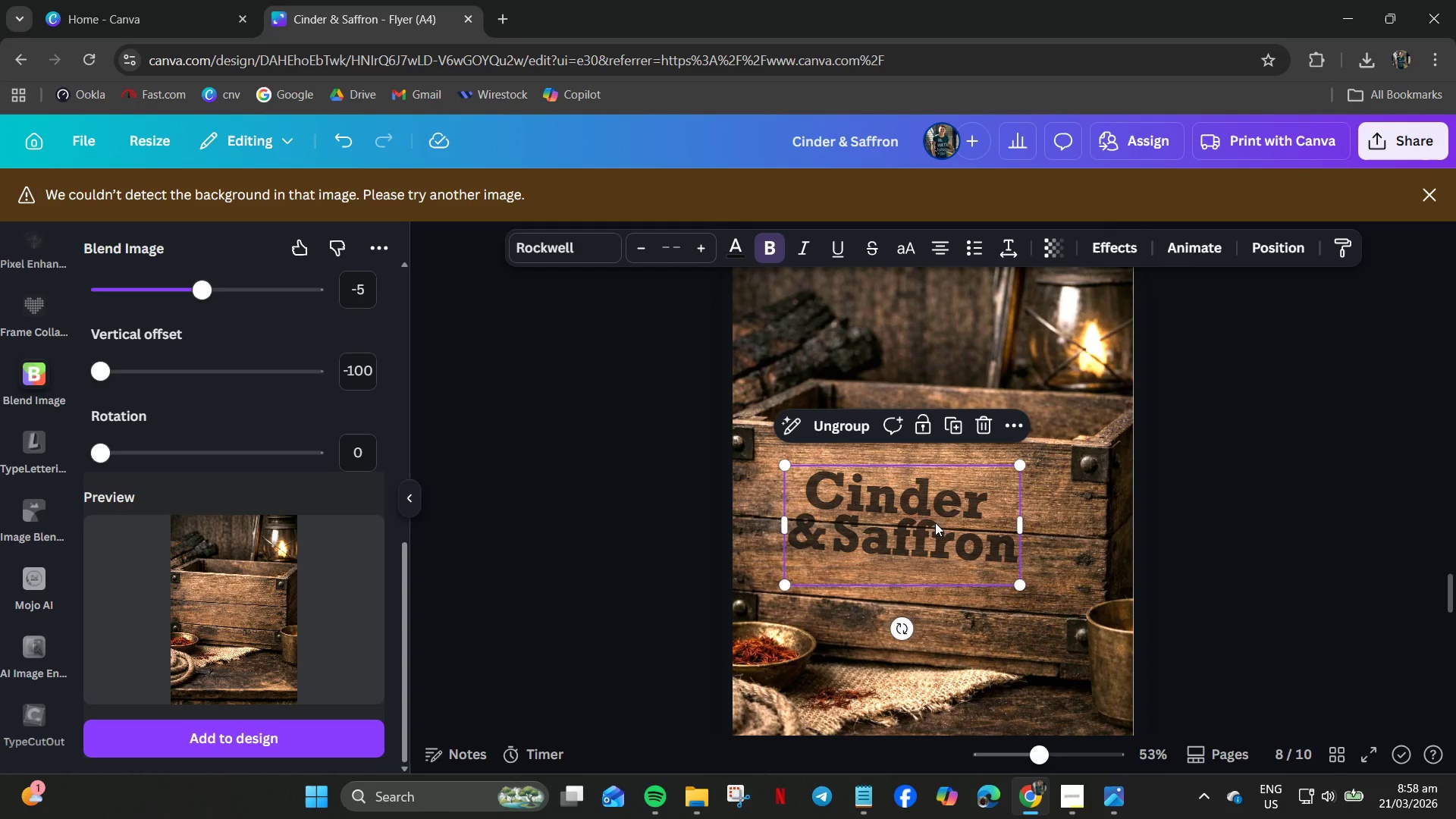 
key(Control+Z)
 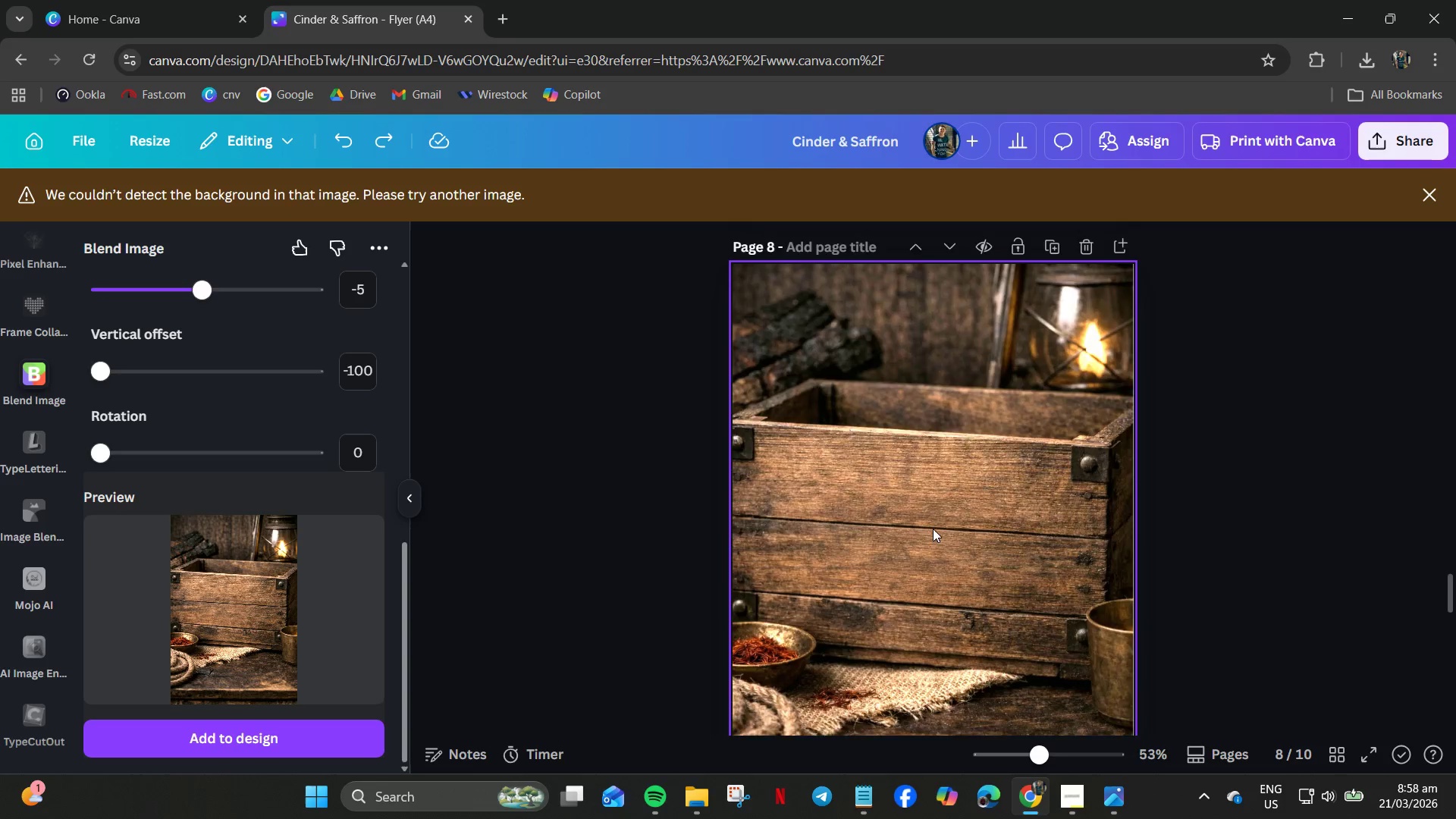 
scroll: coordinate [933, 519], scroll_direction: up, amount: 6.0
 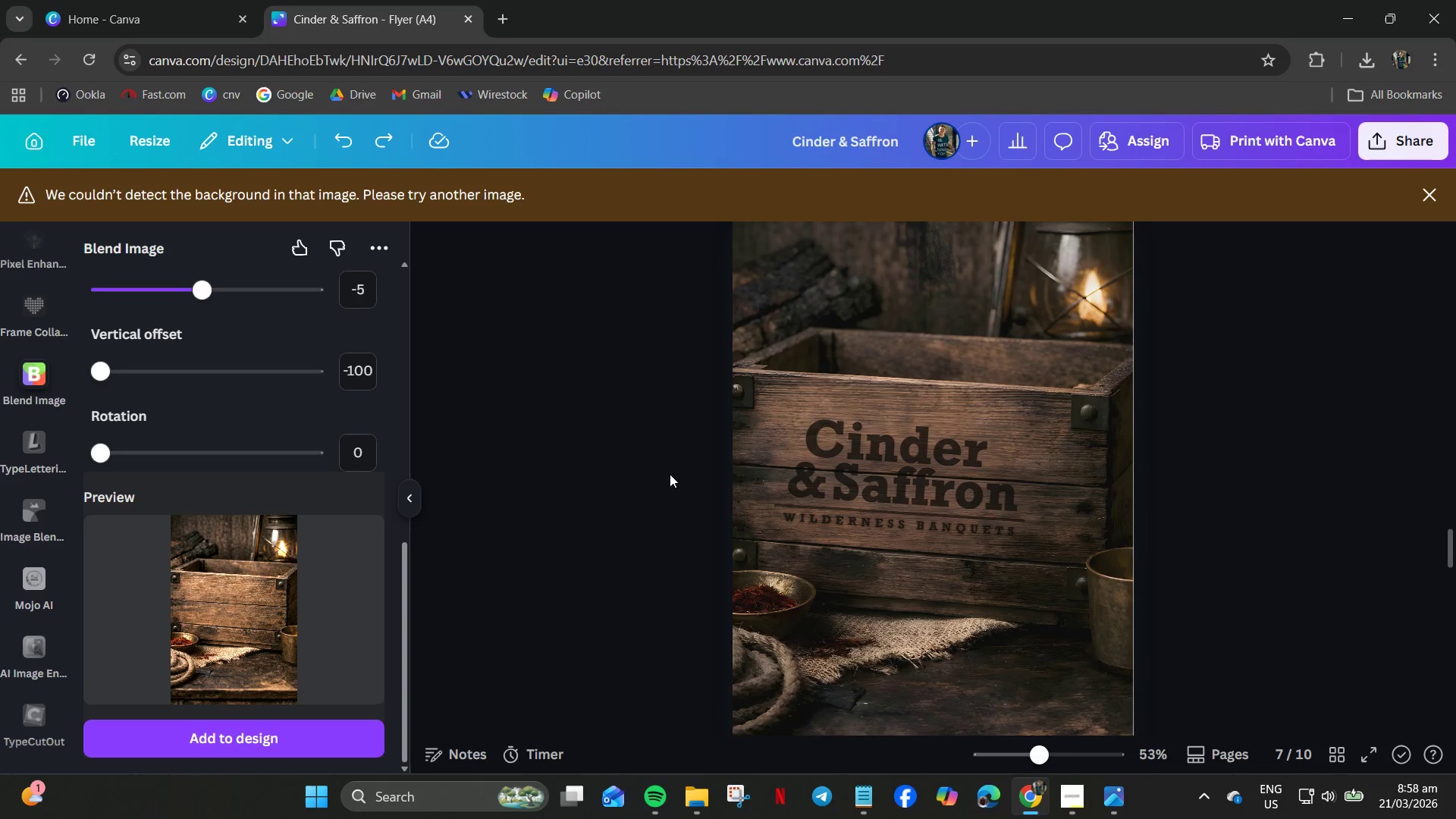 
left_click_drag(start_coordinate=[673, 413], to_coordinate=[916, 544])
 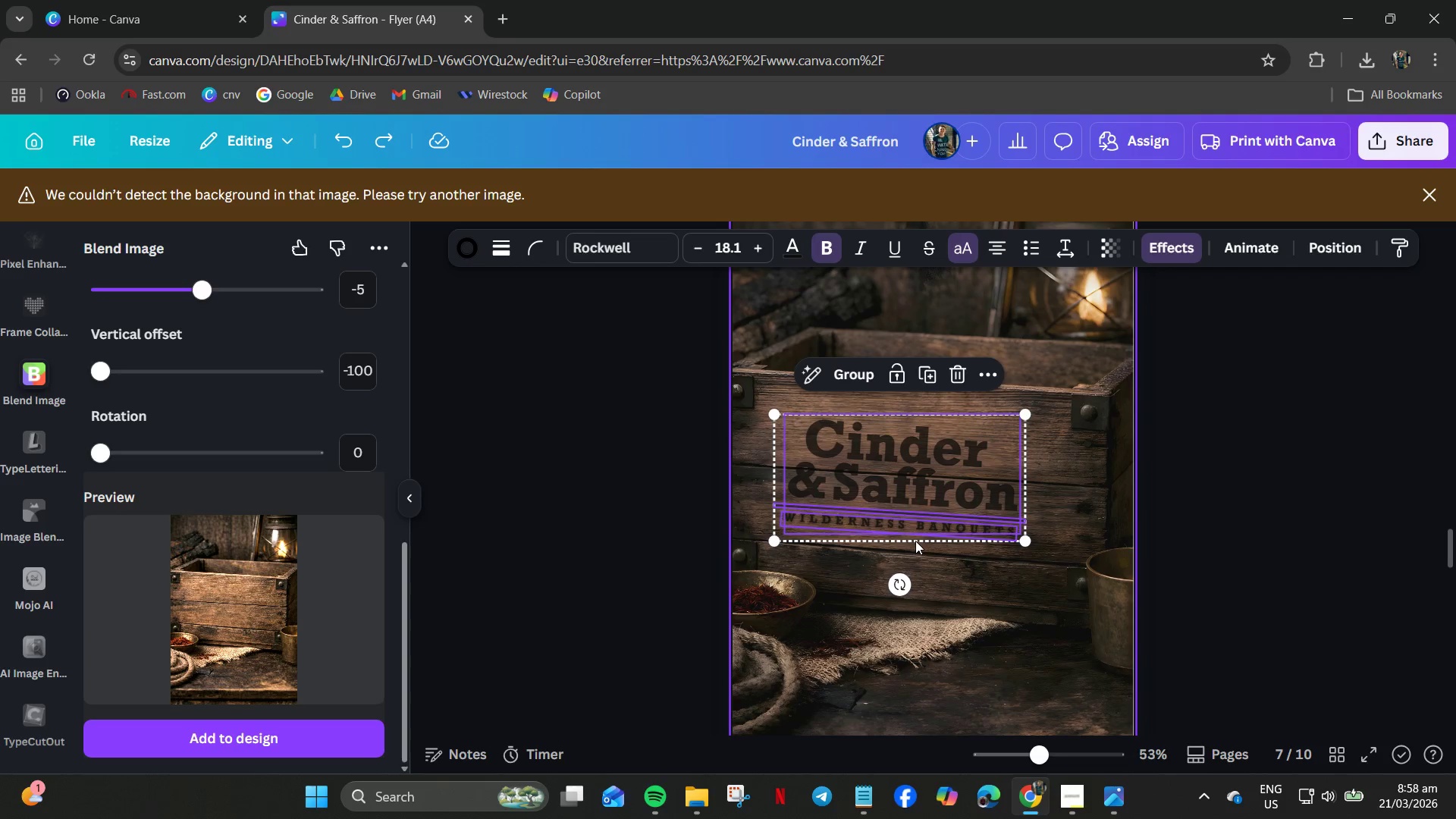 
key(Control+X)
 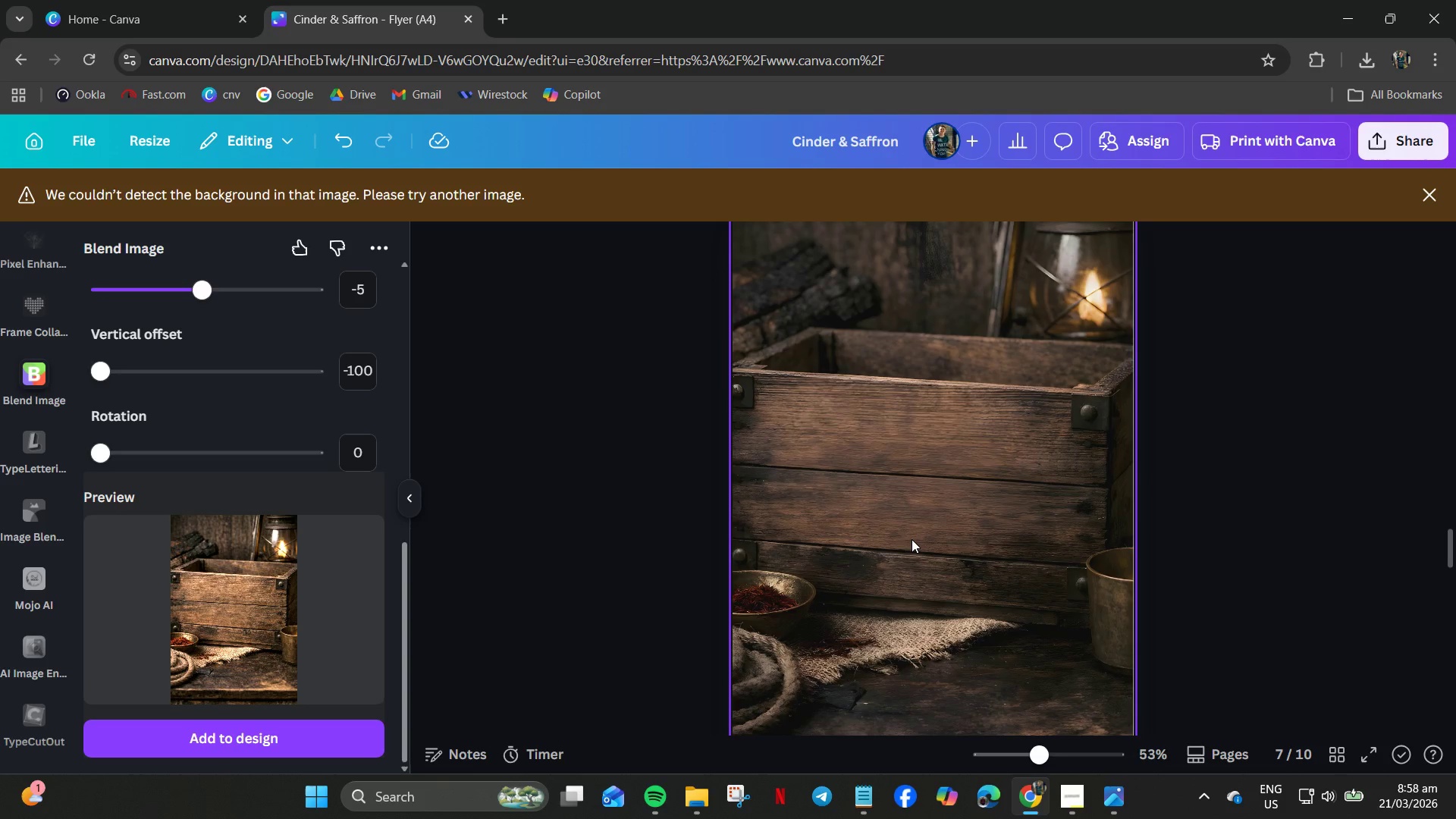 
key(Control+Z)
 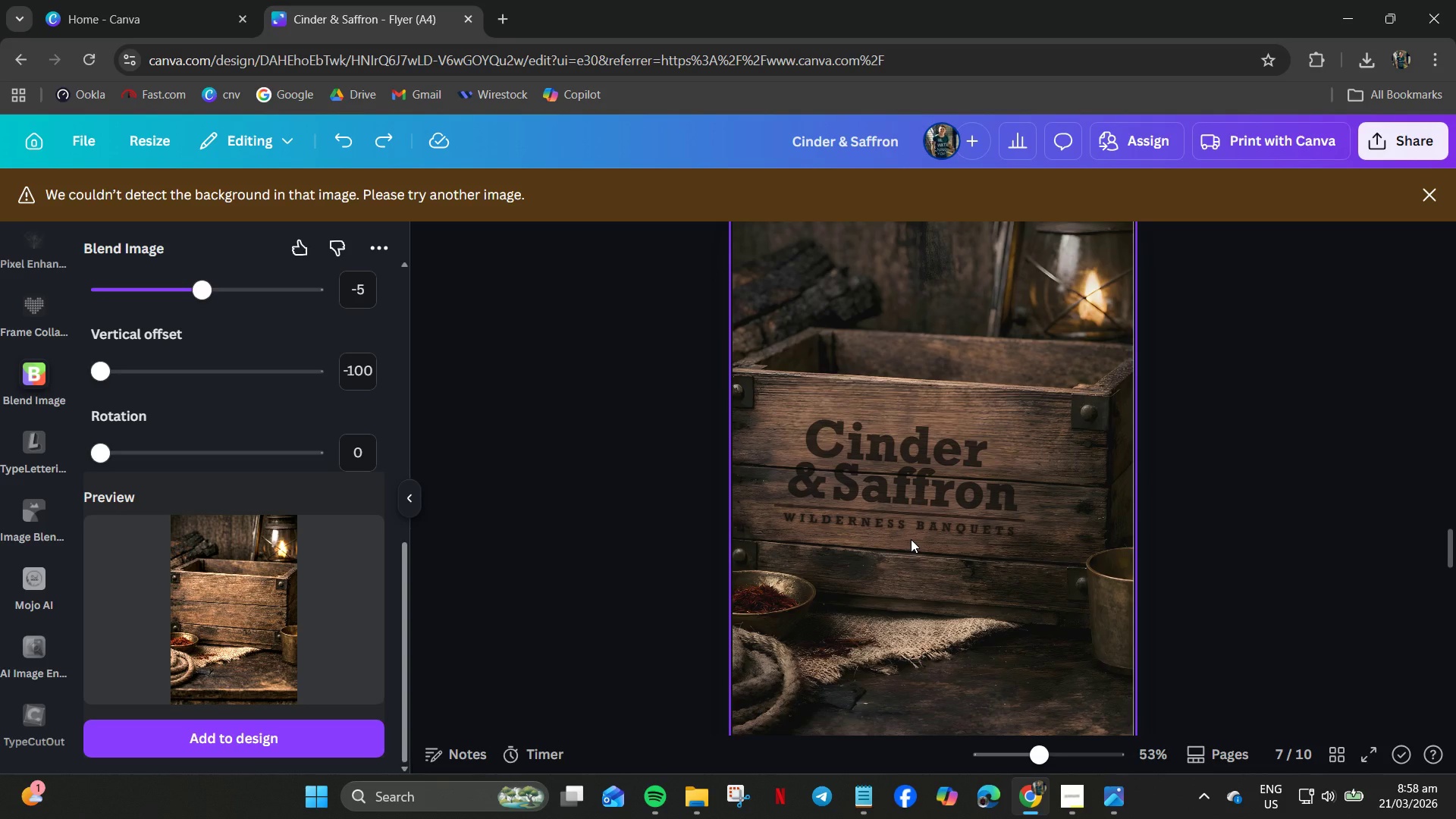 
key(Control+C)
 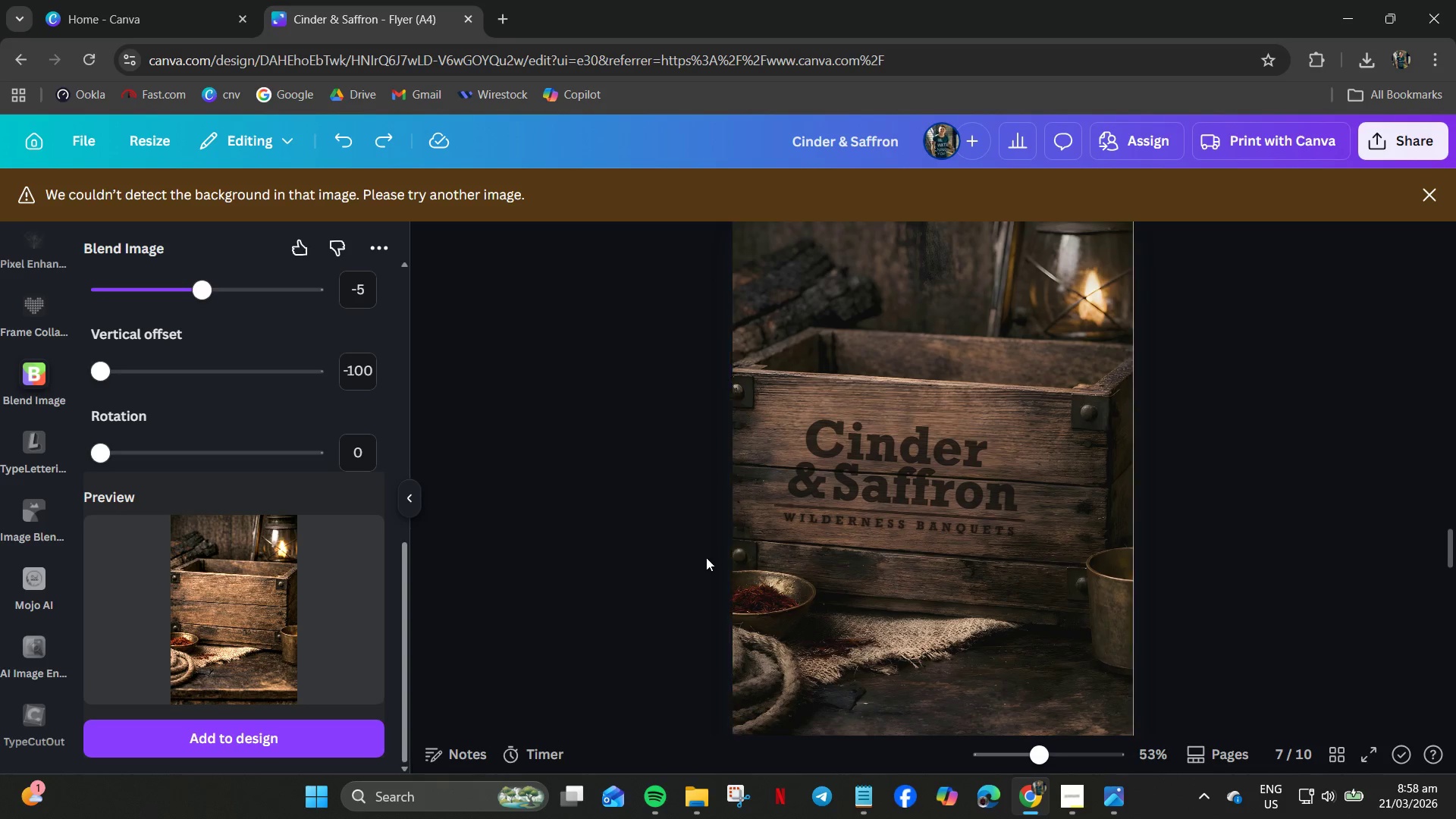 
left_click([680, 559])
 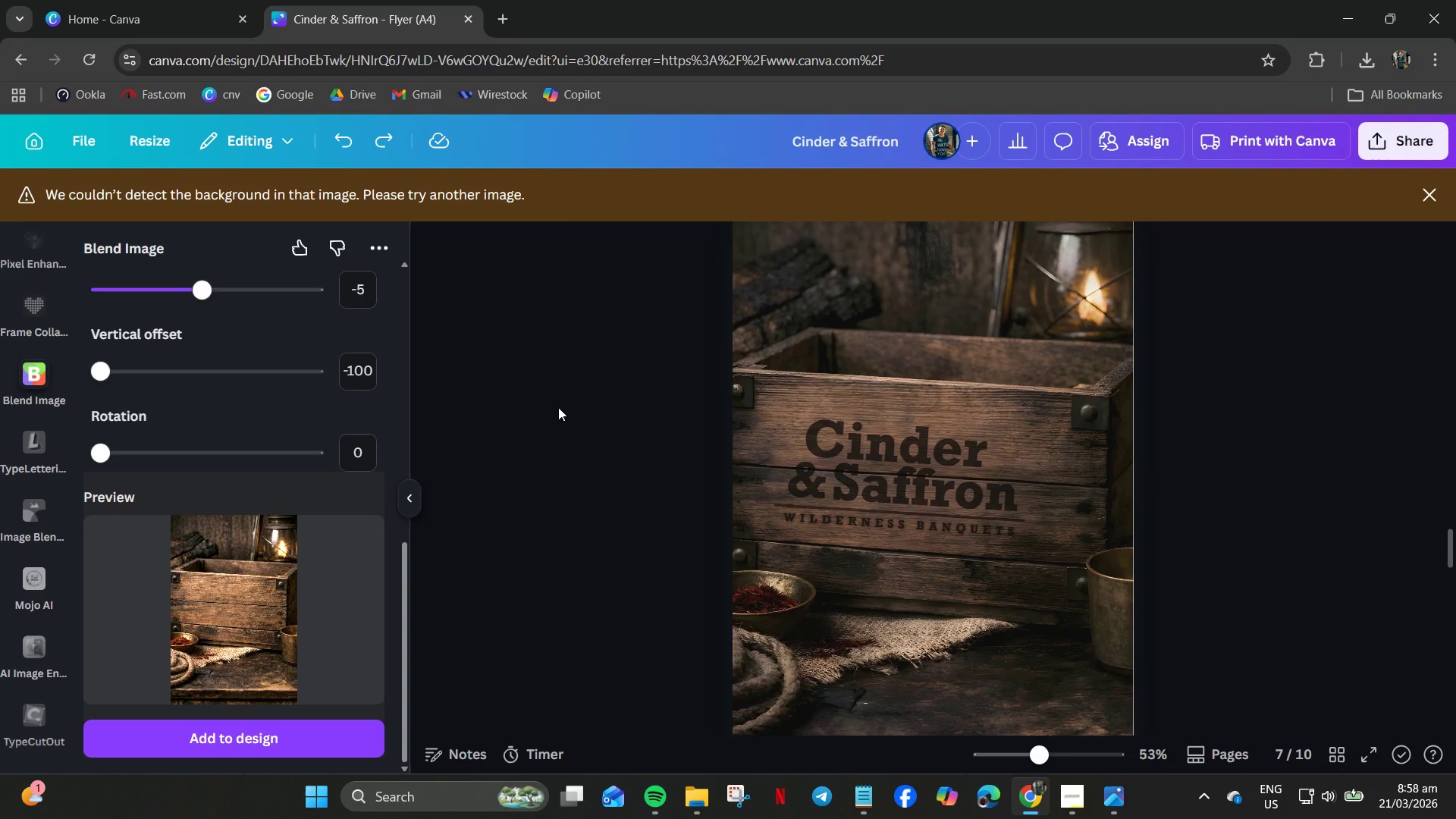 
left_click_drag(start_coordinate=[563, 406], to_coordinate=[914, 538])
 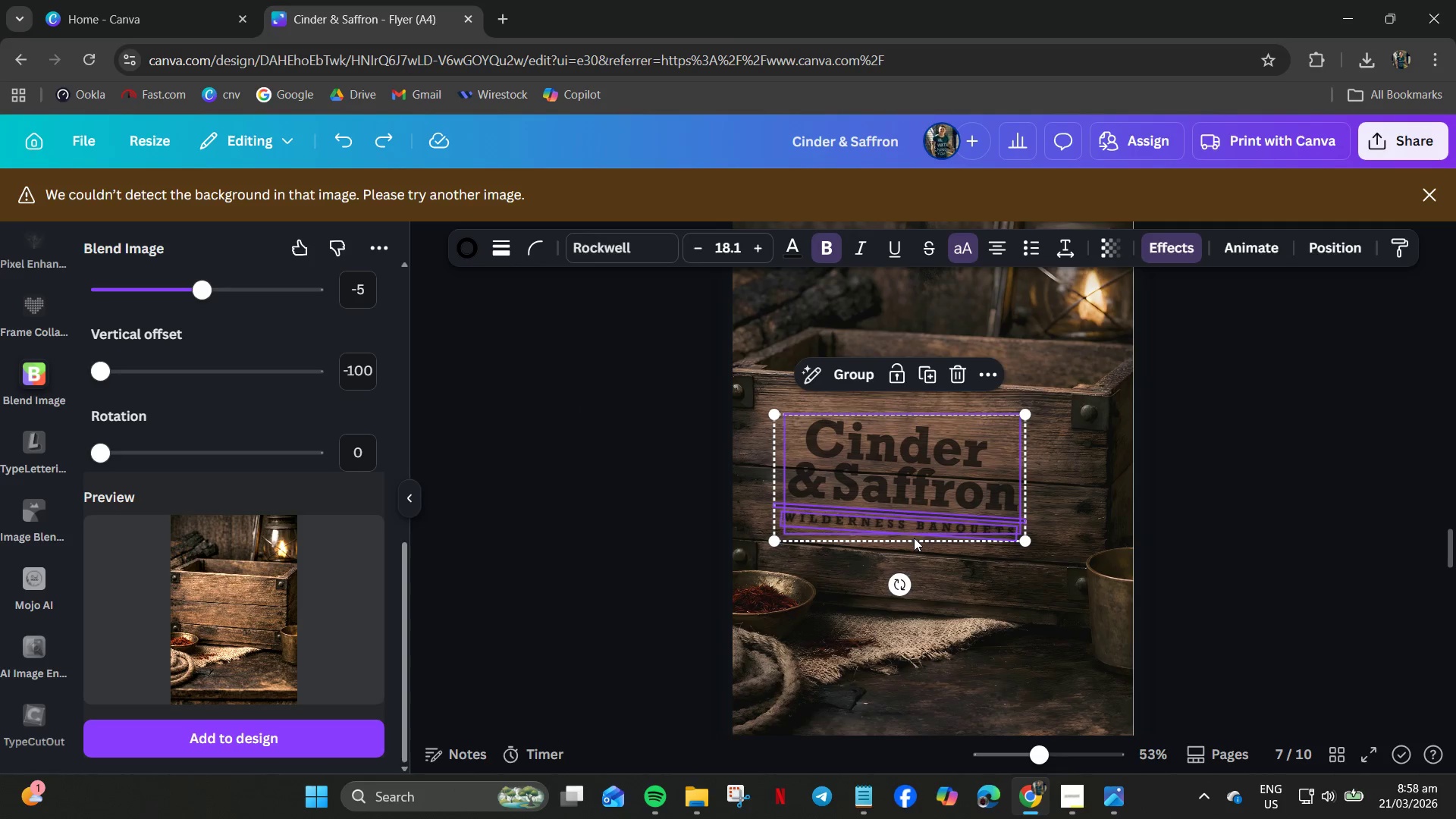 
key(Control+C)
 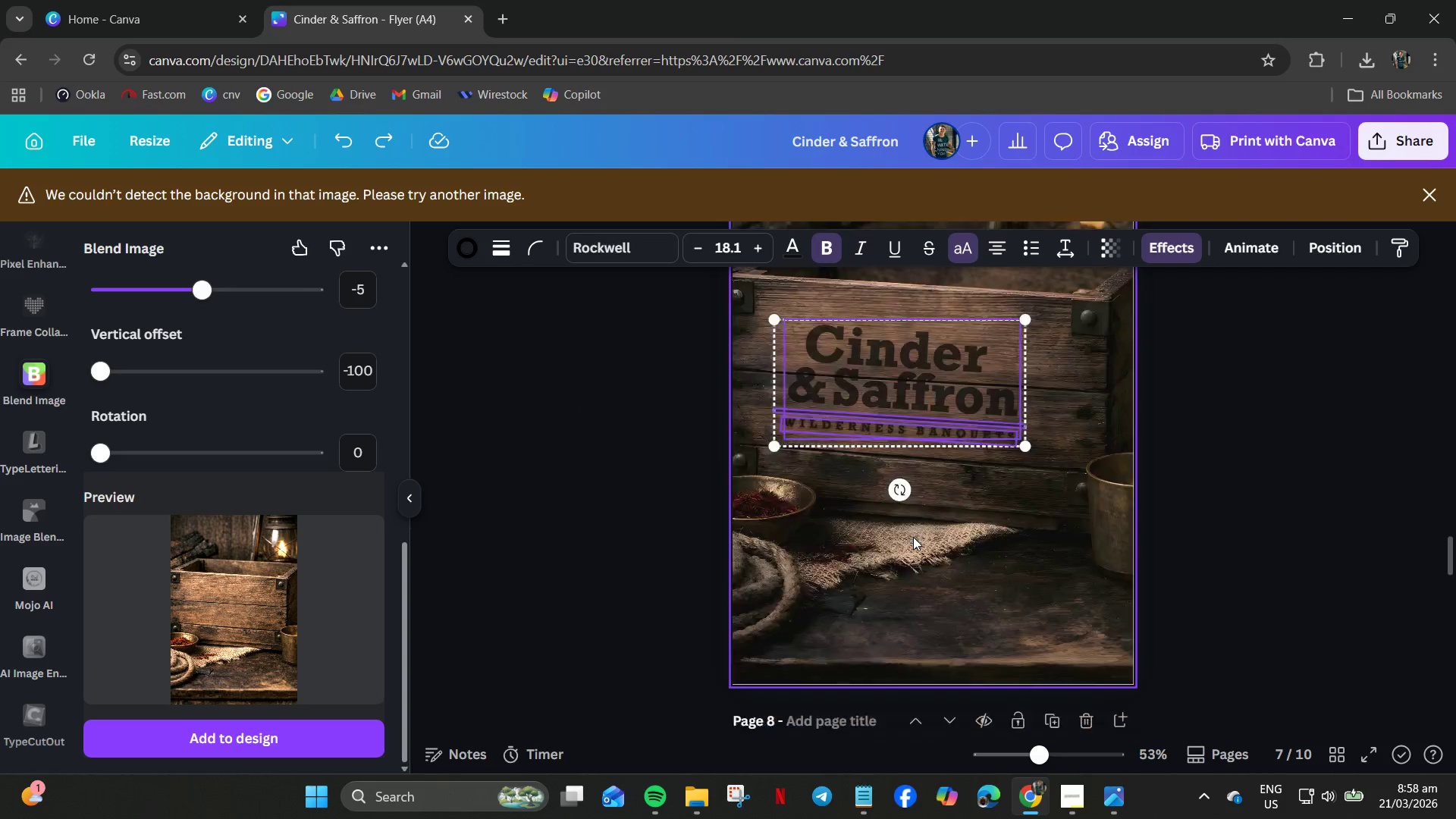 
scroll: coordinate [875, 585], scroll_direction: down, amount: 9.0
 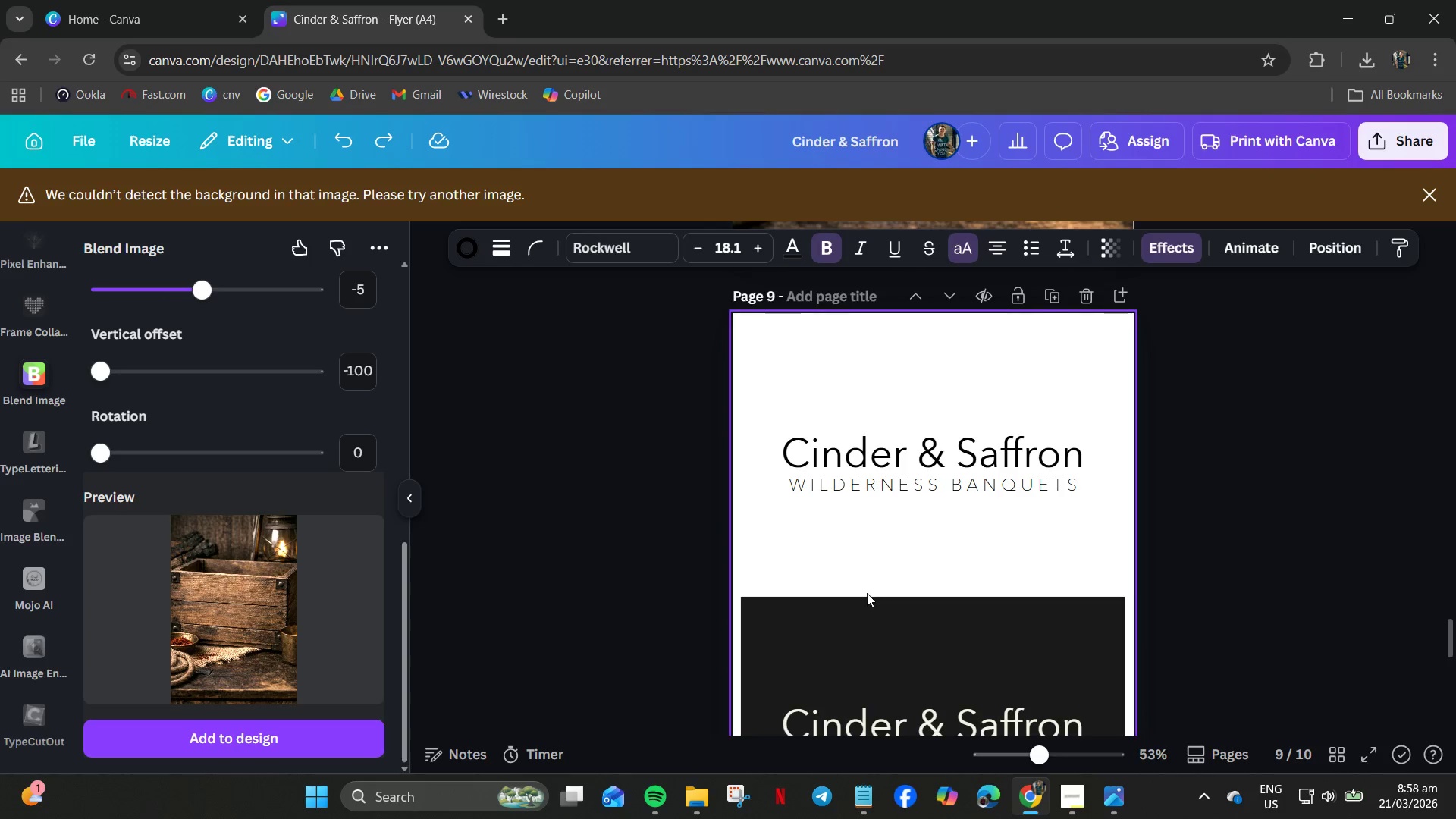 
scroll: coordinate [868, 573], scroll_direction: up, amount: 5.0
 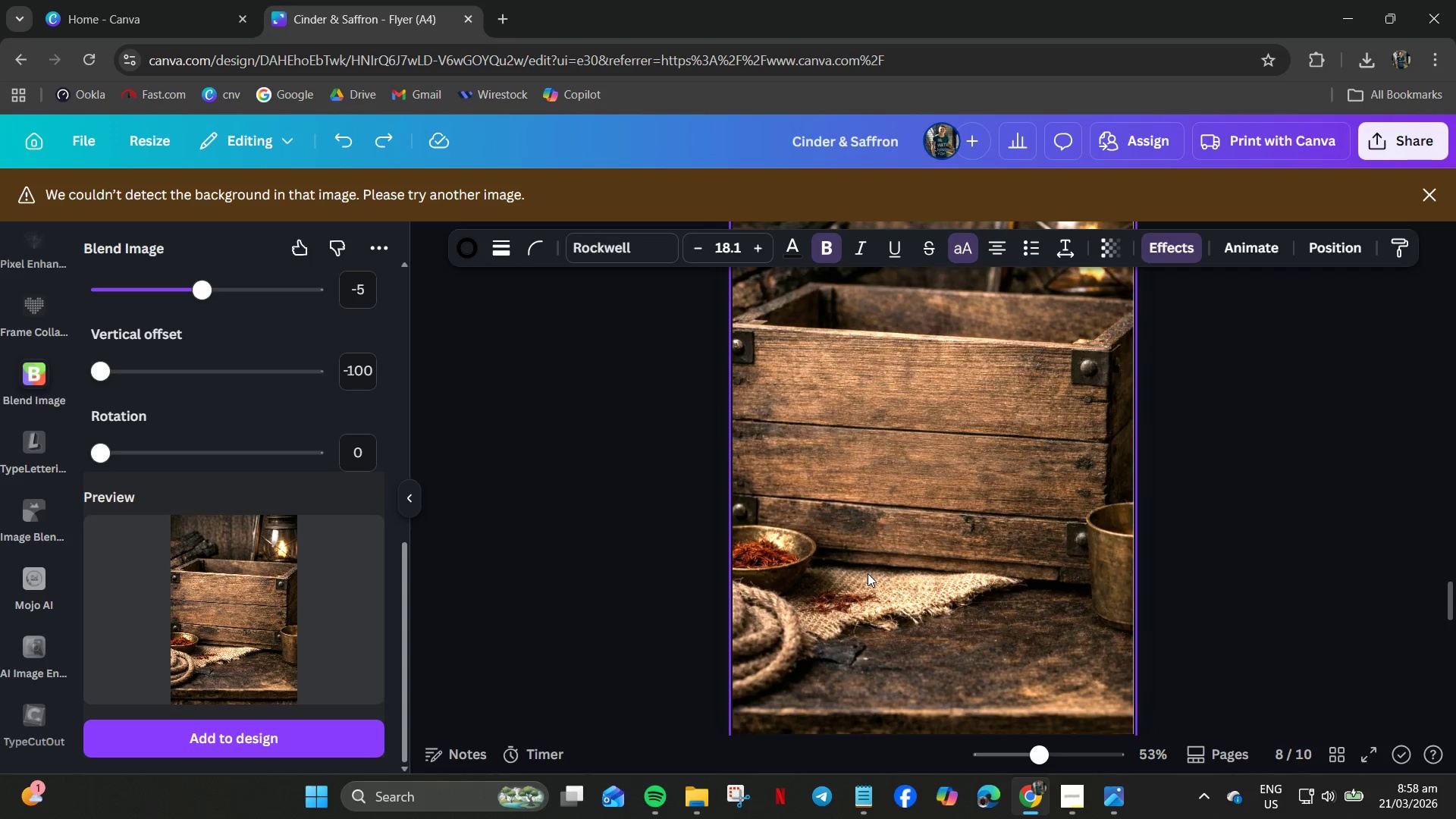 
key(Control+V)
 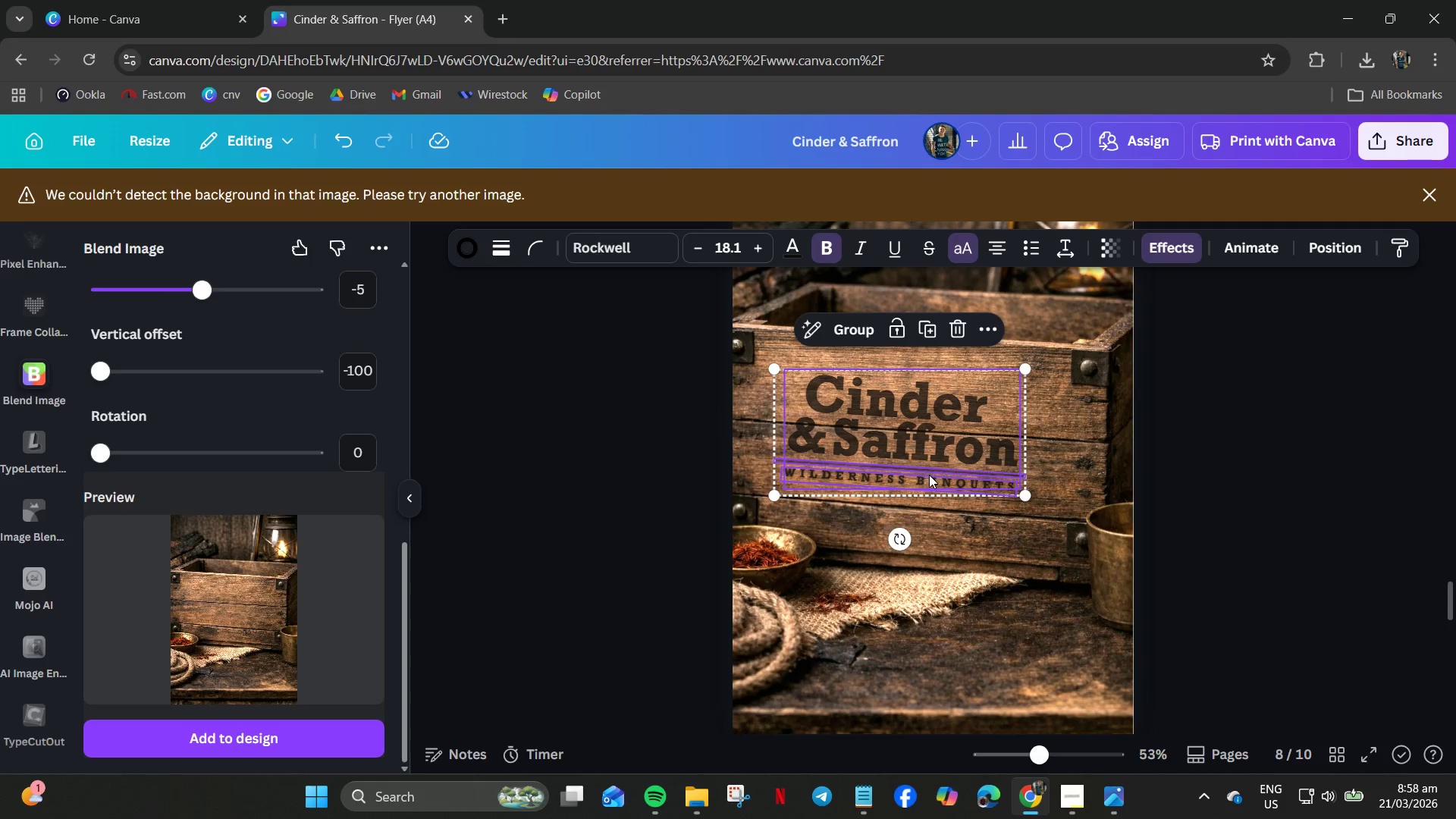 
left_click_drag(start_coordinate=[930, 472], to_coordinate=[937, 466])
 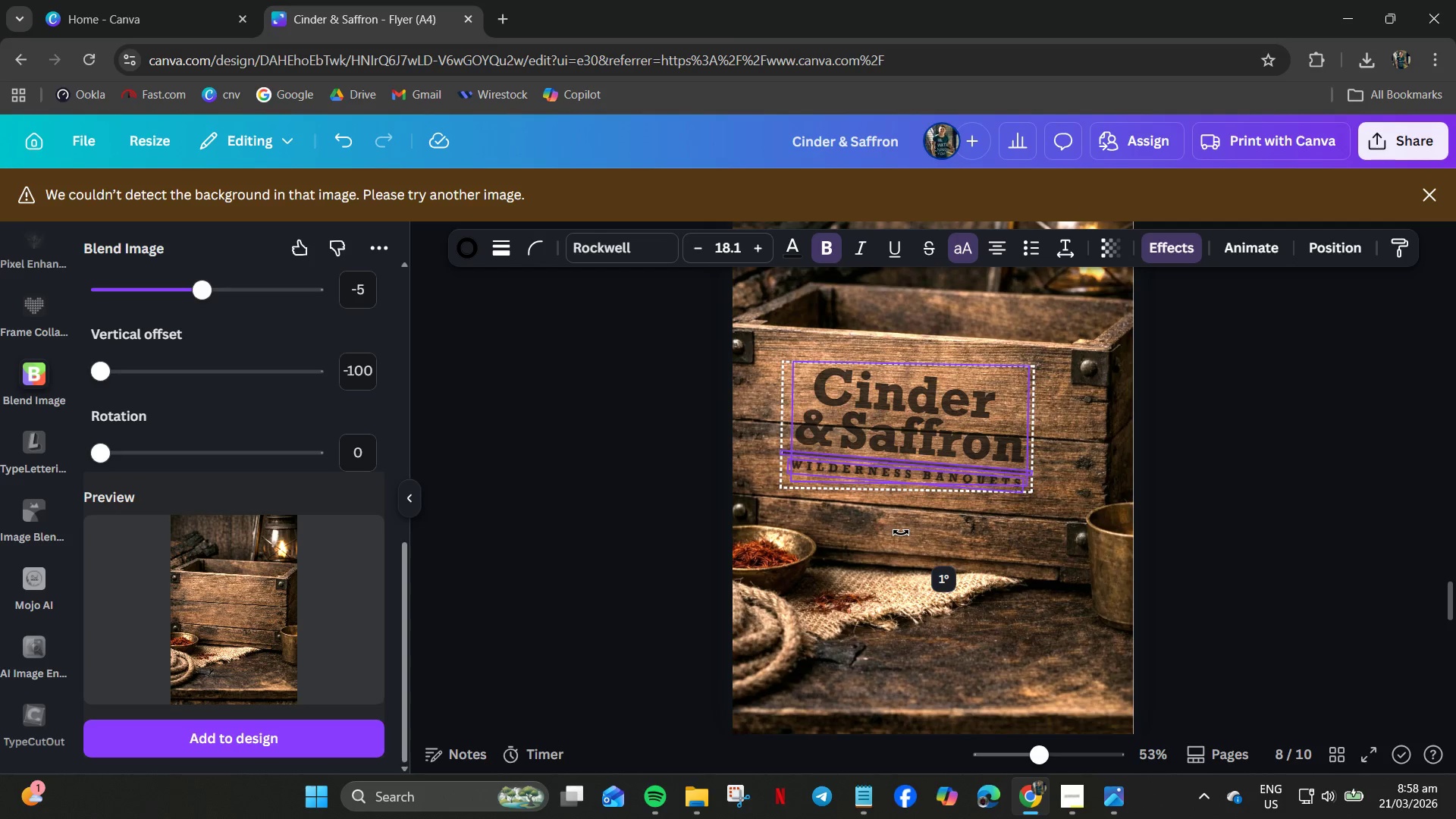 
wait(5.59)
 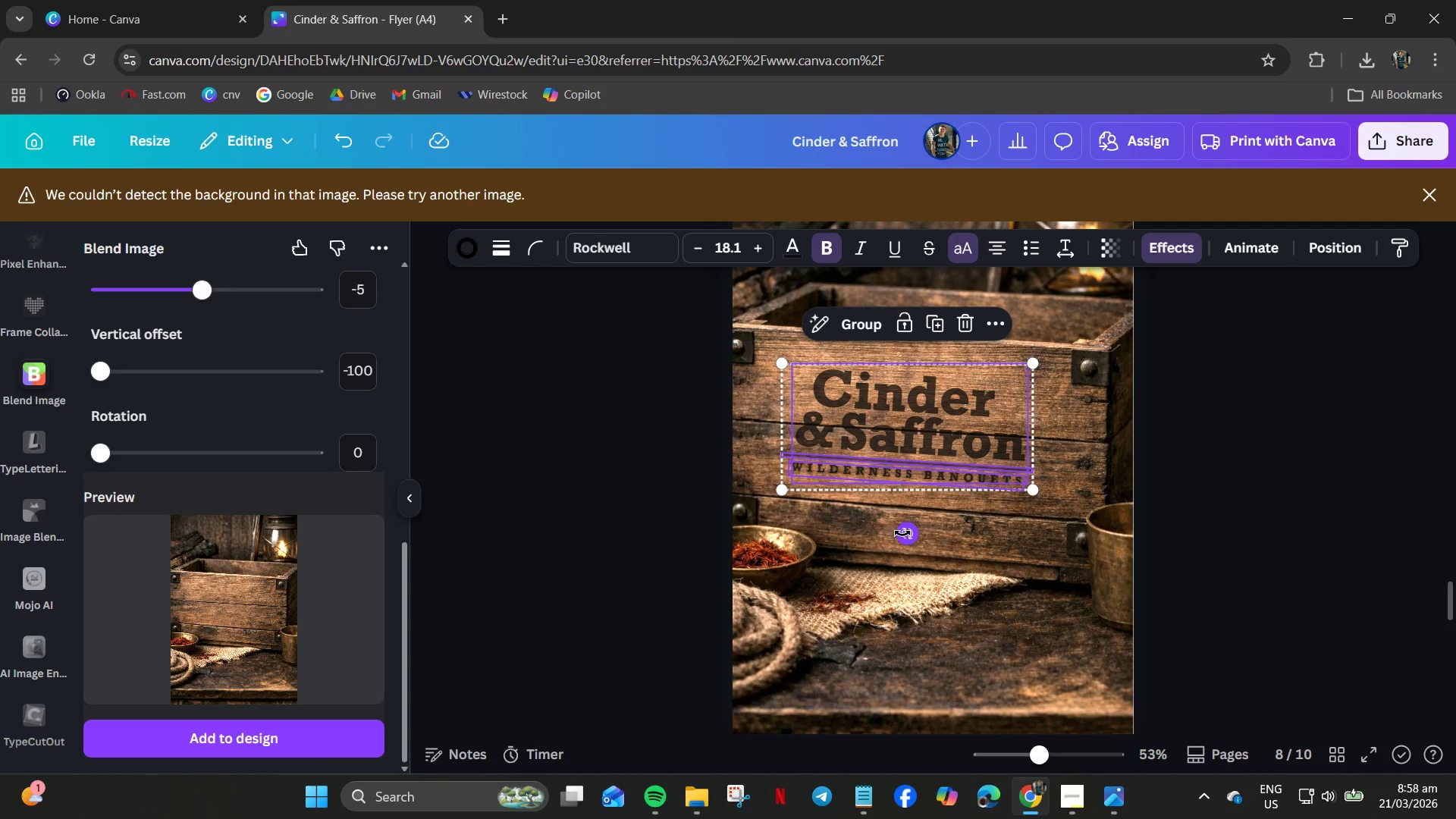 
left_click([1053, 527])
 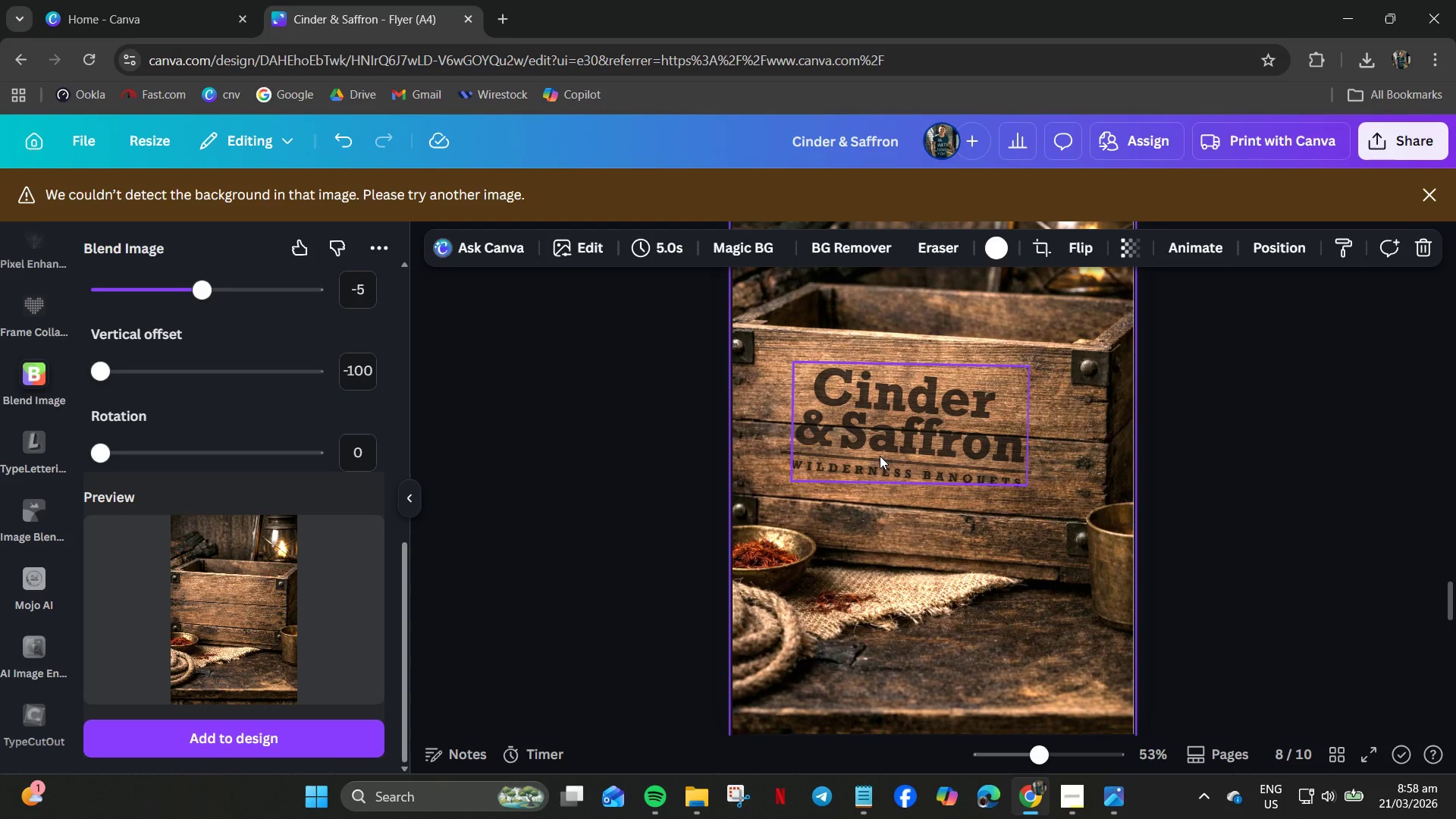 
left_click([878, 455])
 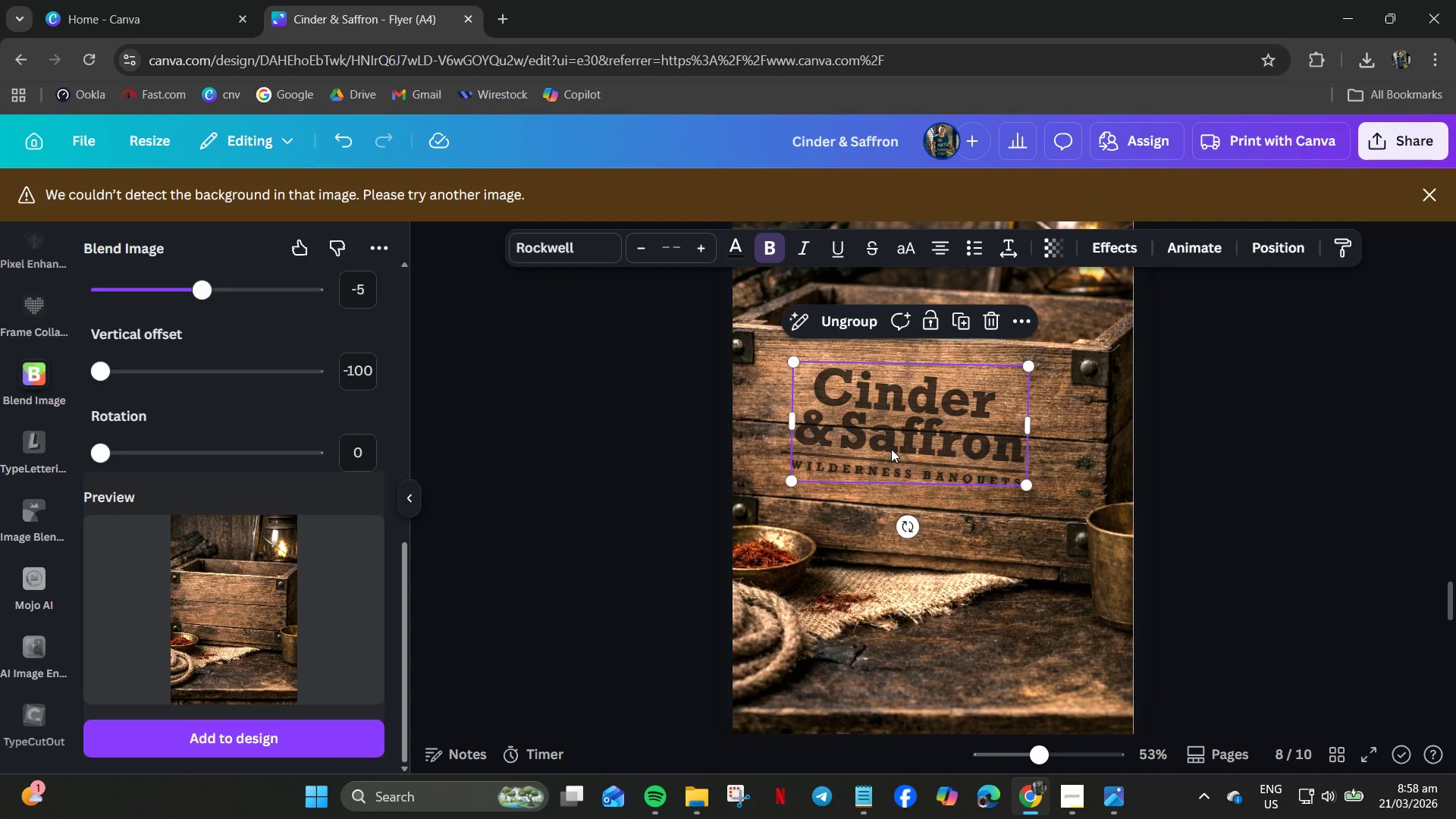 
left_click_drag(start_coordinate=[891, 449], to_coordinate=[880, 447])
 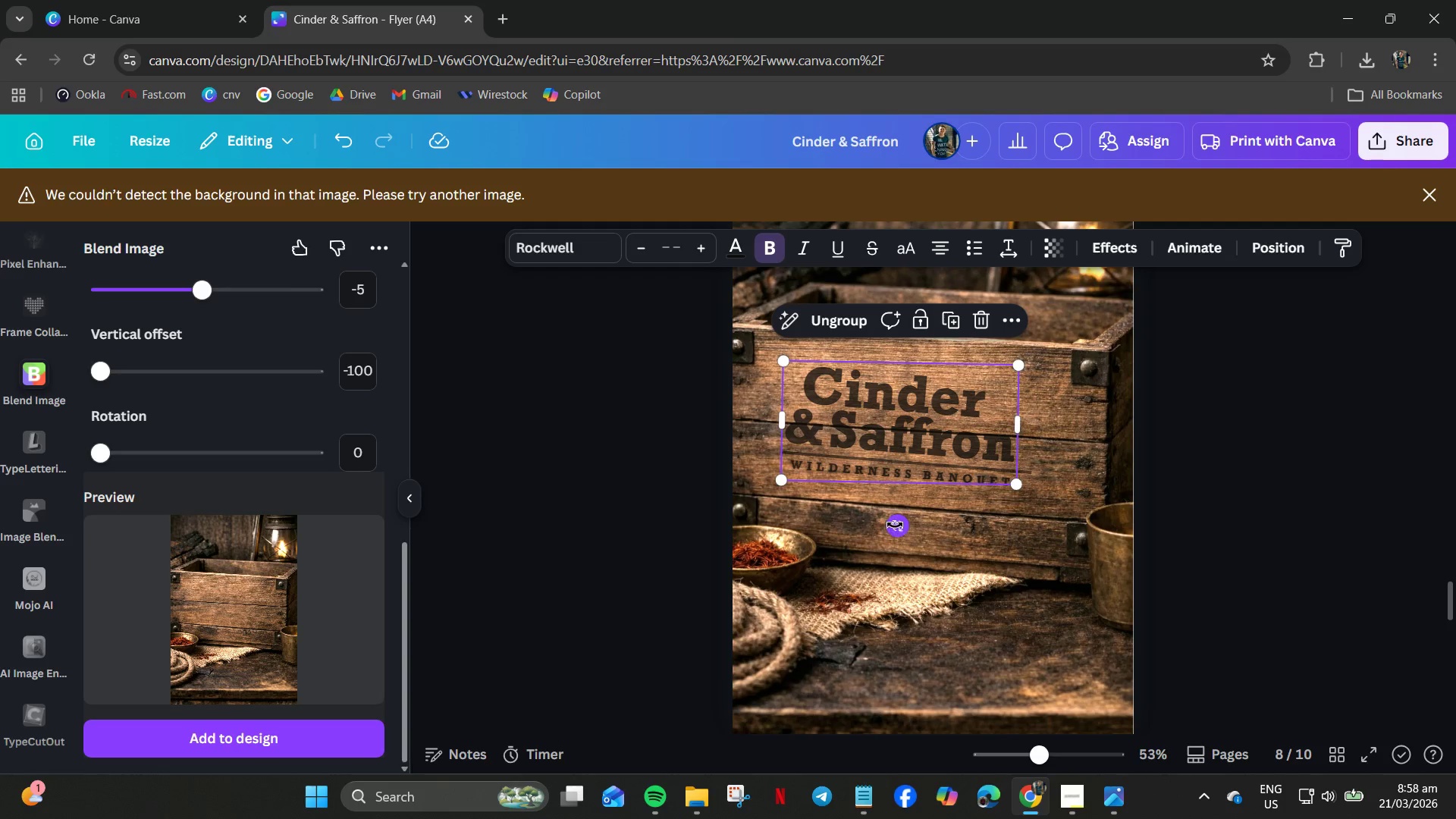 
left_click_drag(start_coordinate=[895, 526], to_coordinate=[899, 527])
 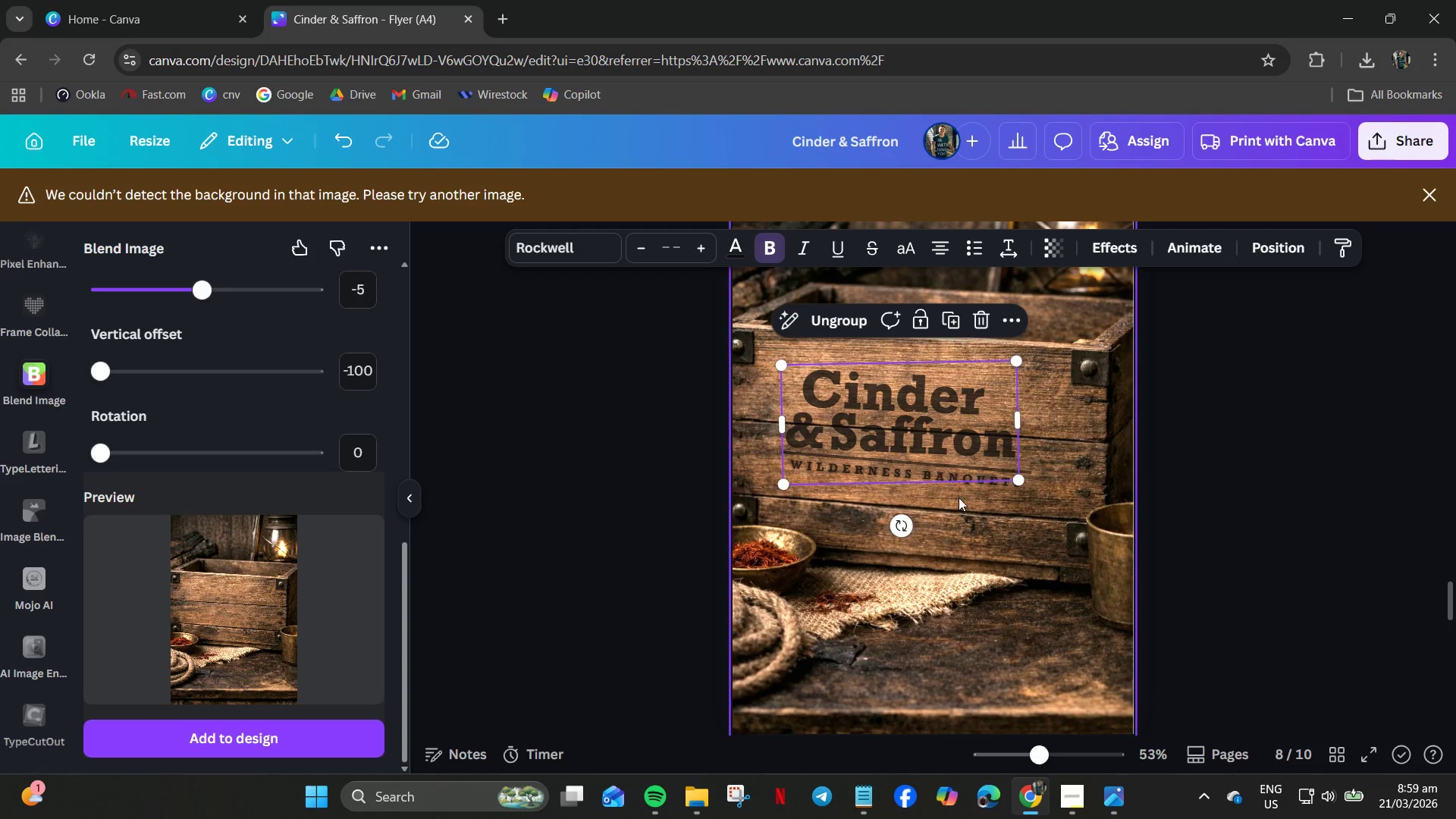 
double_click([908, 379])
 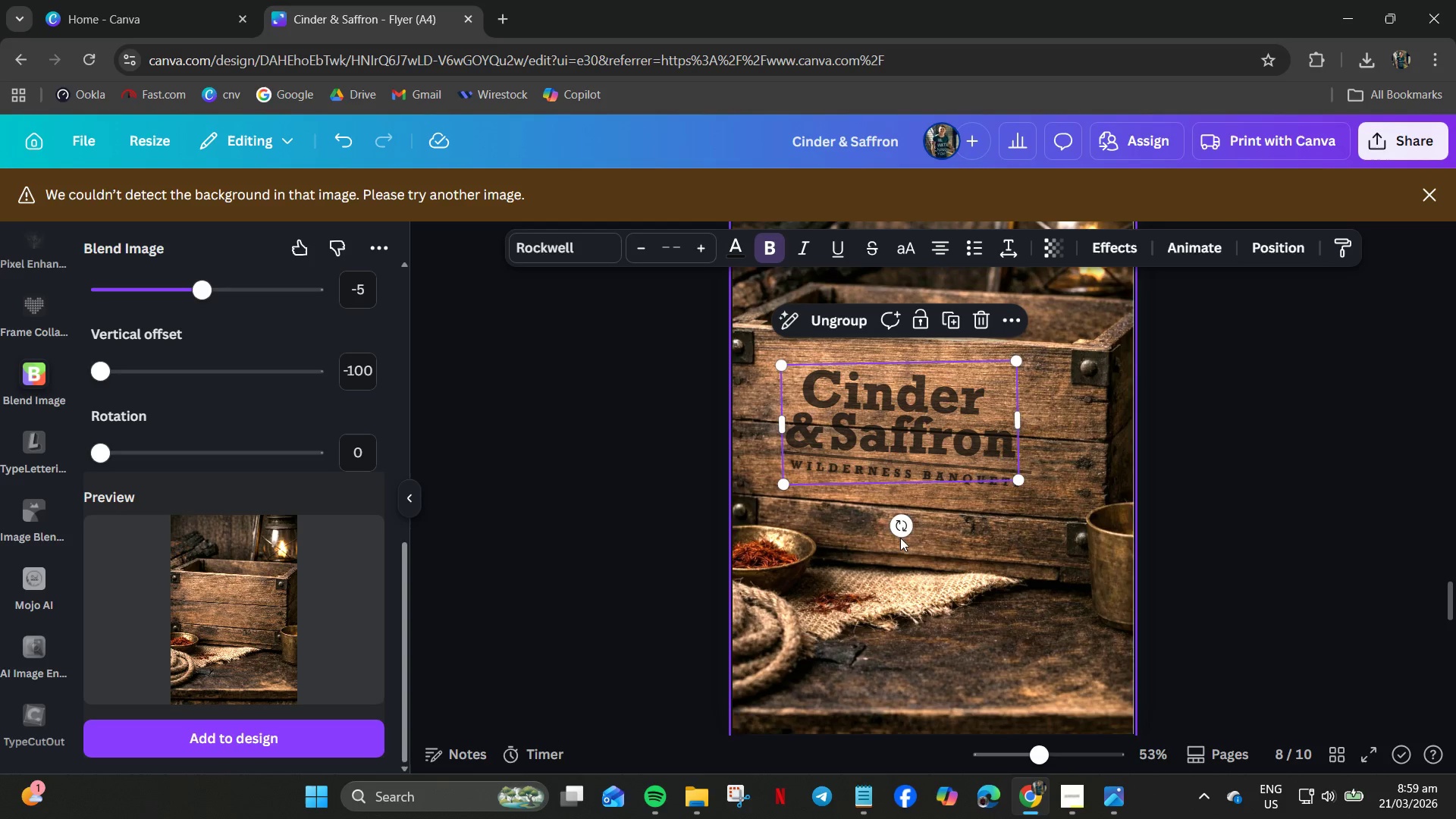 
left_click_drag(start_coordinate=[900, 530], to_coordinate=[893, 531])
 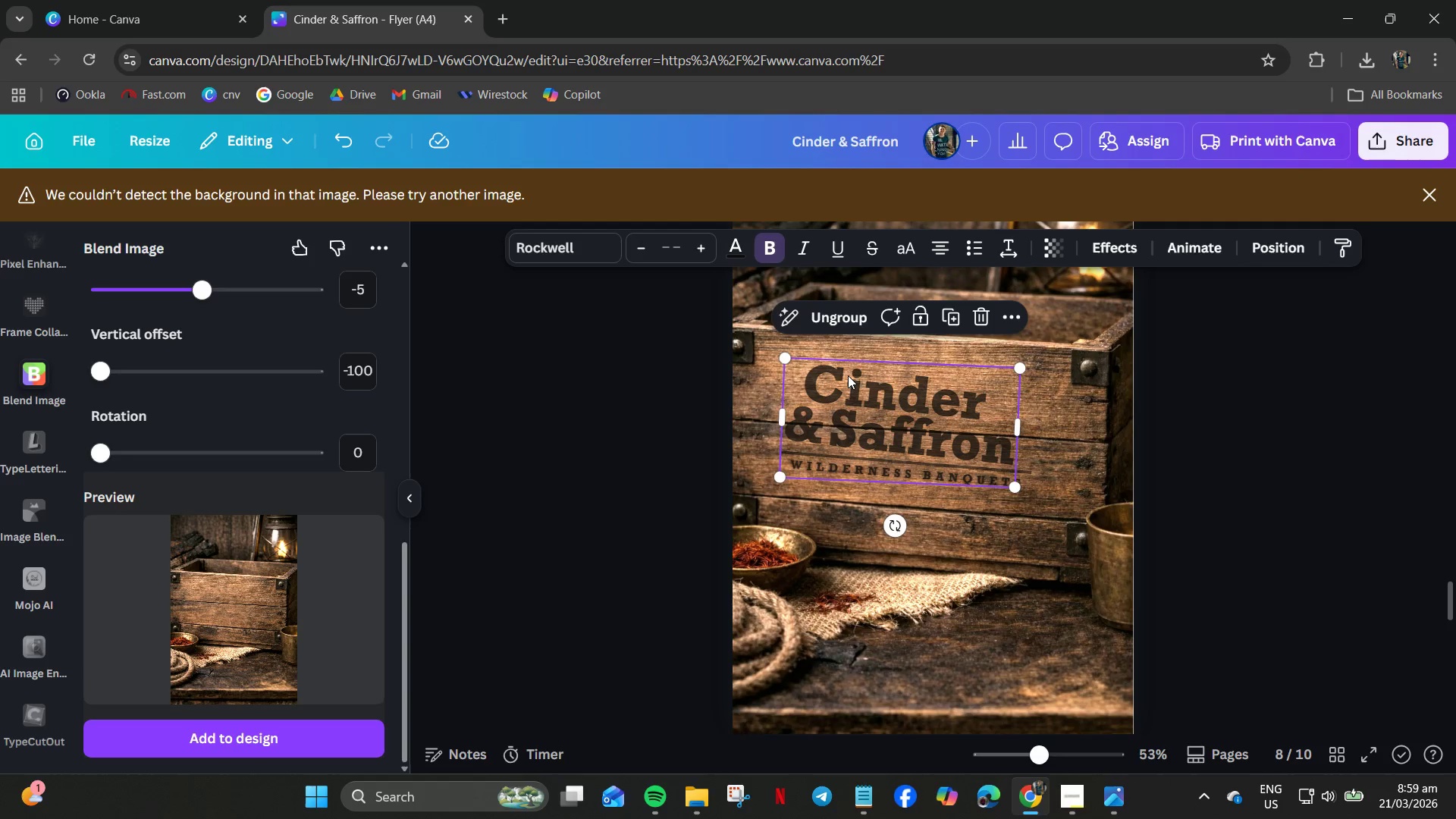 
left_click_drag(start_coordinate=[852, 370], to_coordinate=[854, 388])
 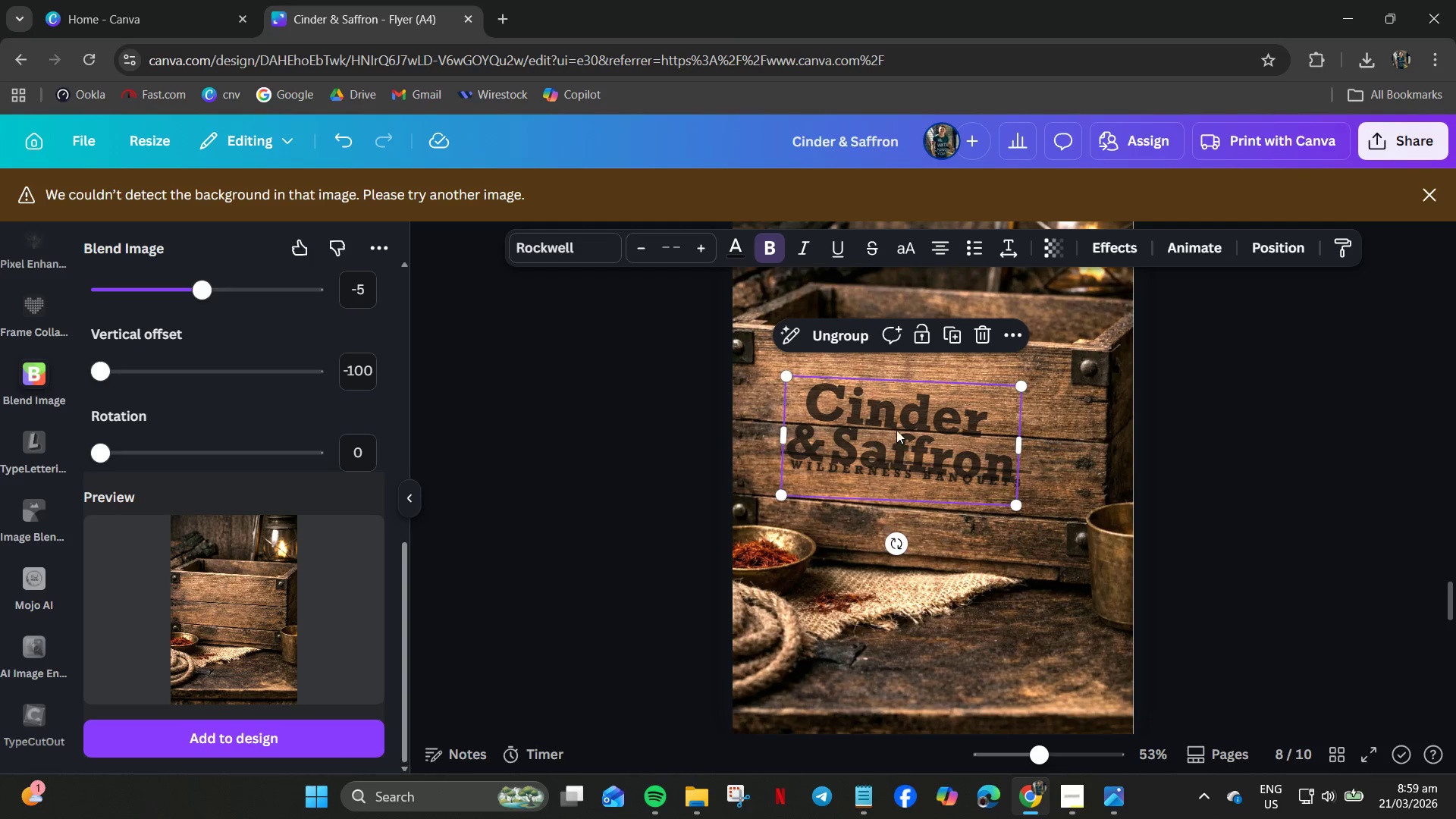 
left_click_drag(start_coordinate=[899, 426], to_coordinate=[904, 428])
 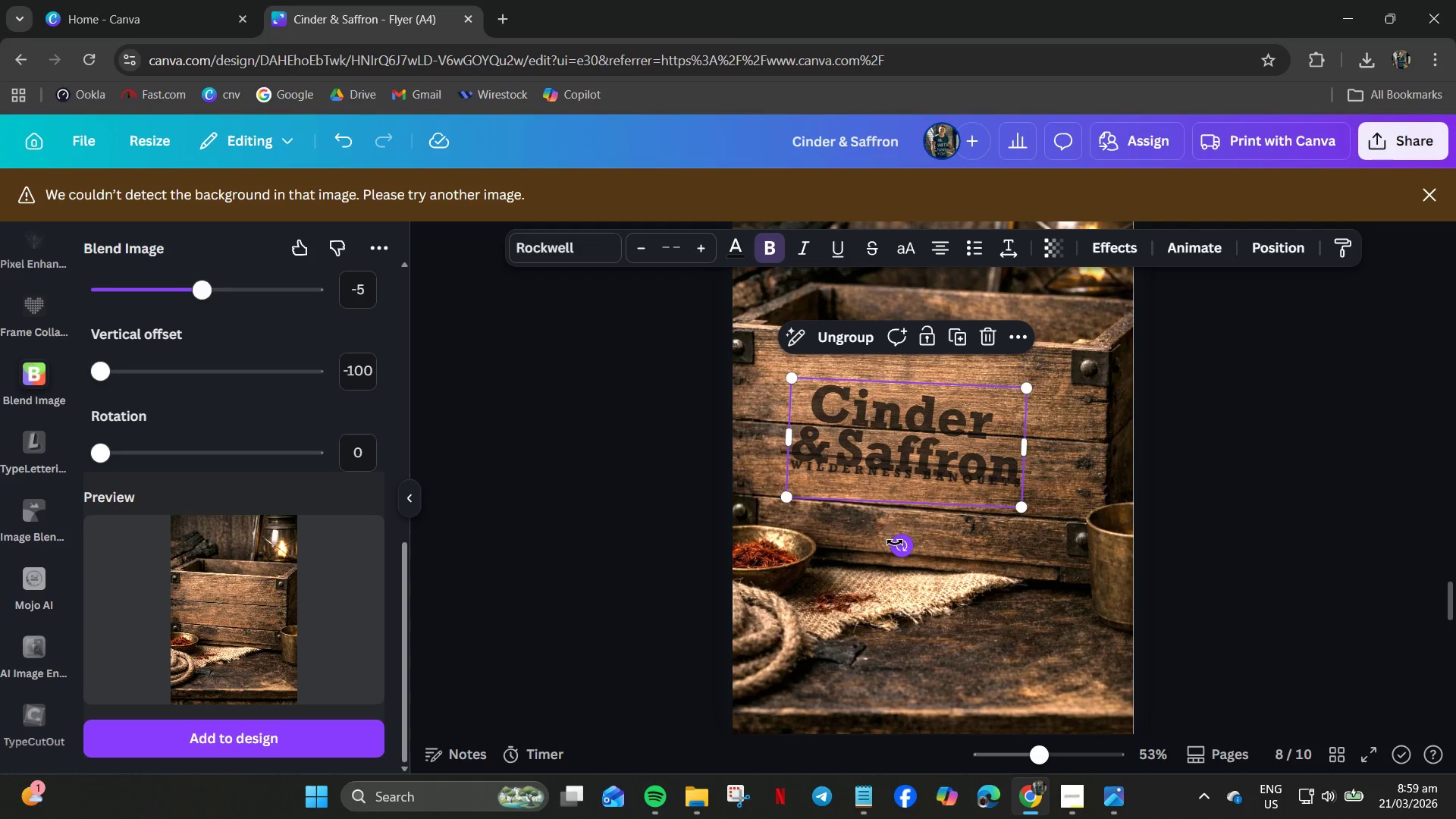 
left_click_drag(start_coordinate=[895, 542], to_coordinate=[901, 541])
 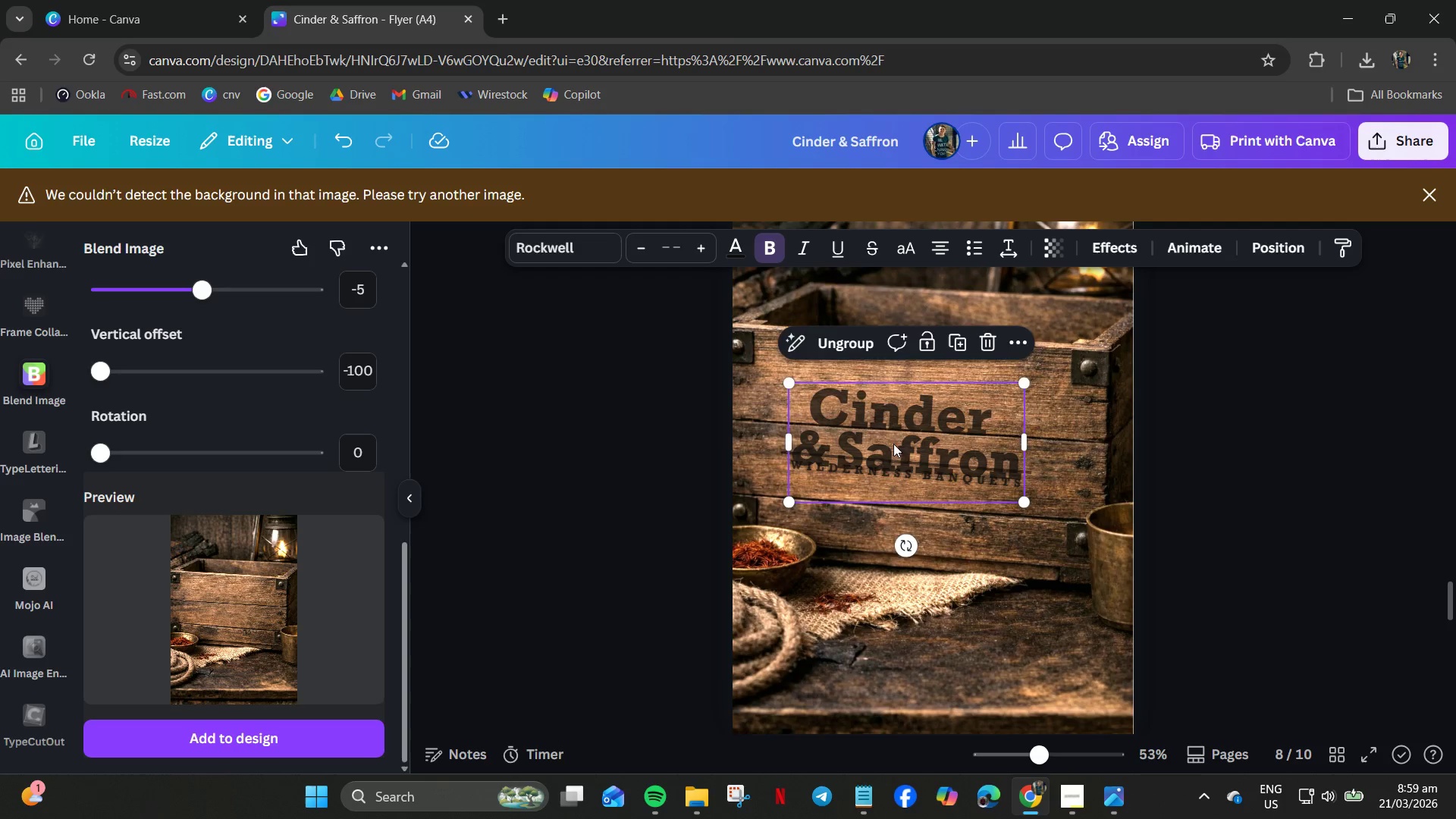 
left_click_drag(start_coordinate=[893, 444], to_coordinate=[897, 428])
 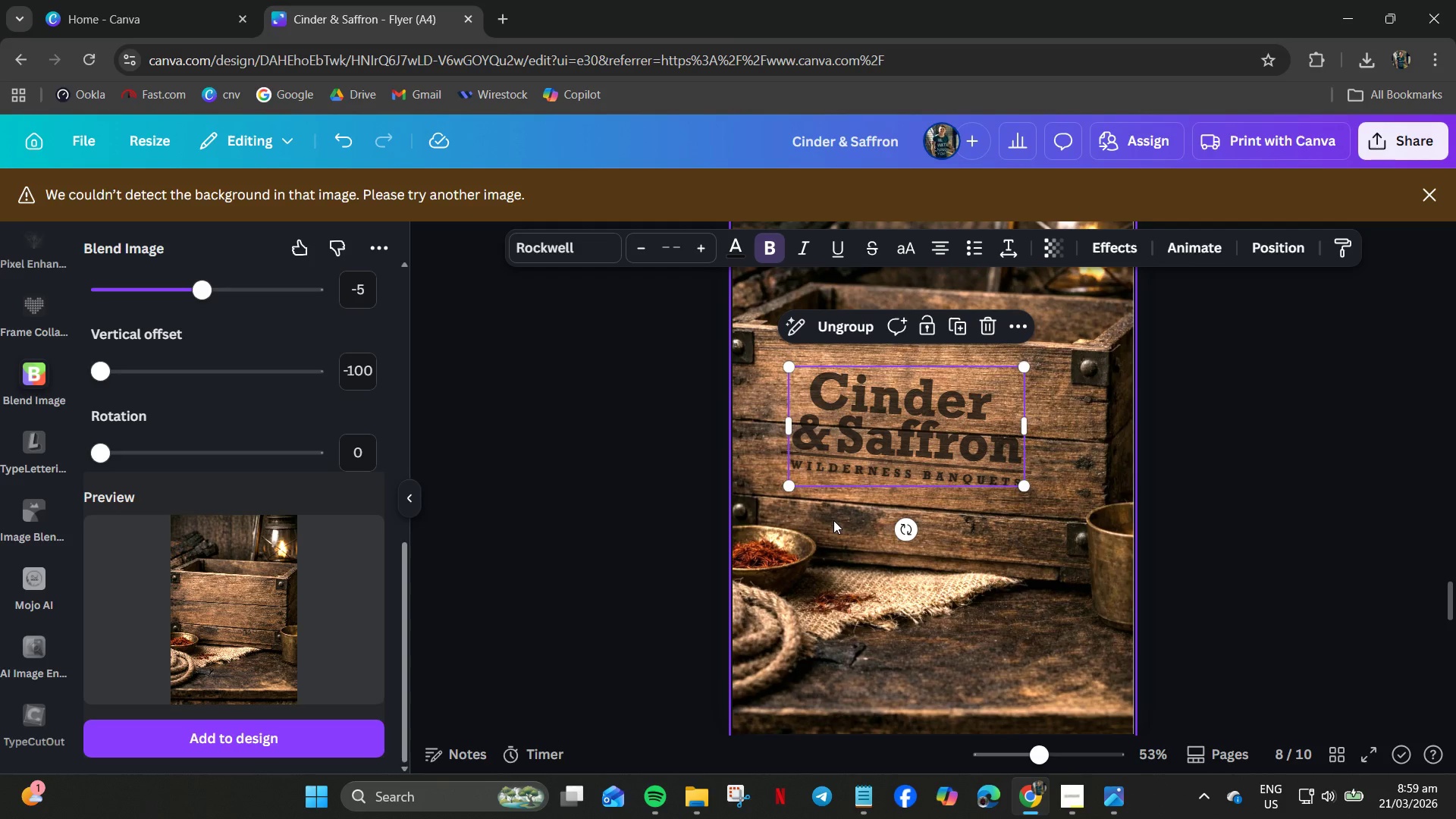 
left_click([840, 522])
 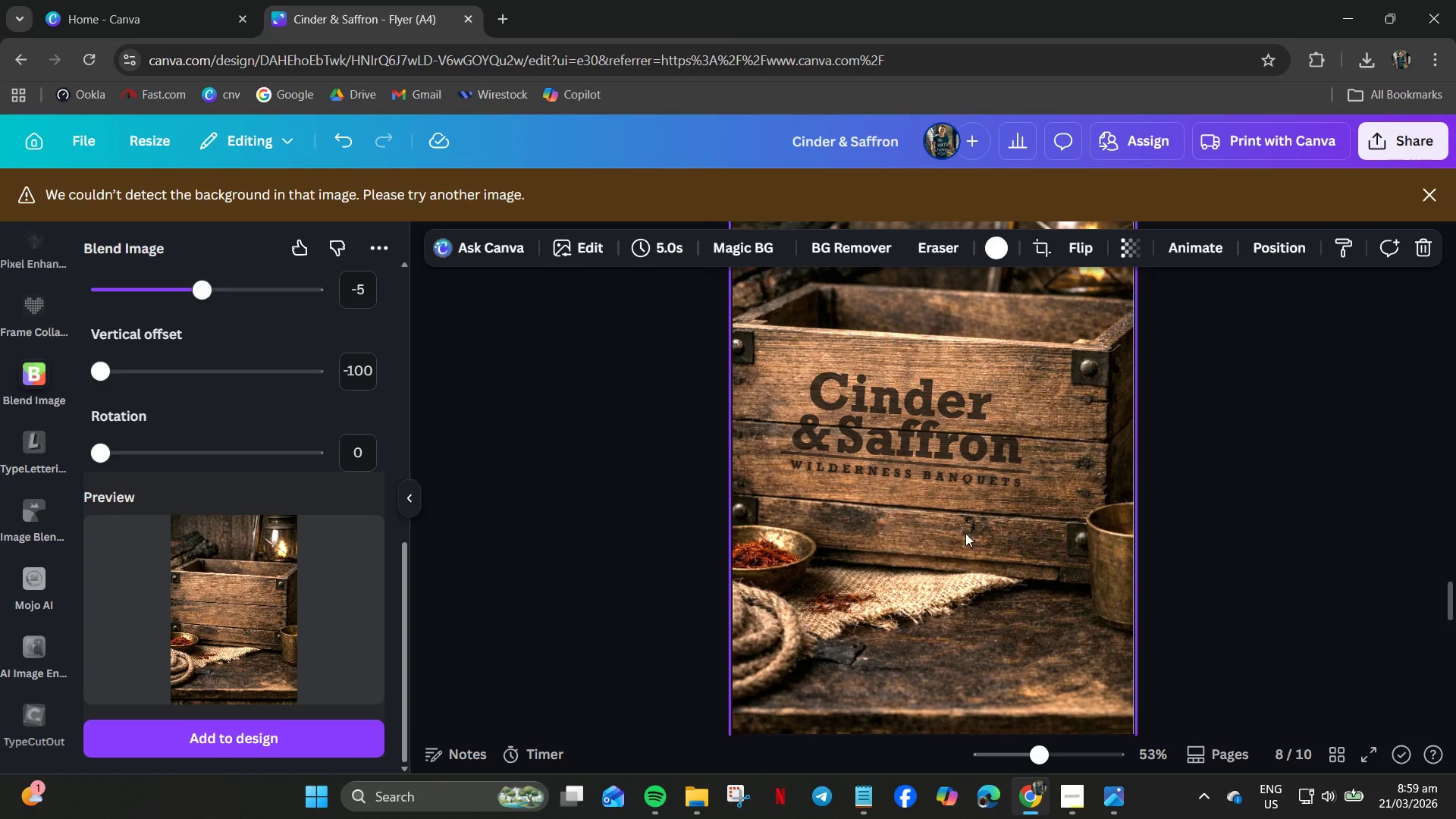 
hold_key(key=ShiftLeft, duration=0.75)
scroll: coordinate [849, 505], scroll_direction: up, amount: 5.0
 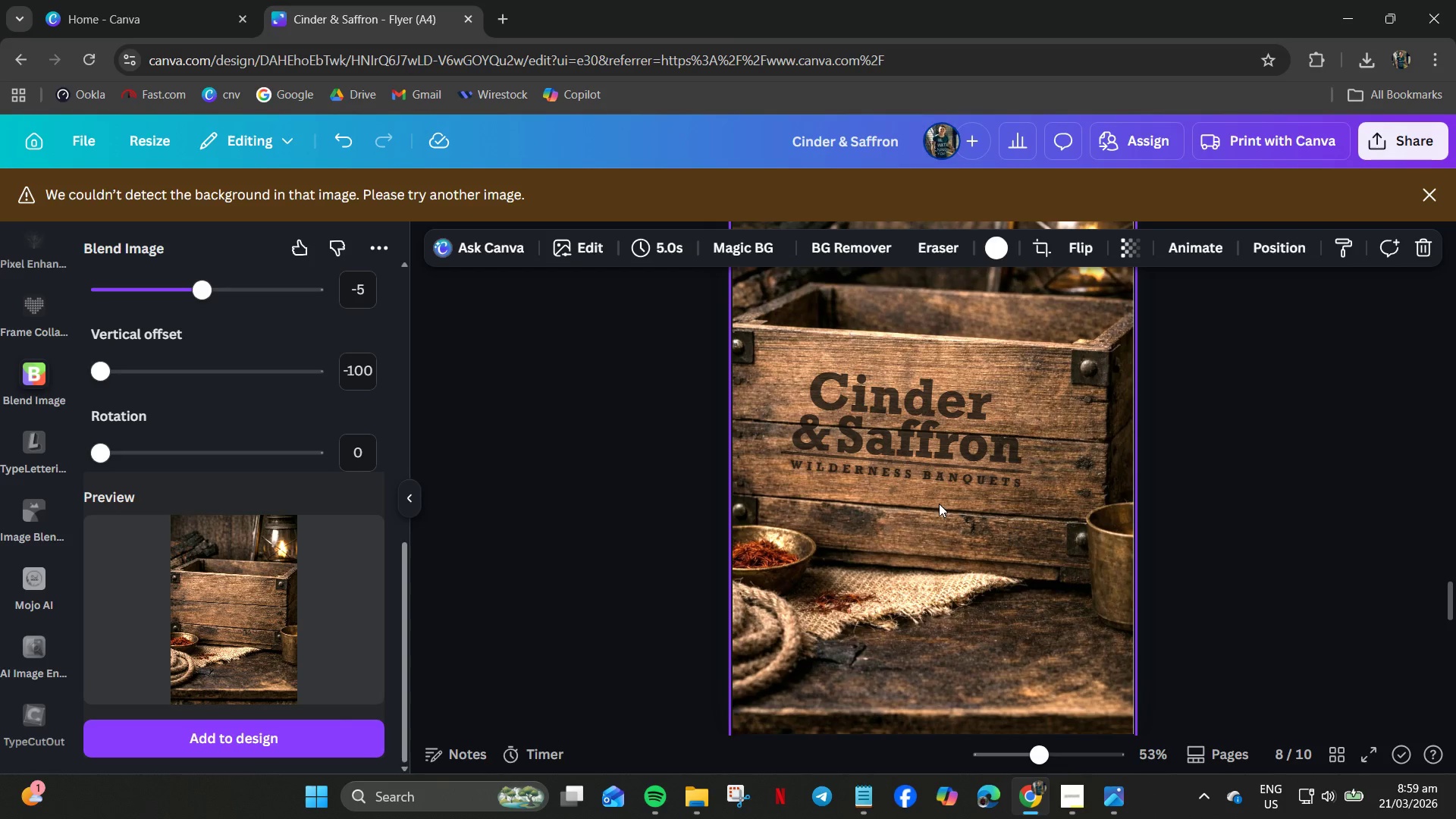 
hold_key(key=ControlLeft, duration=1.11)
scroll: coordinate [939, 497], scroll_direction: up, amount: 6.0
 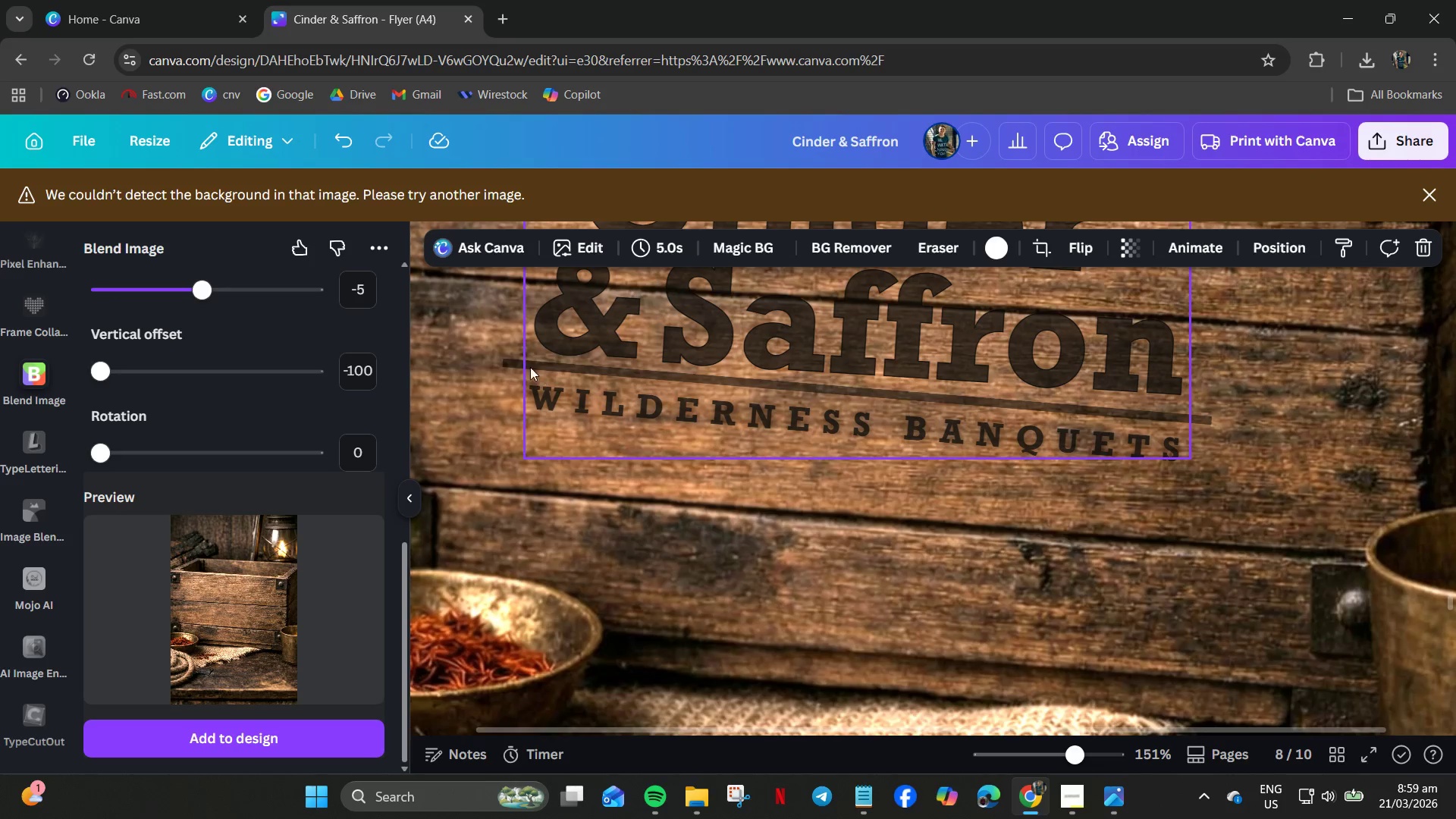 
left_click([508, 364])
 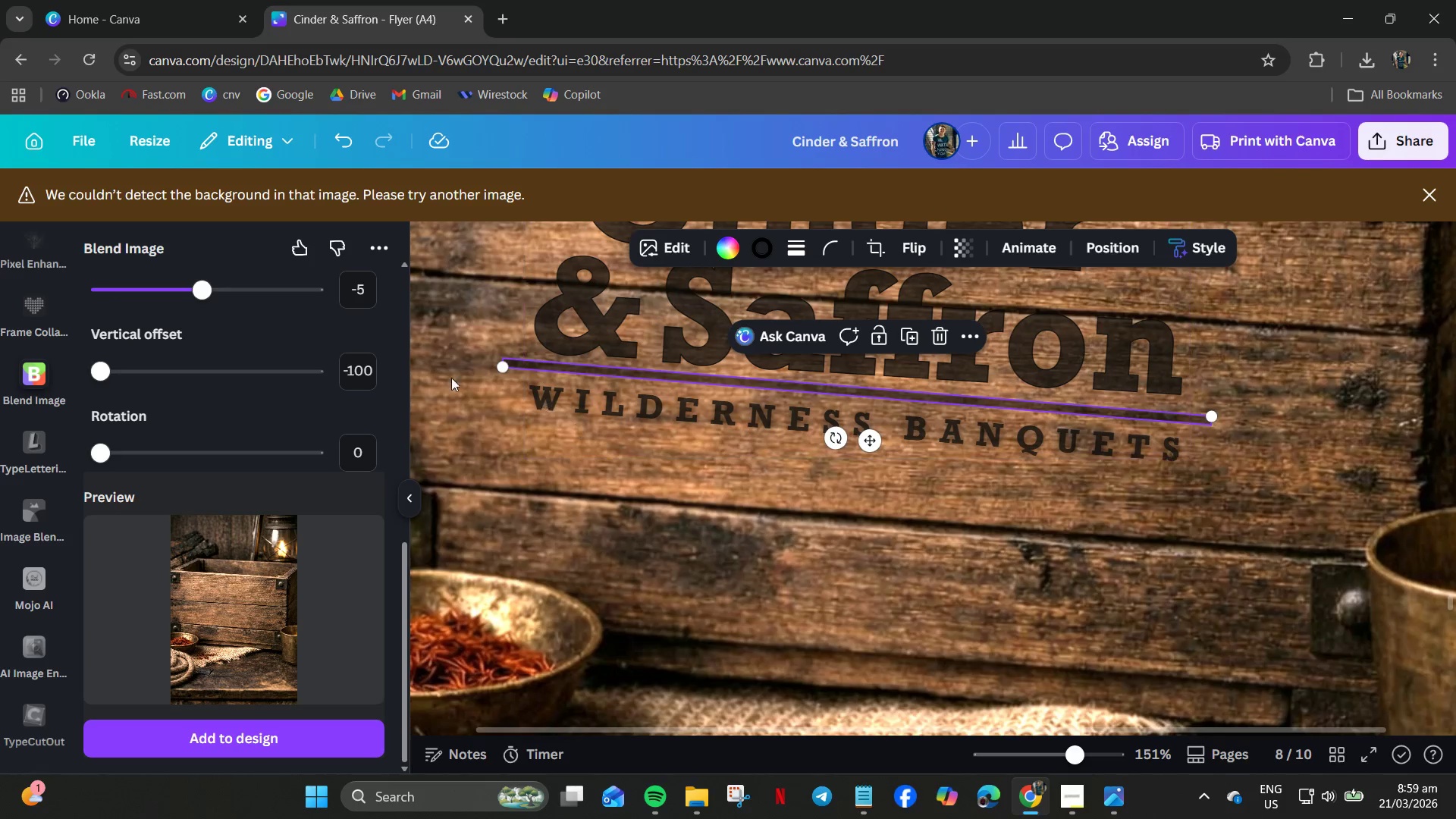 
left_click_drag(start_coordinate=[499, 370], to_coordinate=[493, 370])
 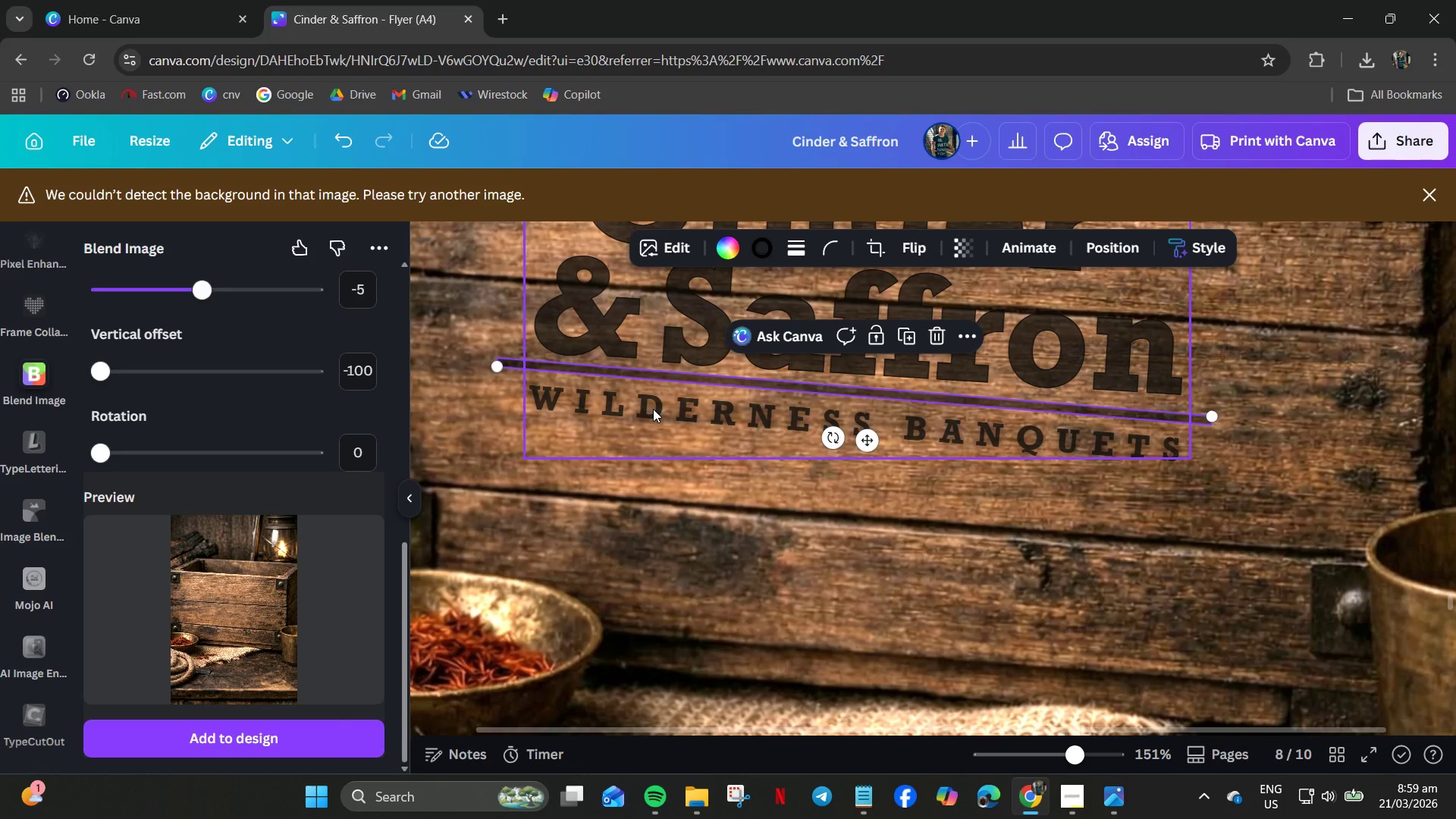 
left_click([653, 409])
 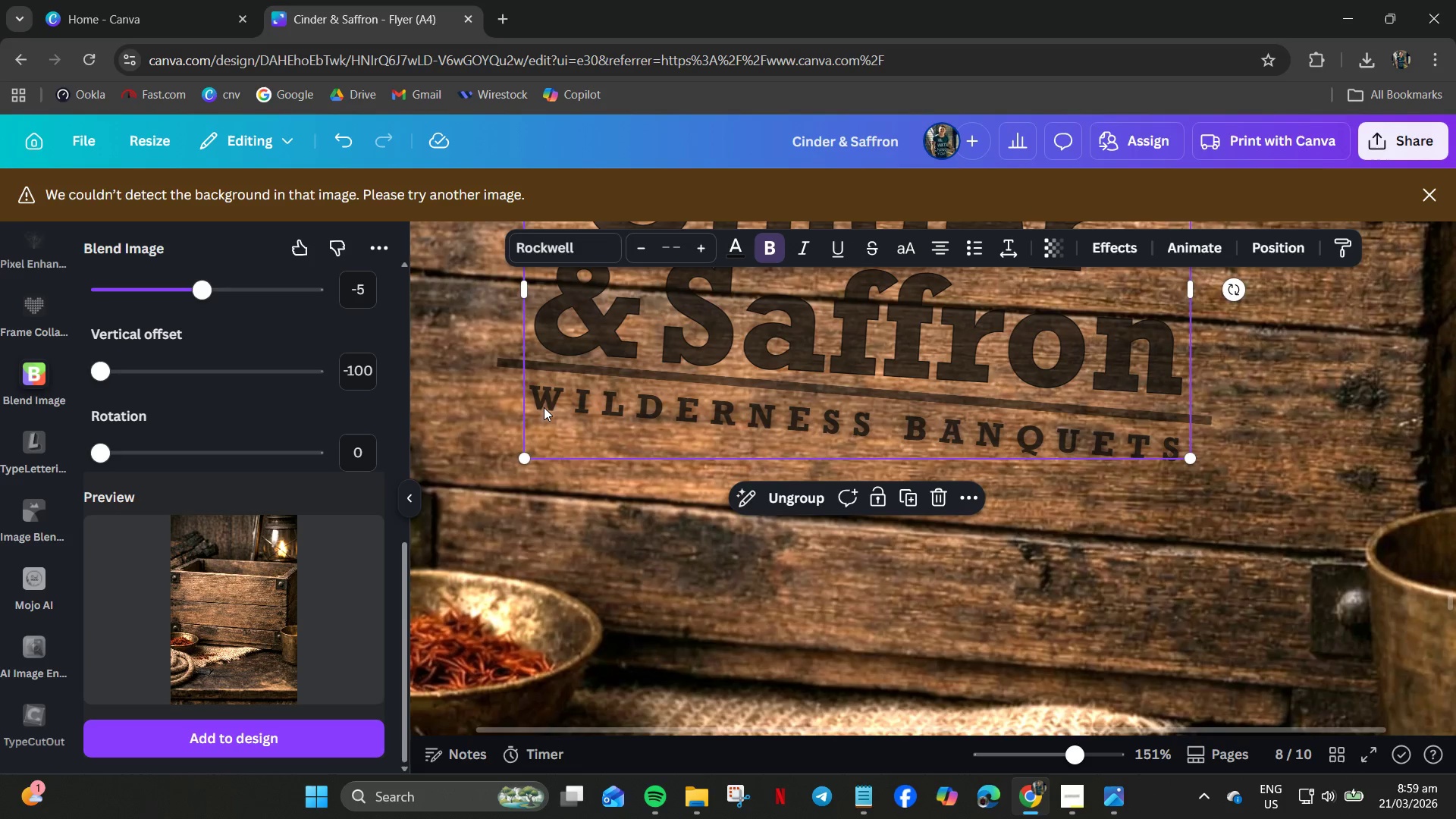 
left_click([543, 405])
 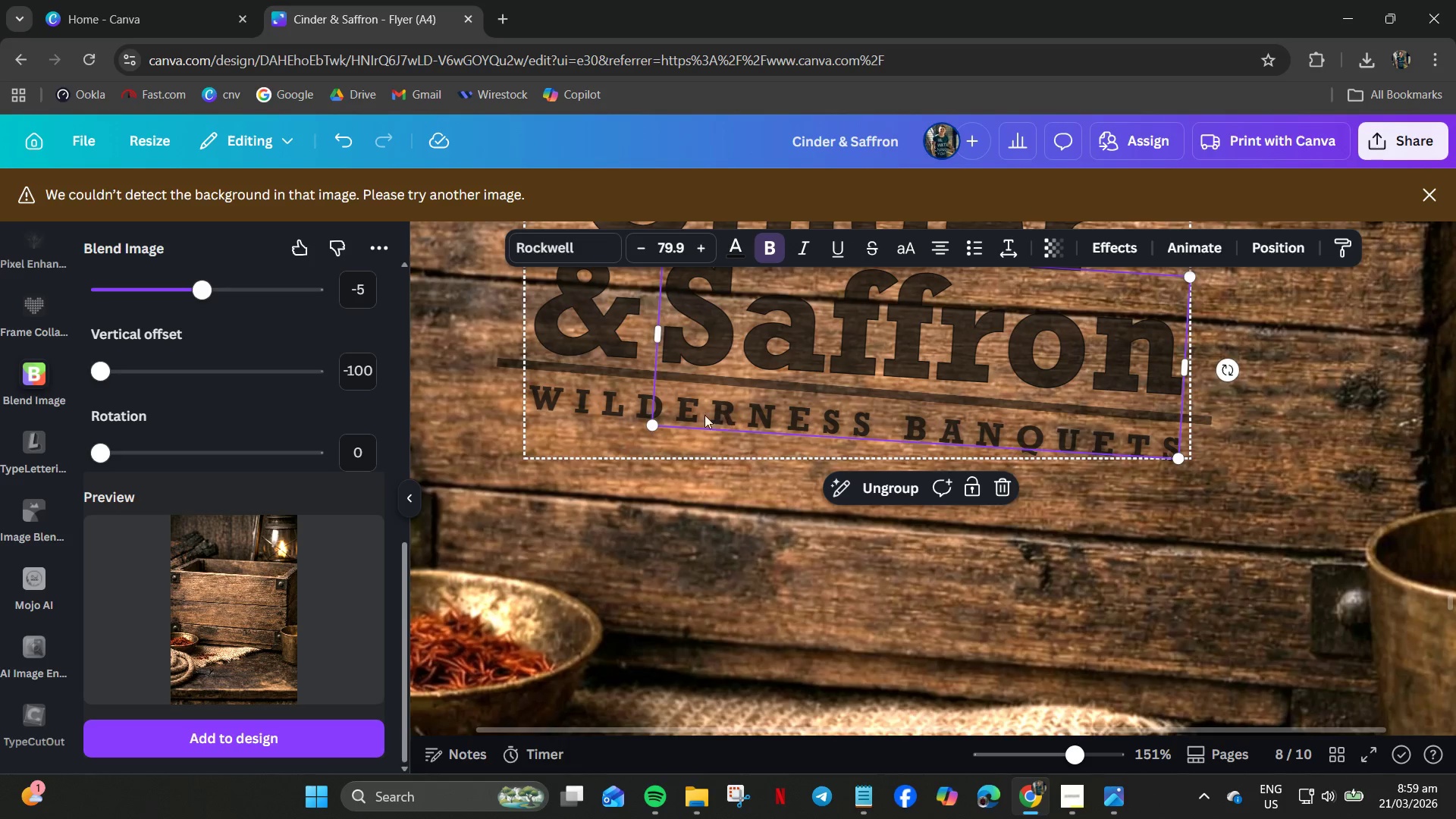 
left_click([620, 428])
 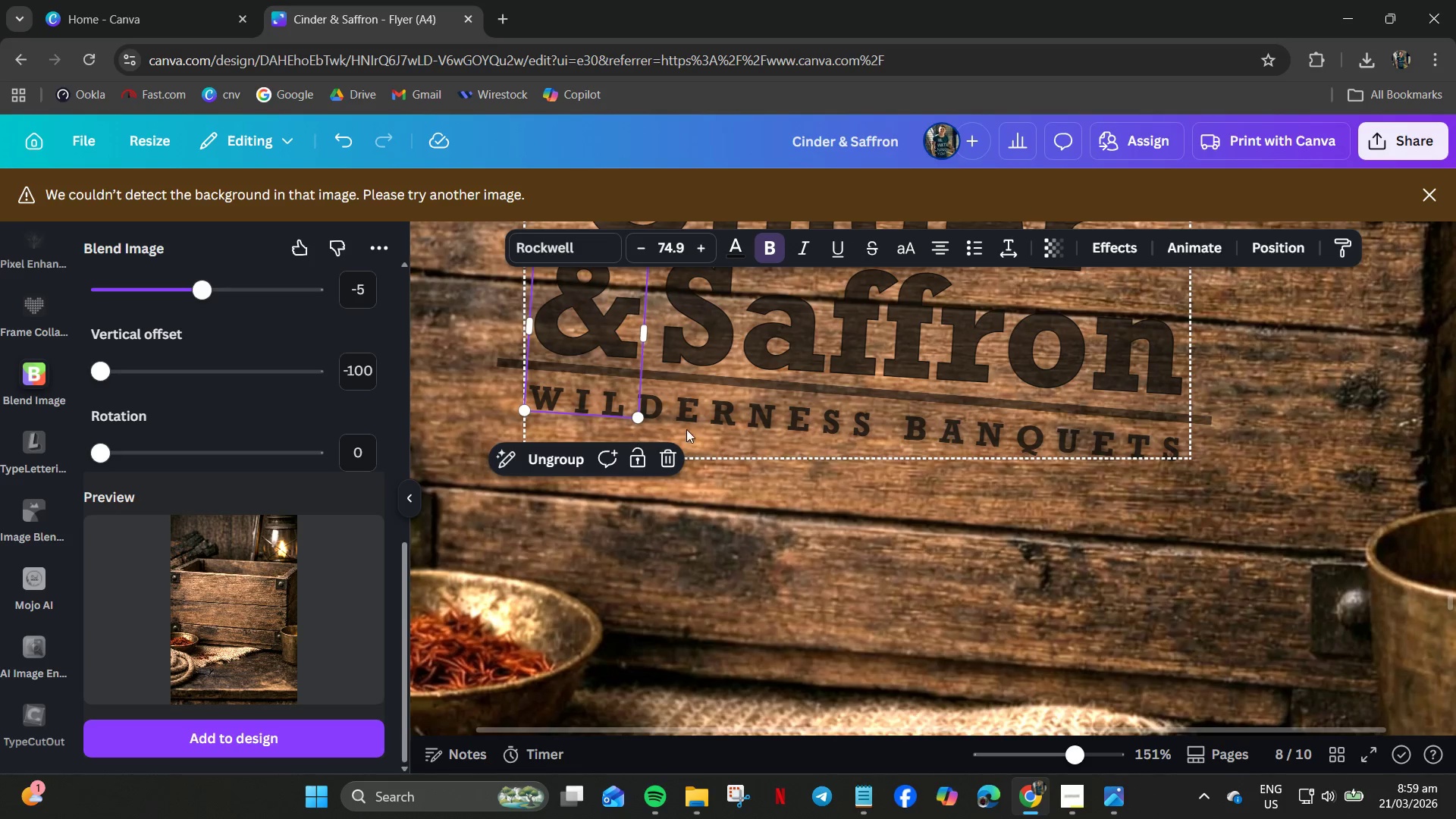 
right_click([691, 425])
 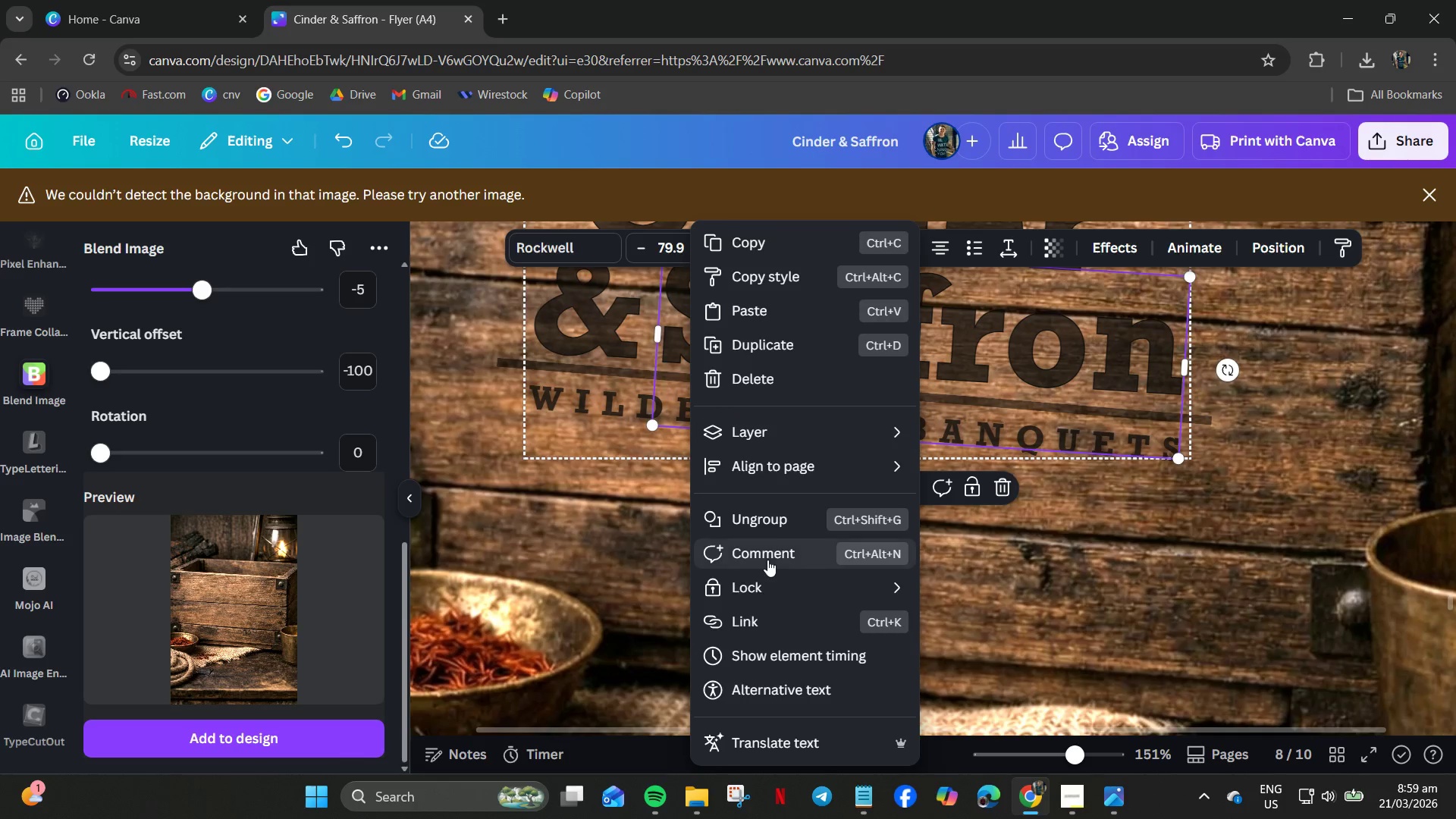 
left_click([767, 532])
 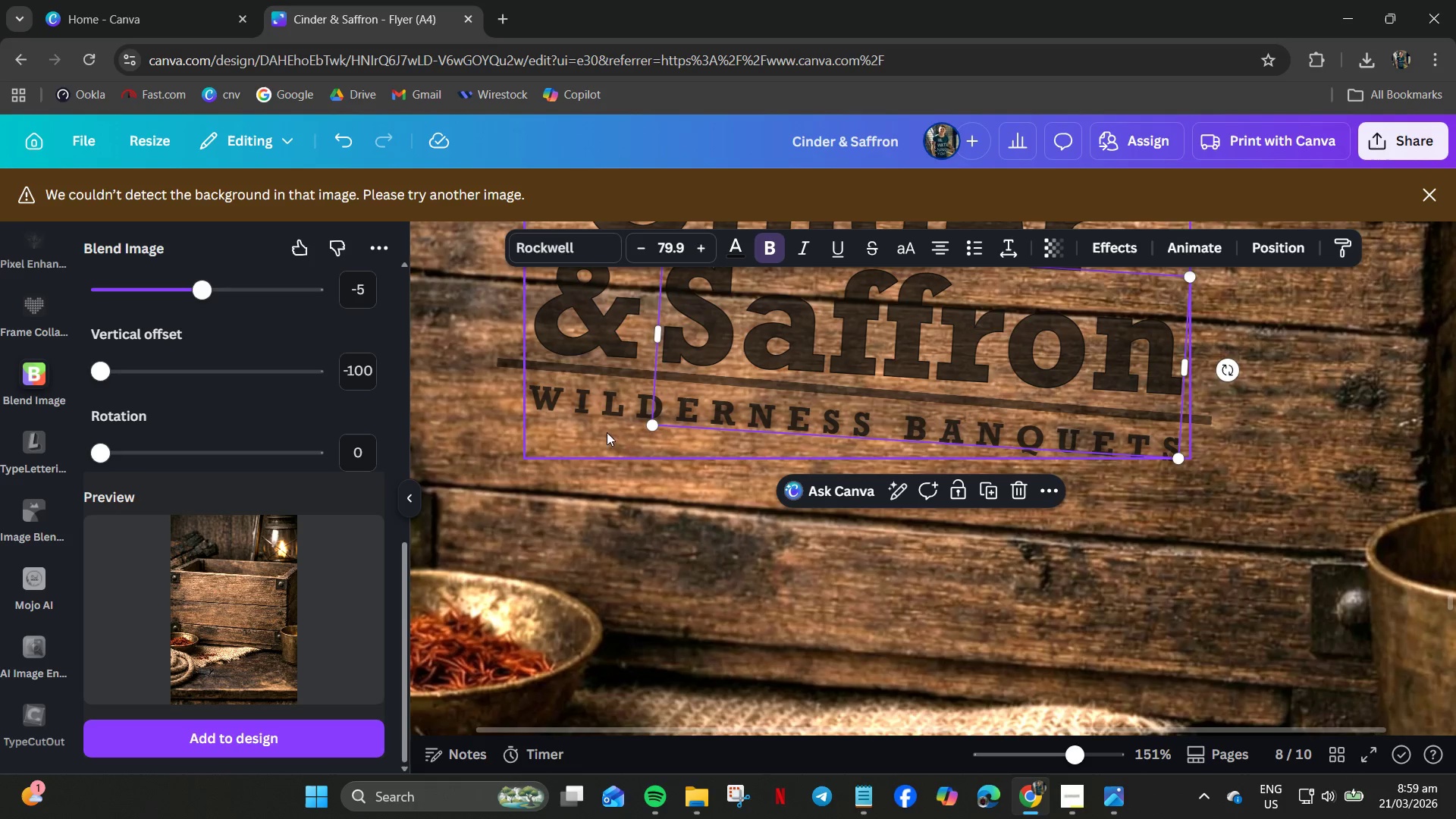 
left_click([593, 407])
 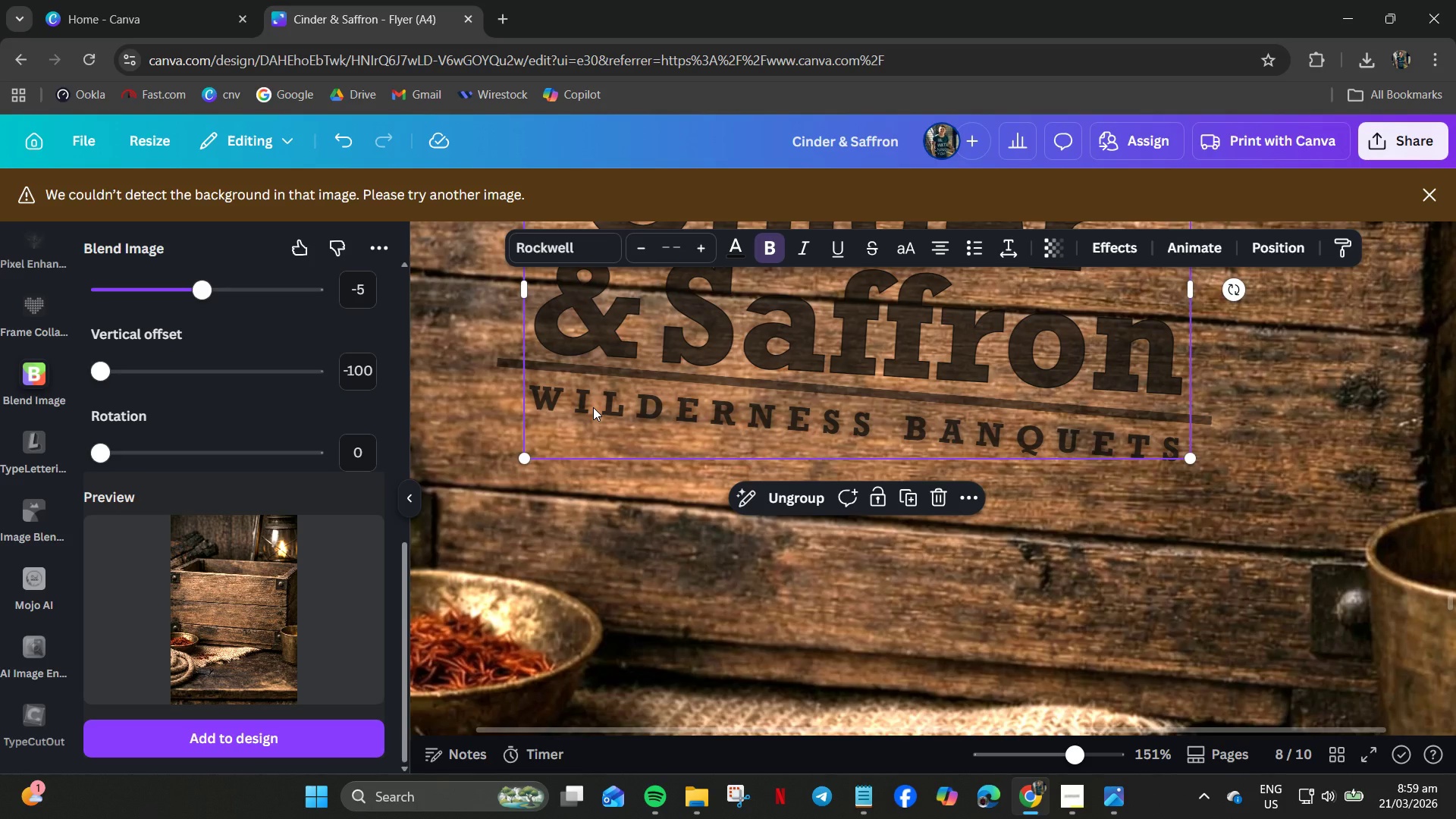 
right_click([593, 407])
 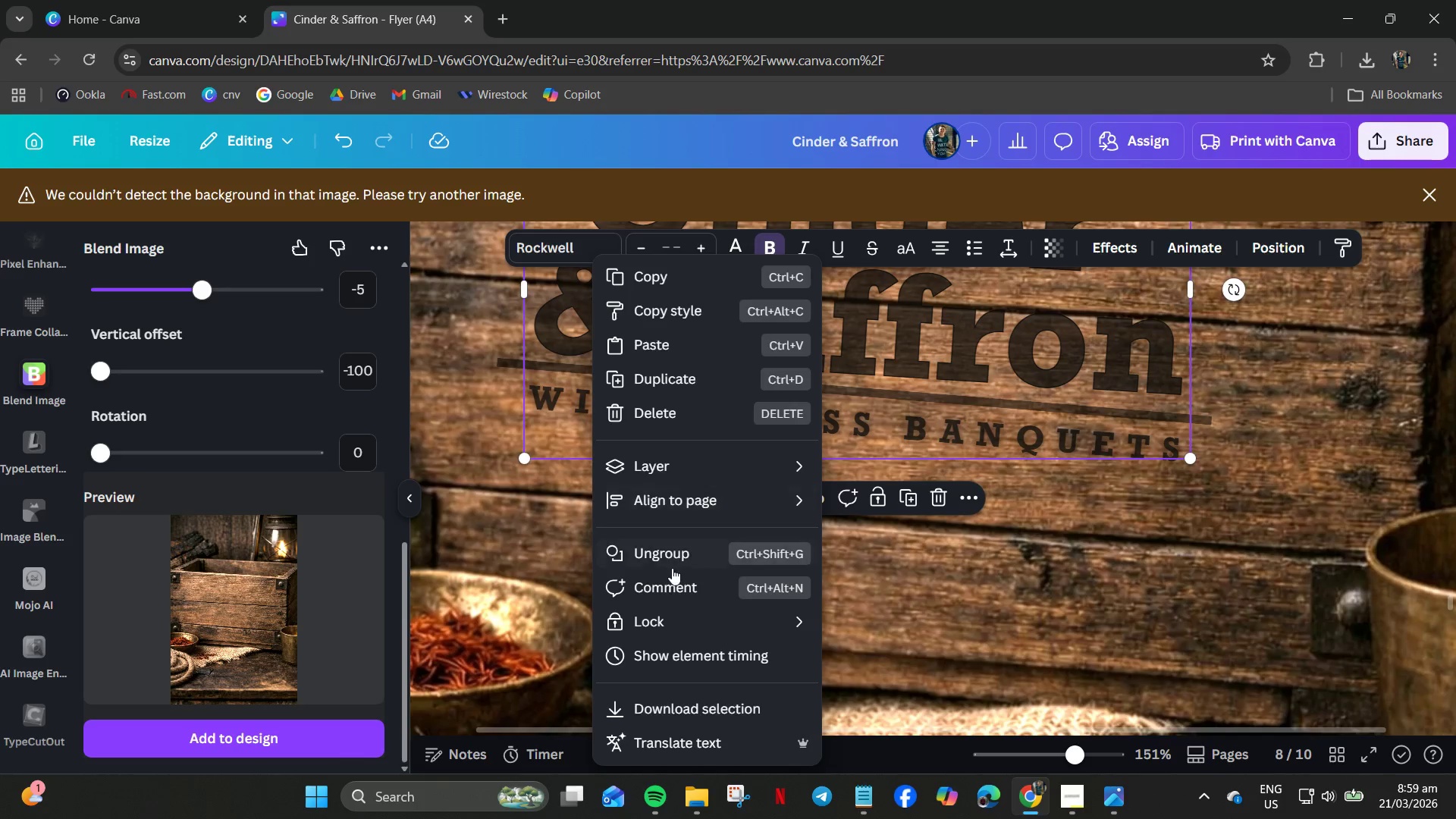 
left_click([667, 557])
 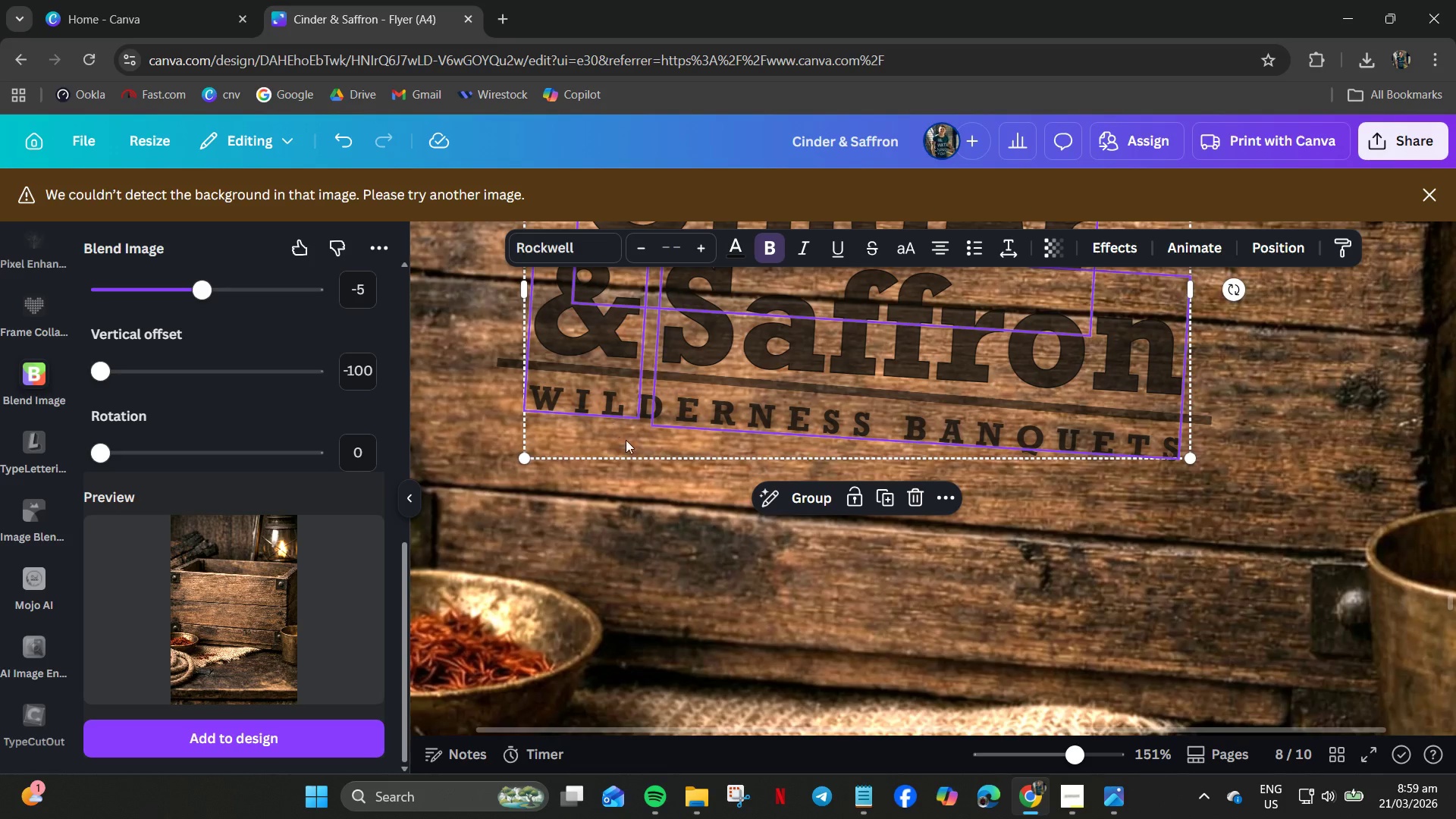 
left_click([632, 435])
 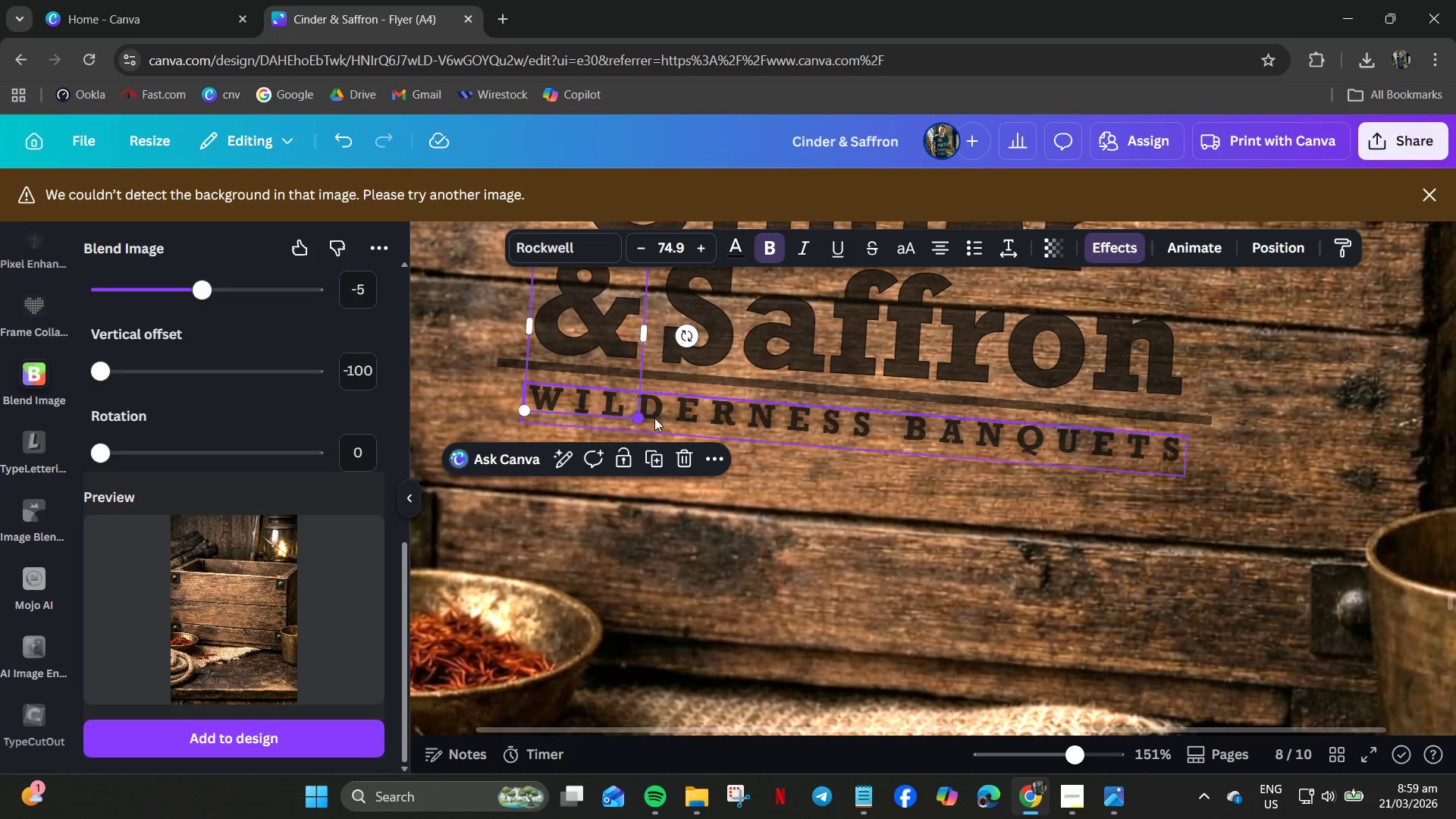 
left_click([666, 418])
 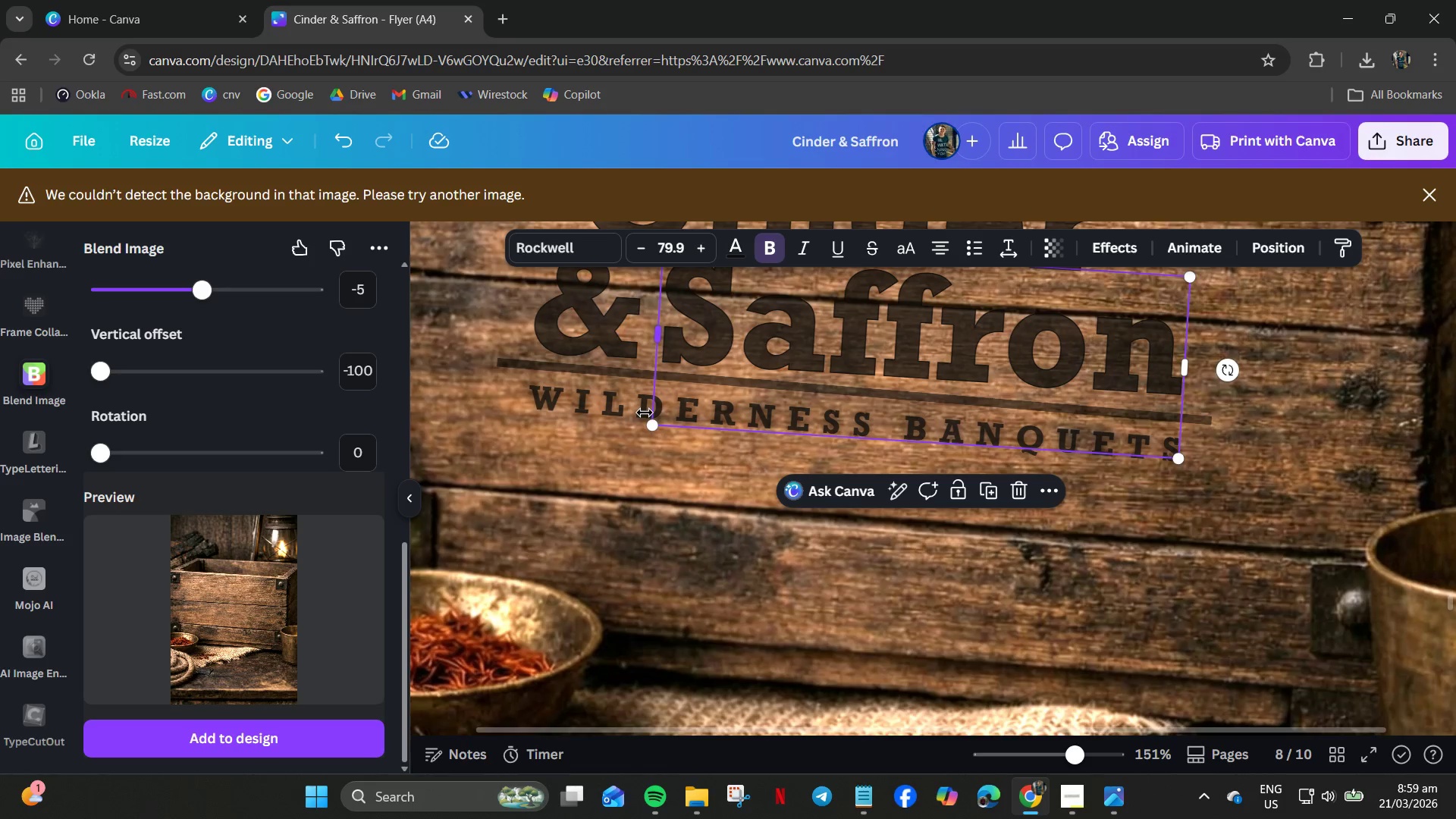 
left_click([645, 413])
 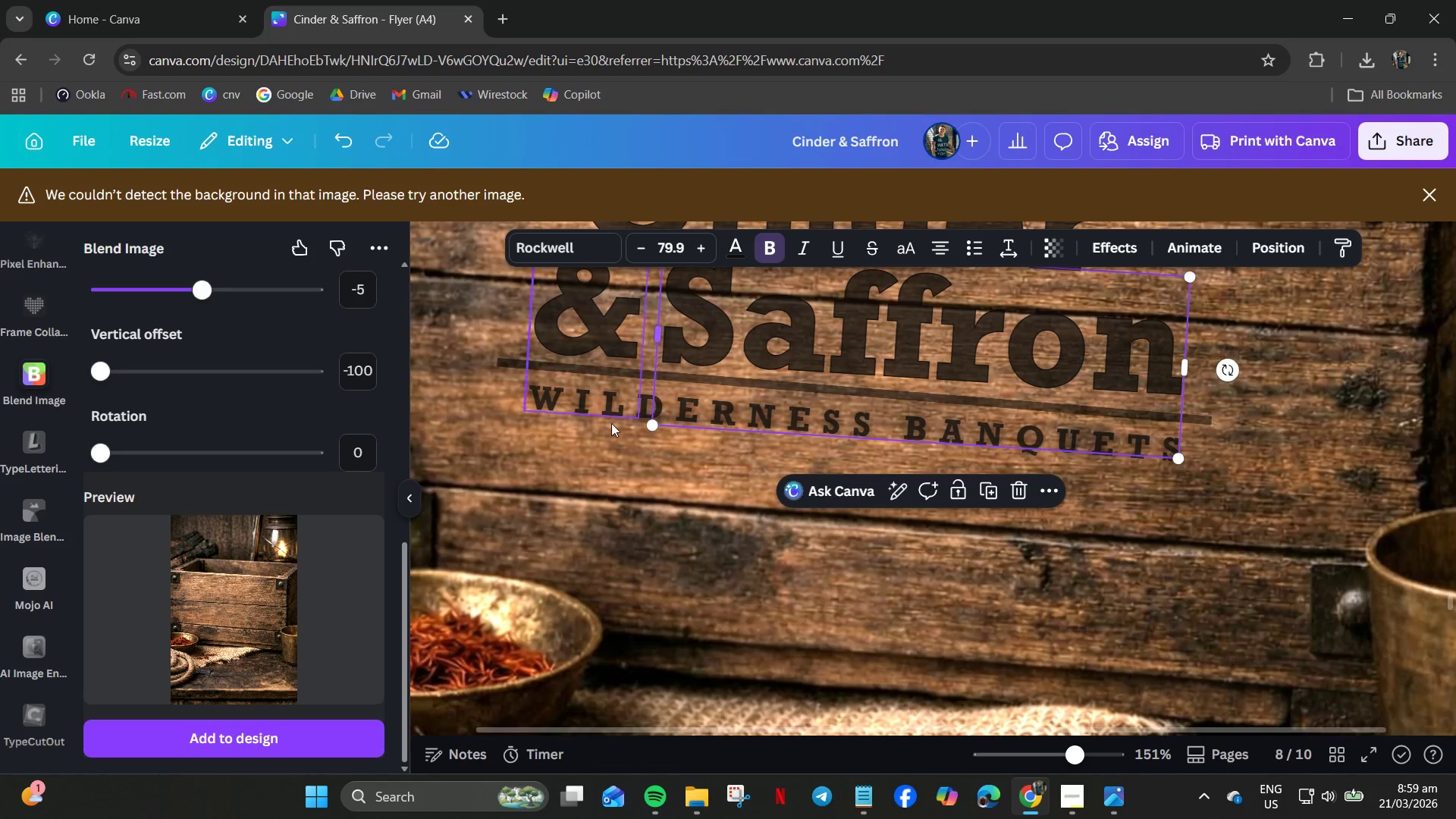 
hold_key(key=ControlLeft, duration=0.67)
scroll: coordinate [546, 442], scroll_direction: up, amount: 4.0
 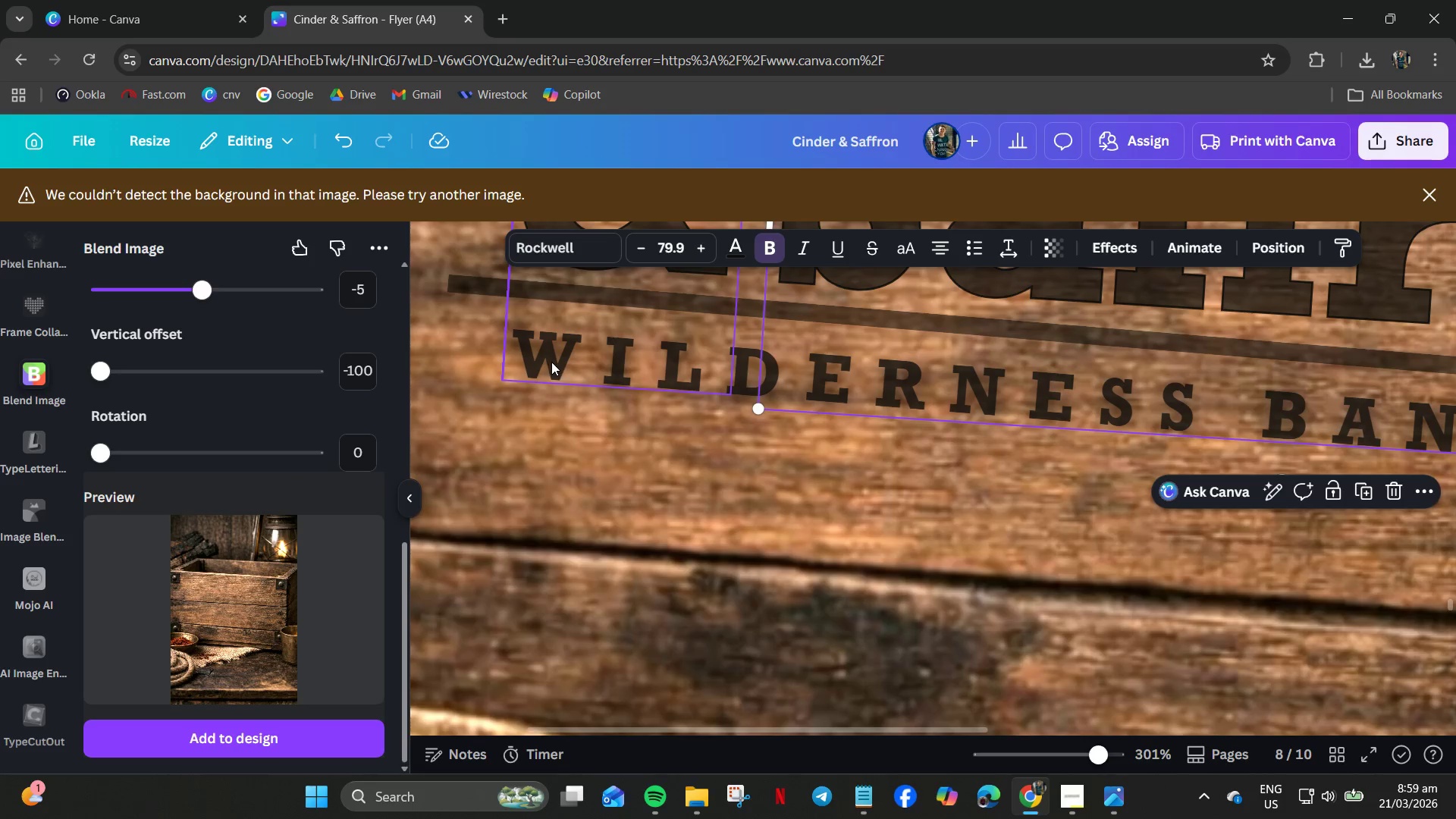 
left_click([551, 360])
 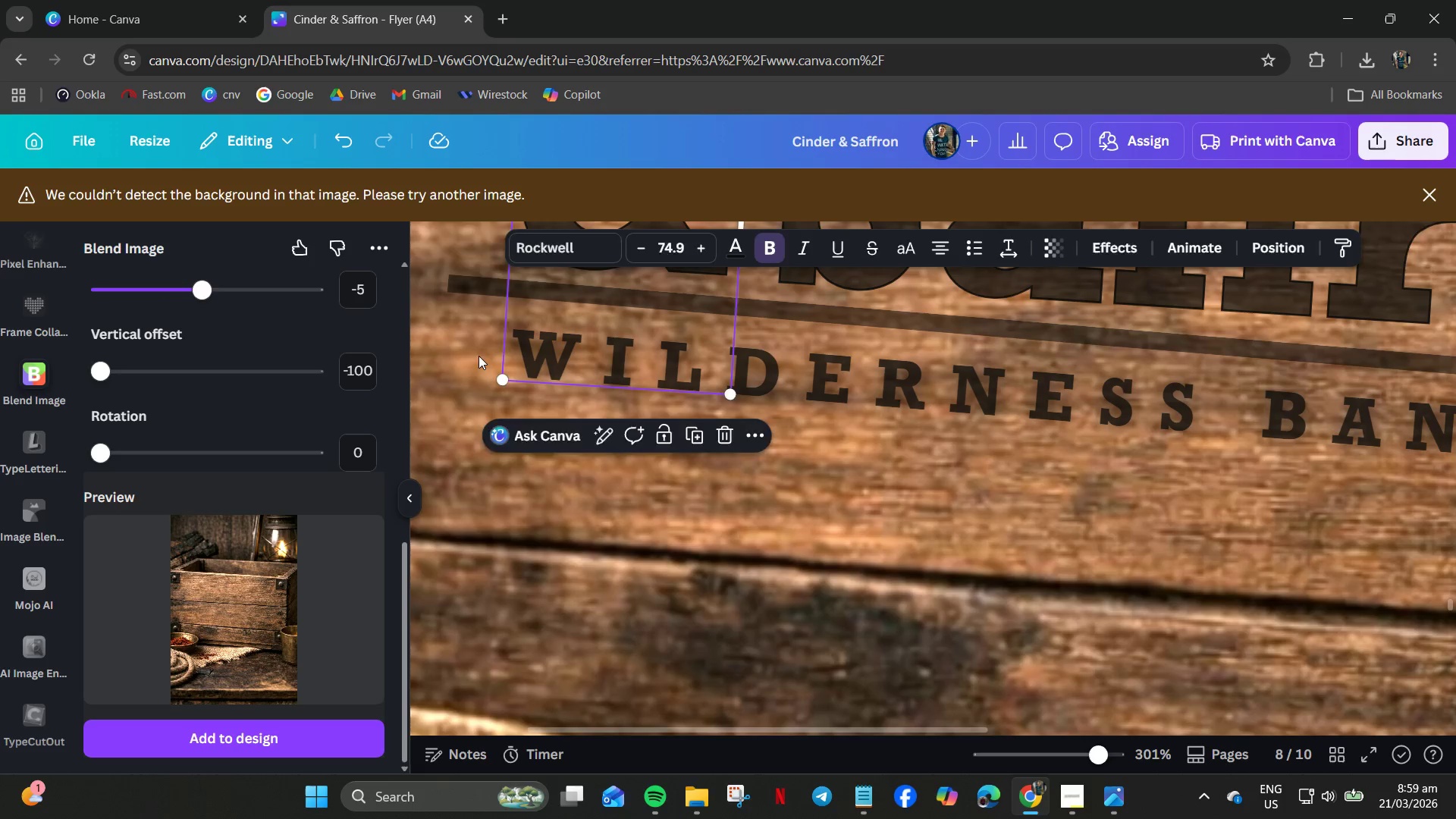 
left_click([457, 352])
 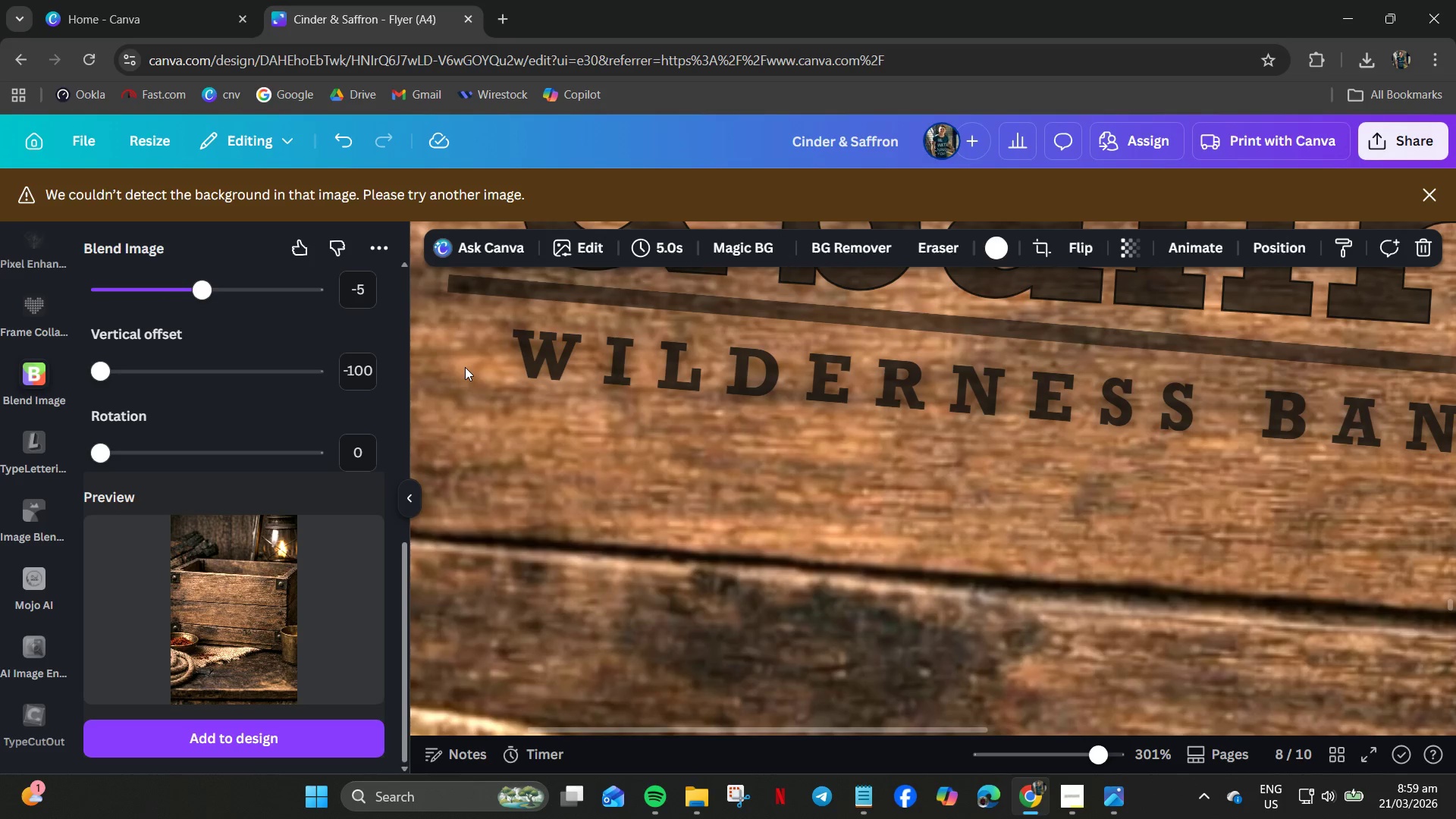 
left_click_drag(start_coordinate=[466, 366], to_coordinate=[648, 411])
 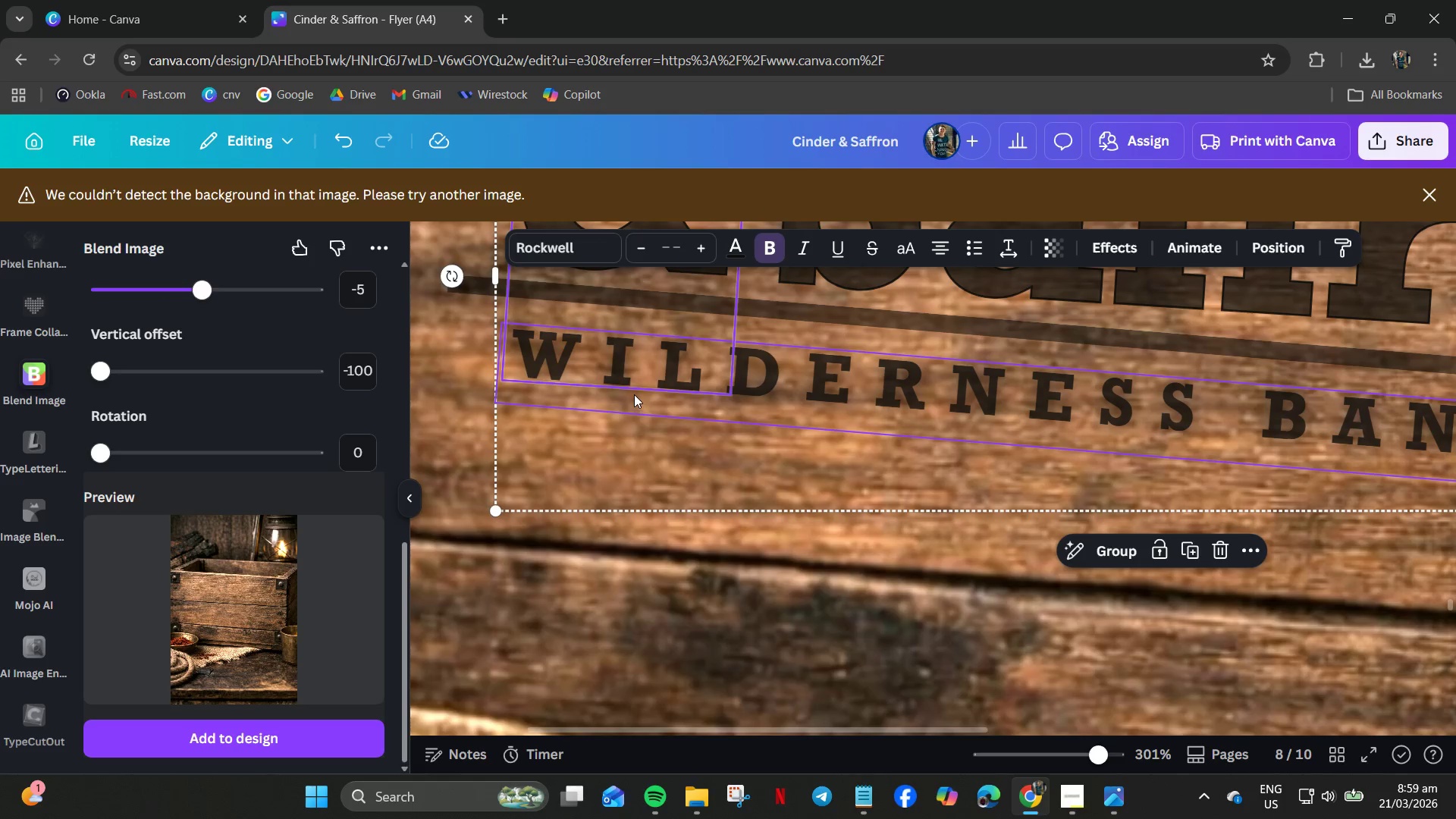 
right_click([634, 394])
 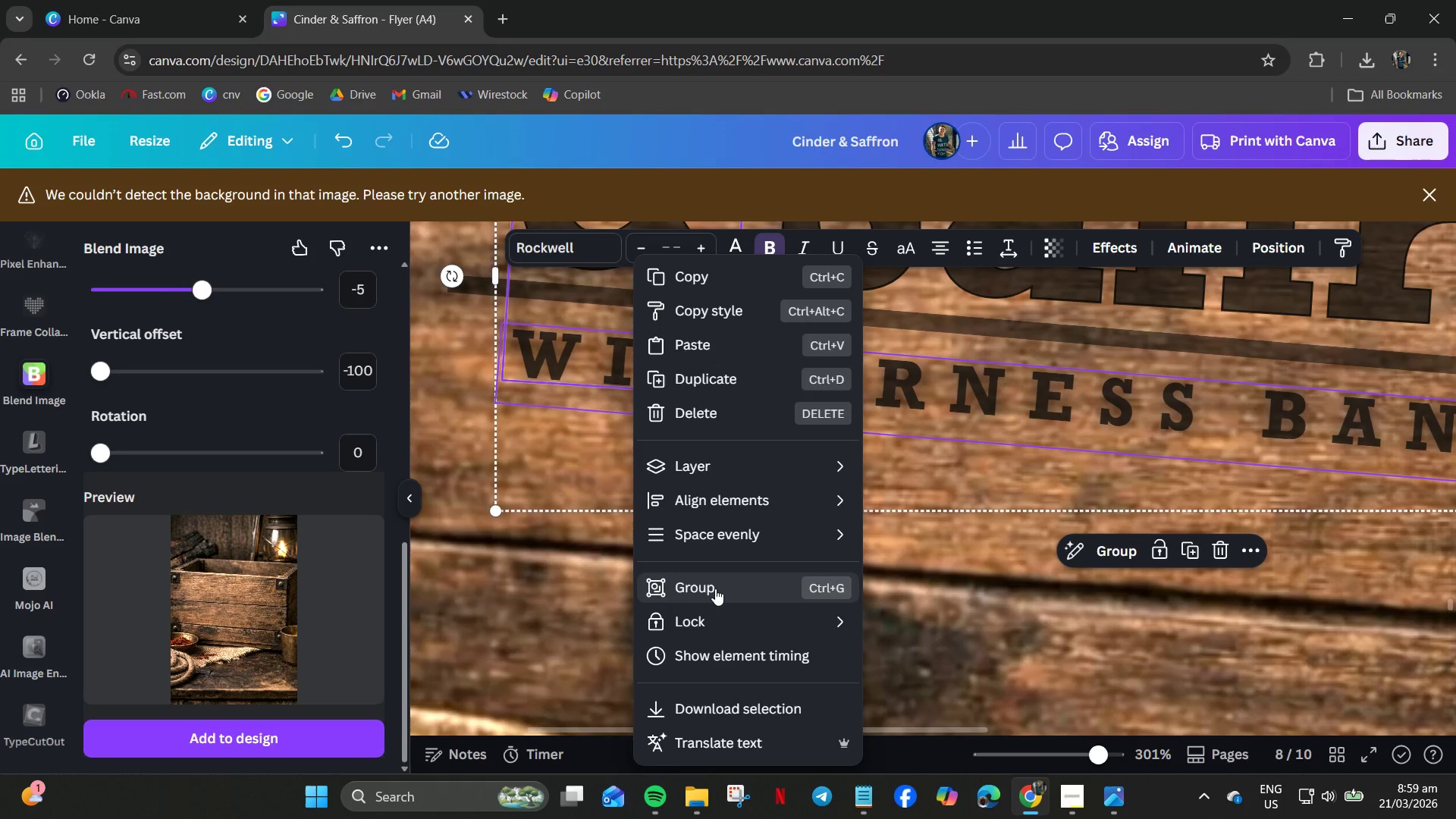 
left_click([715, 588])
 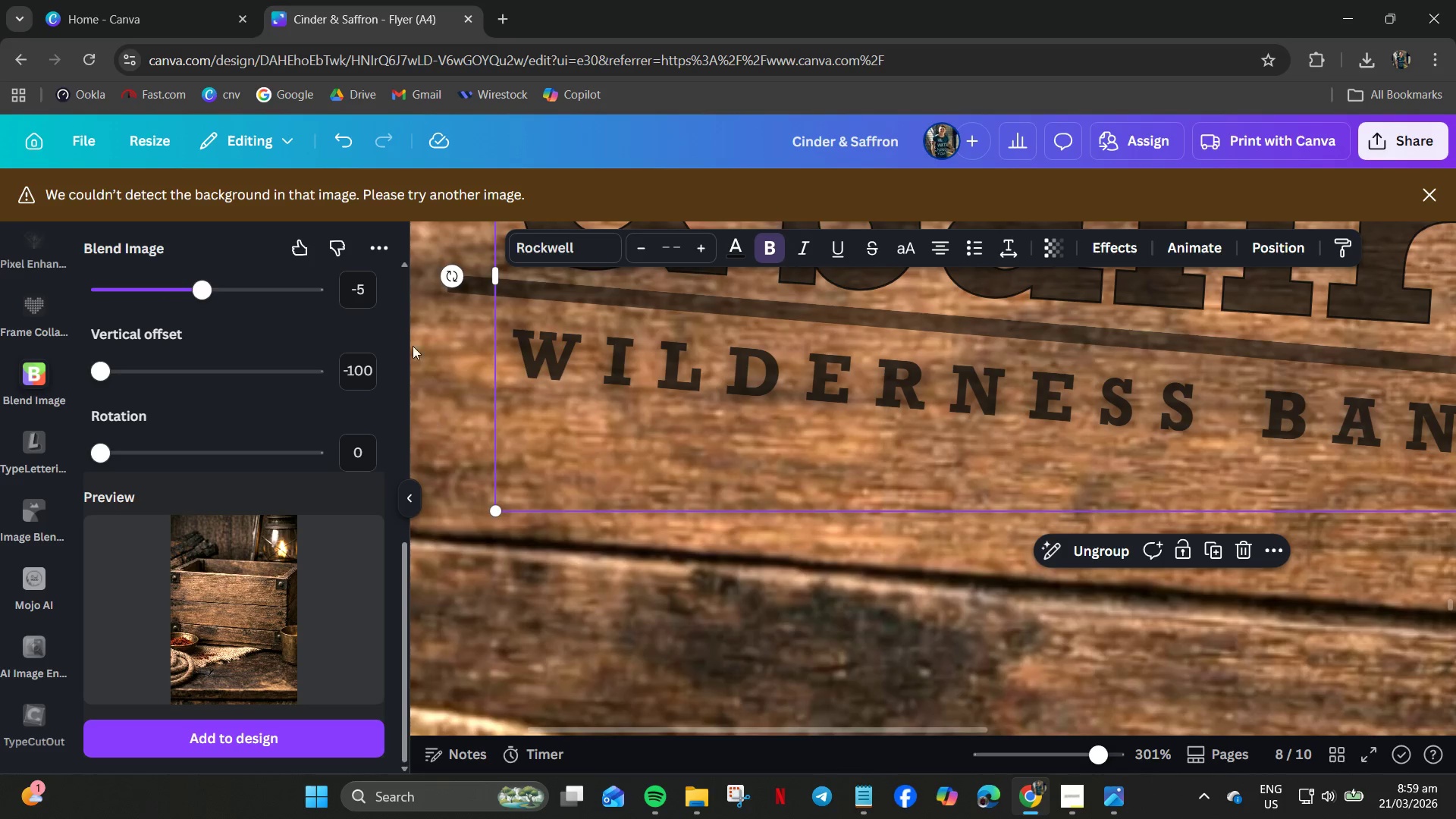 
left_click_drag(start_coordinate=[441, 334], to_coordinate=[686, 364])
 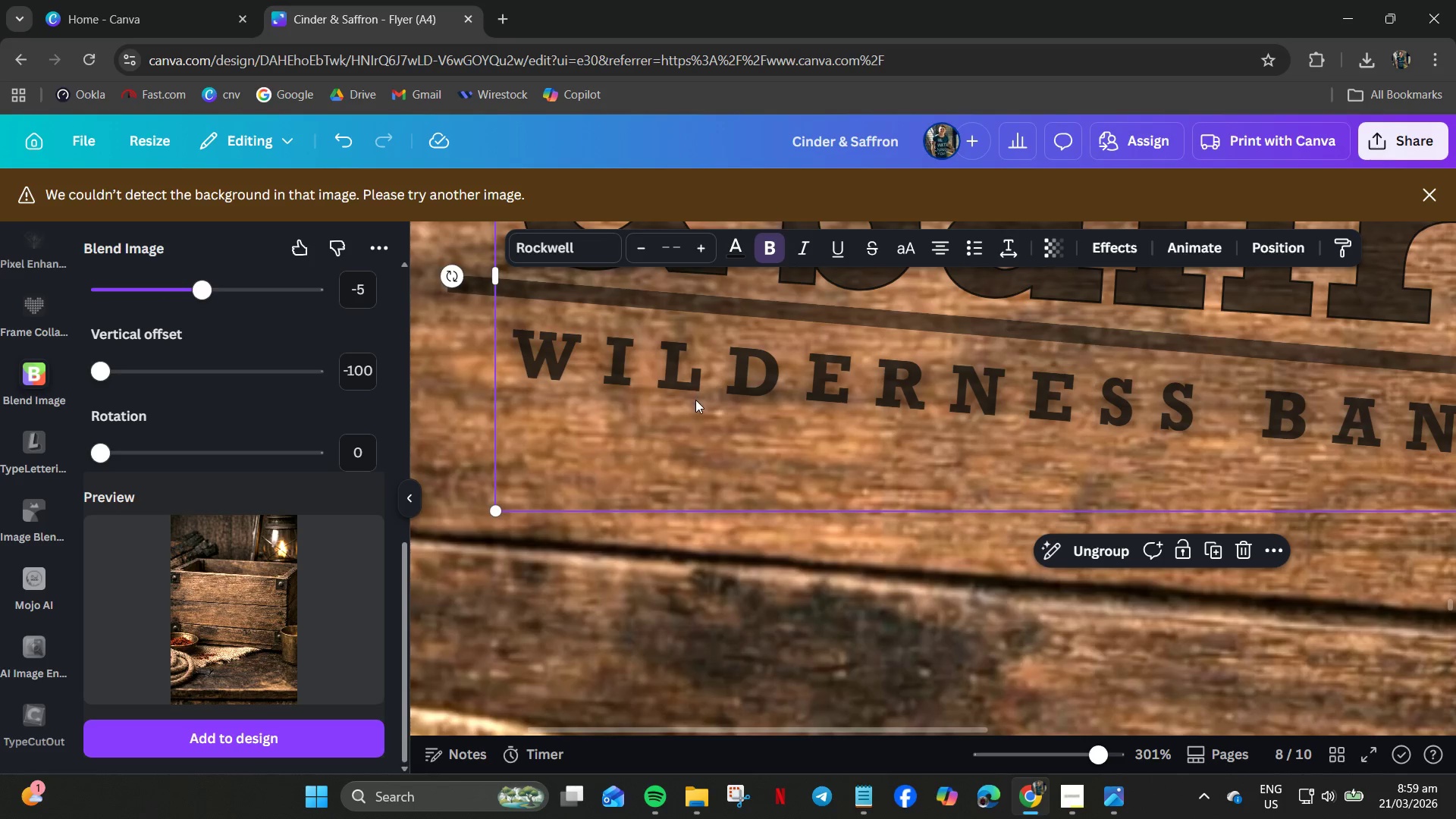 
right_click([695, 401])
 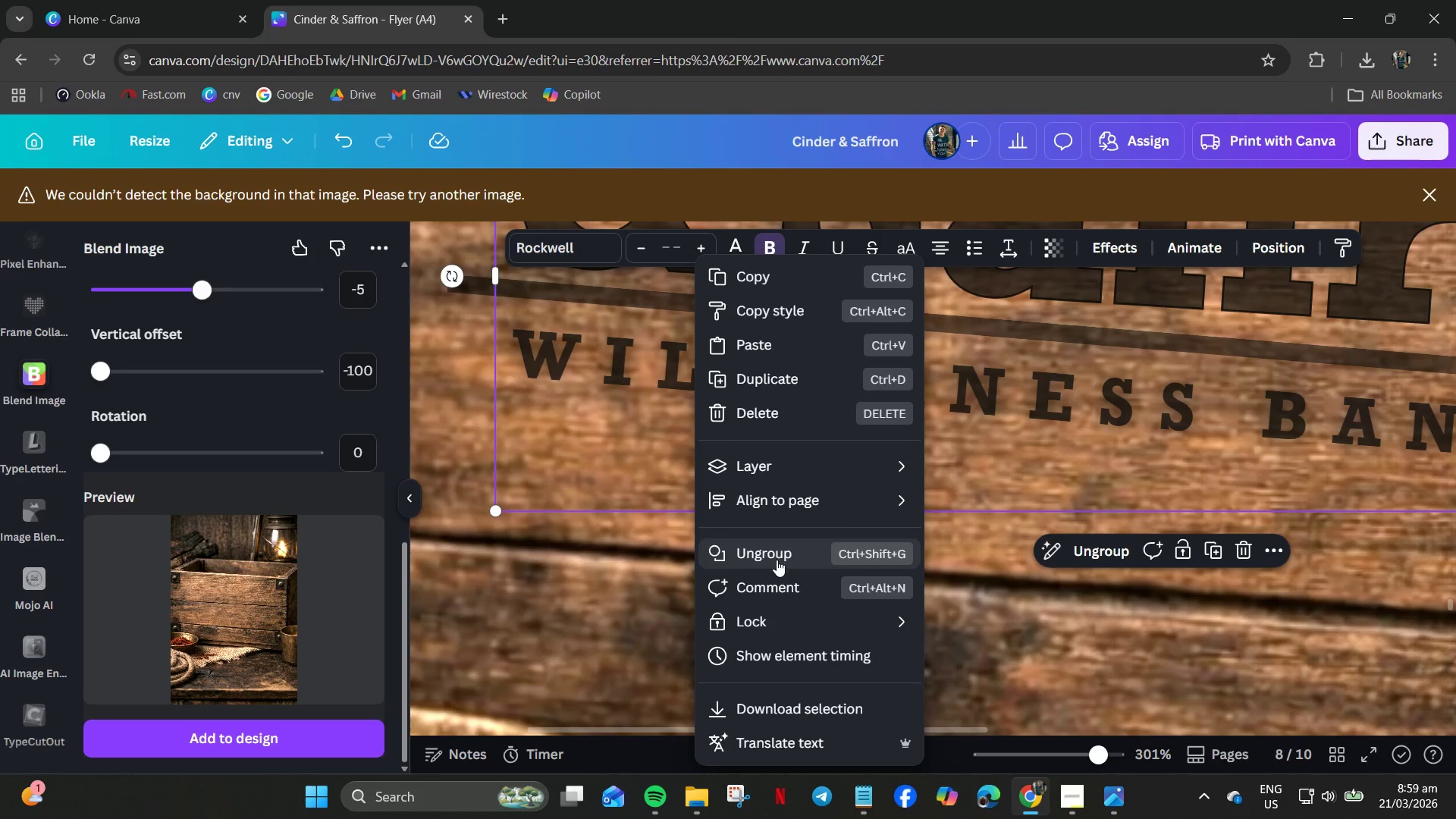 
left_click([776, 560])
 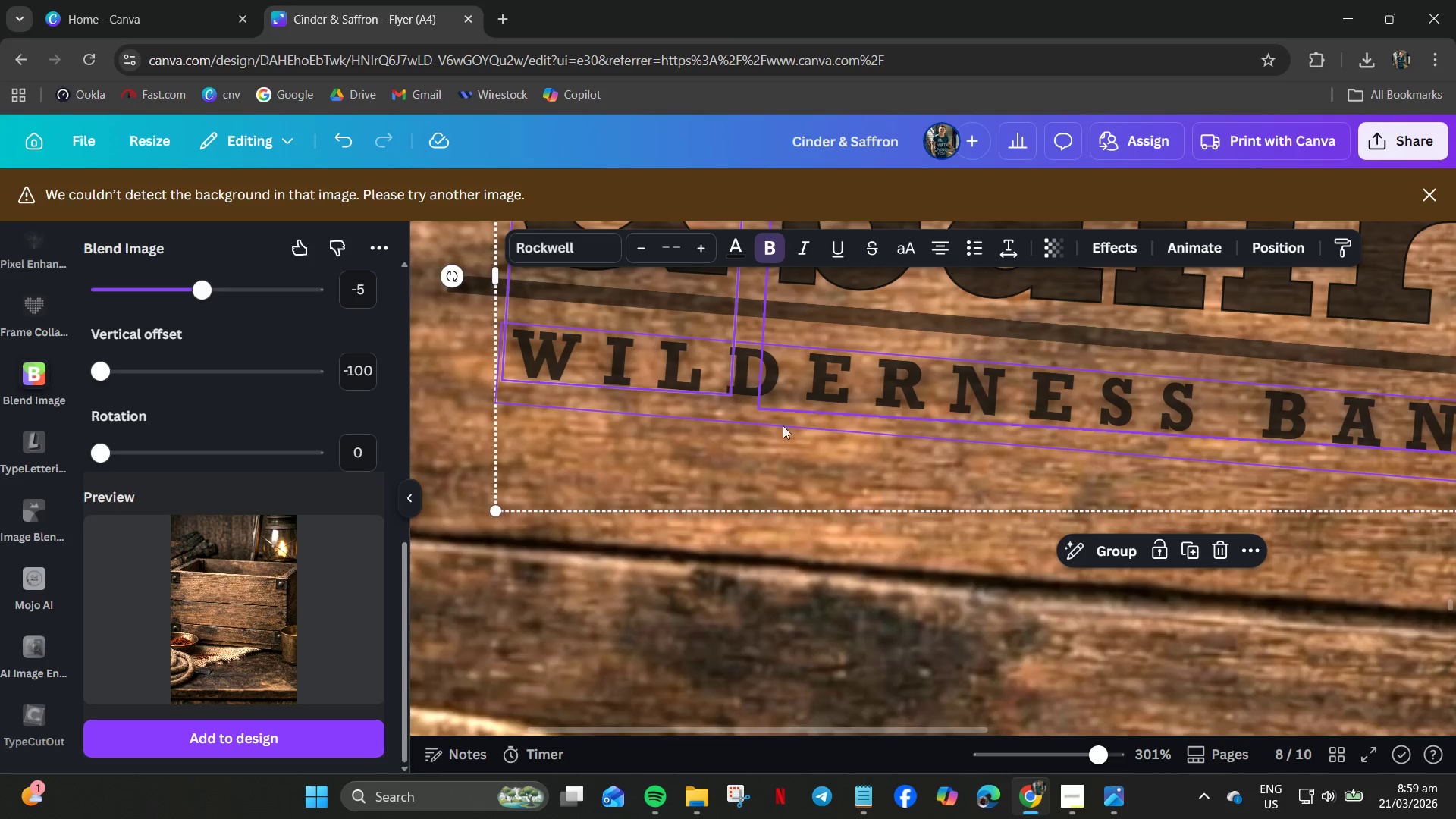 
left_click_drag(start_coordinate=[787, 418], to_coordinate=[764, 435])
 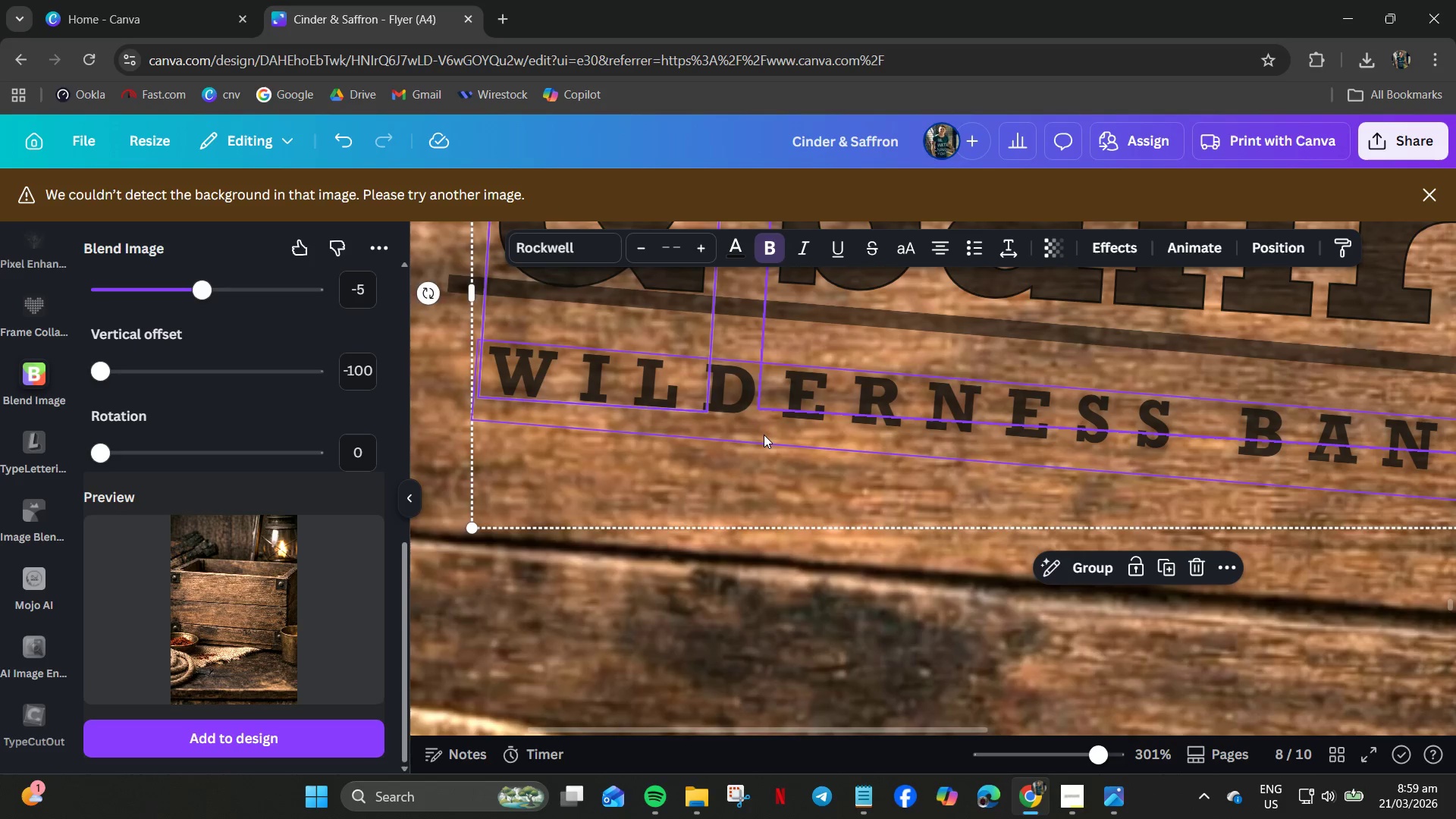 
key(Control+Z)
 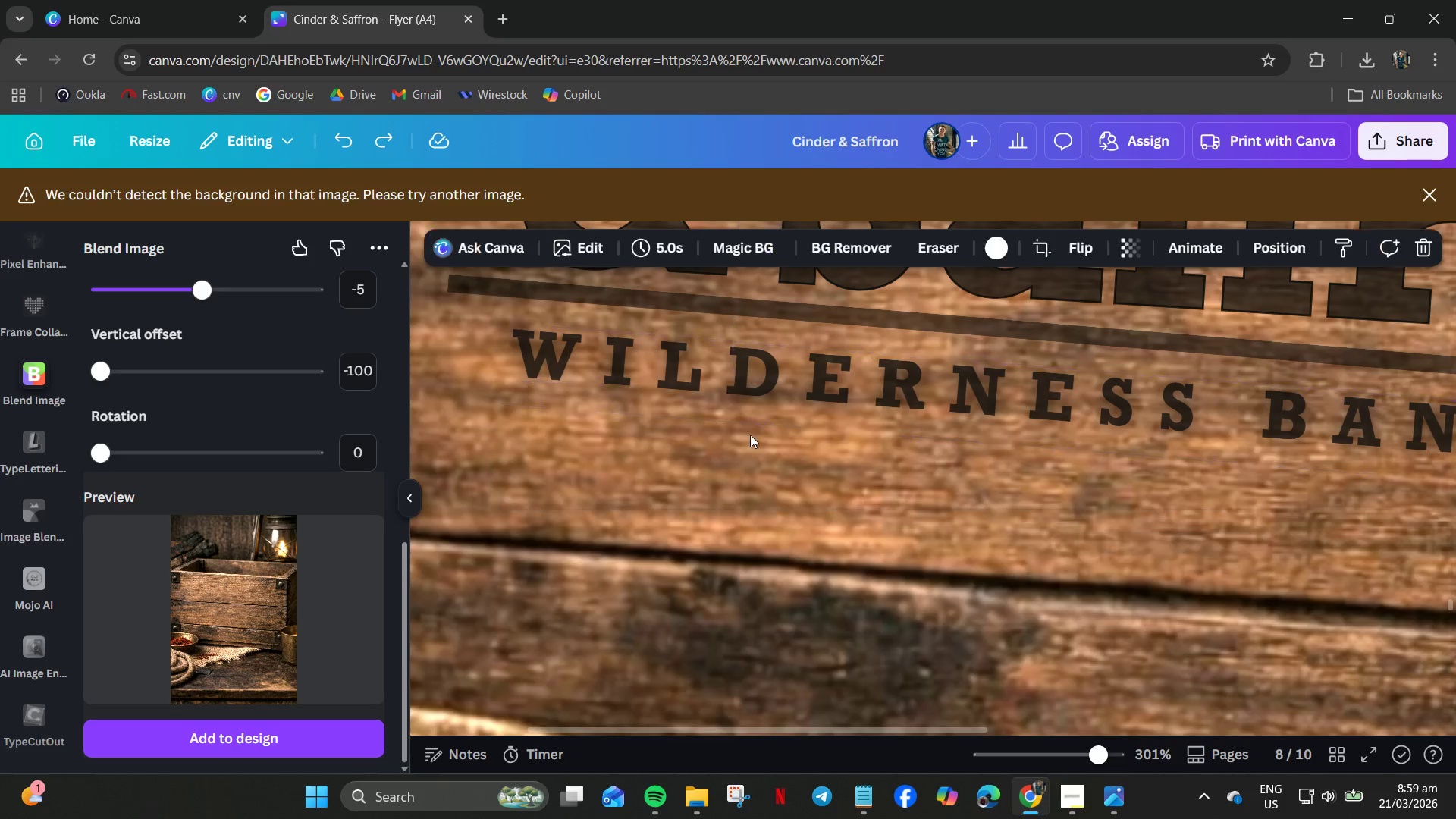 
left_click([748, 413])
 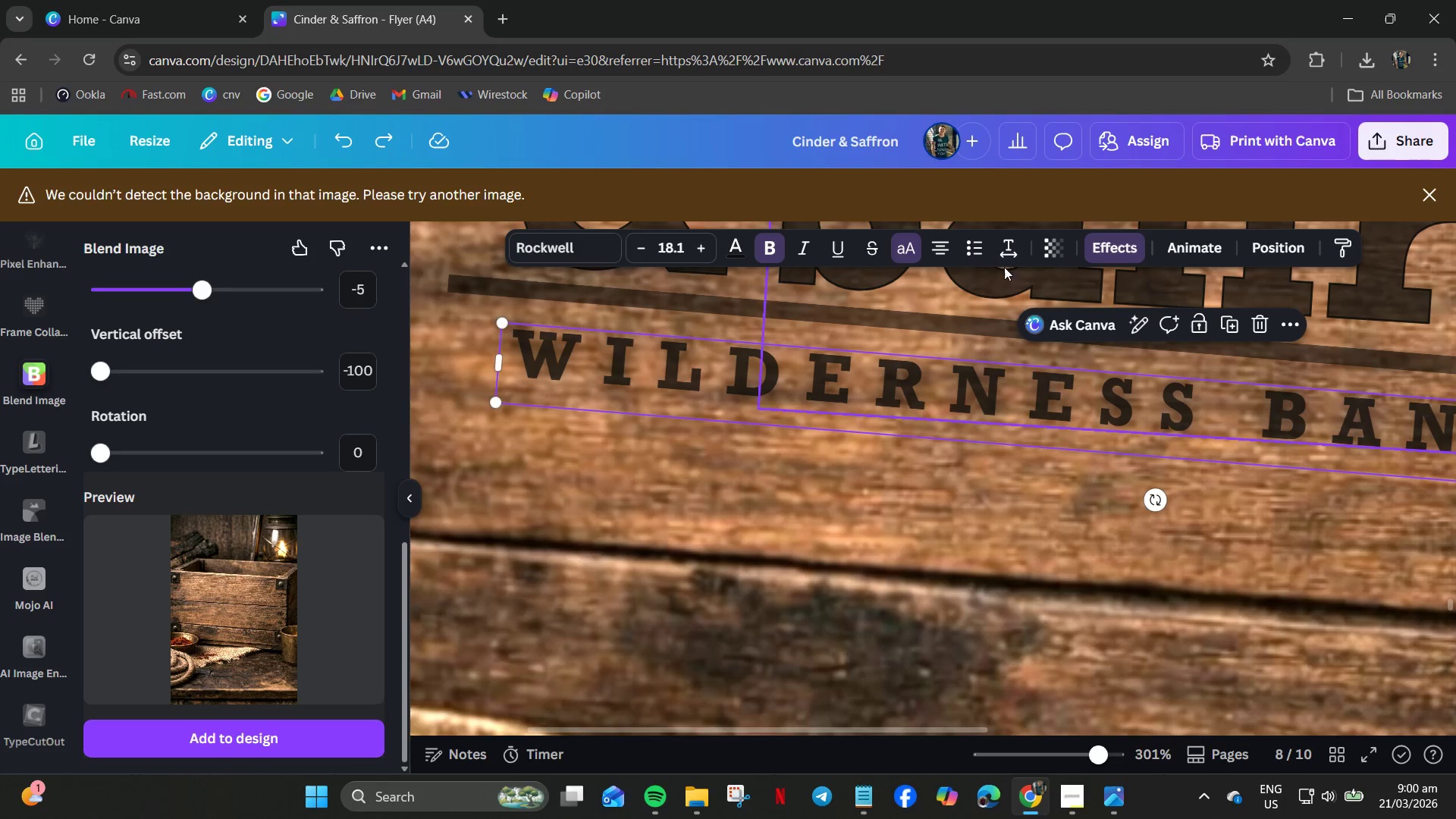 
left_click([1059, 246])
 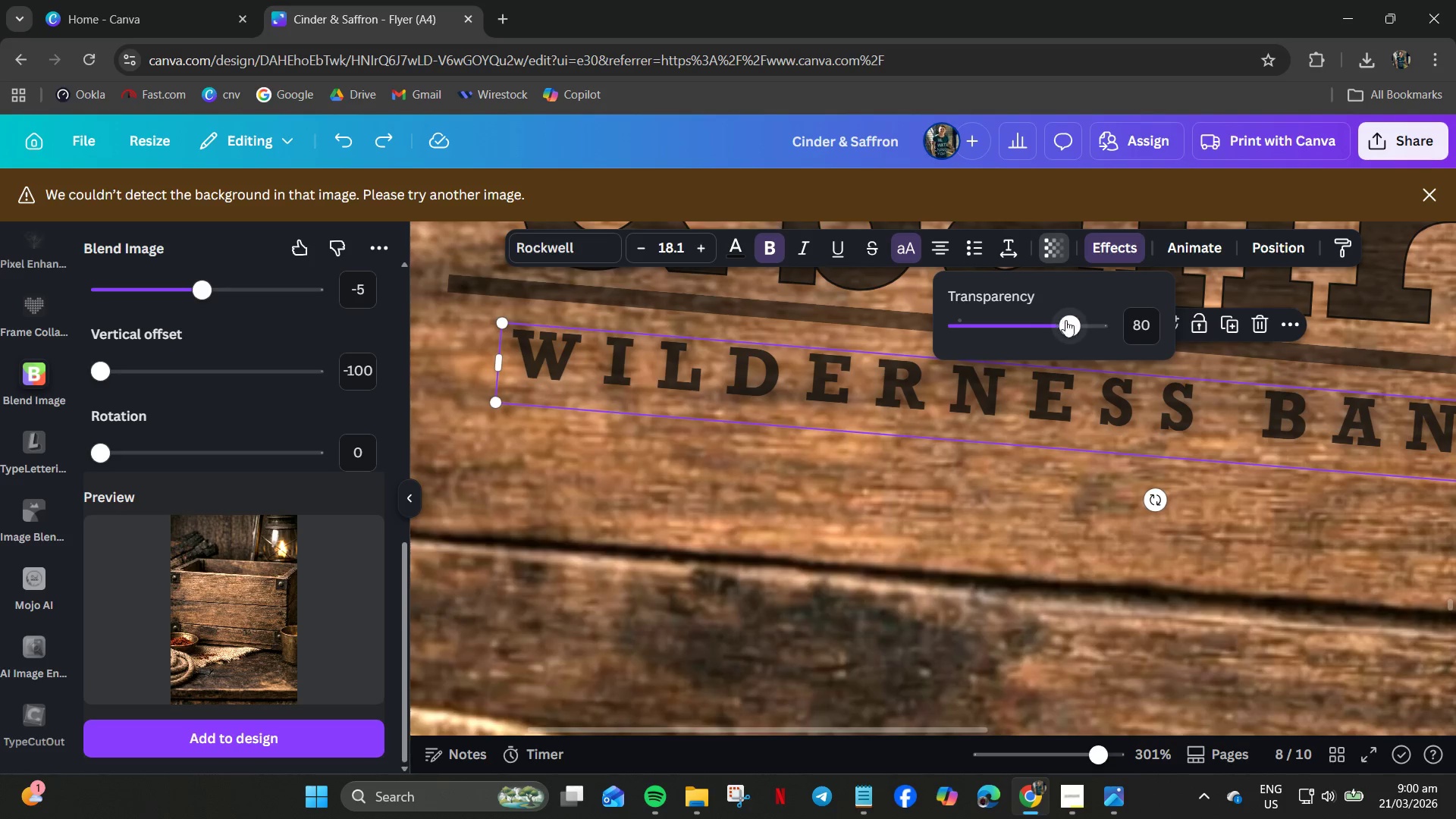 
left_click_drag(start_coordinate=[1068, 322], to_coordinate=[1052, 337])
 